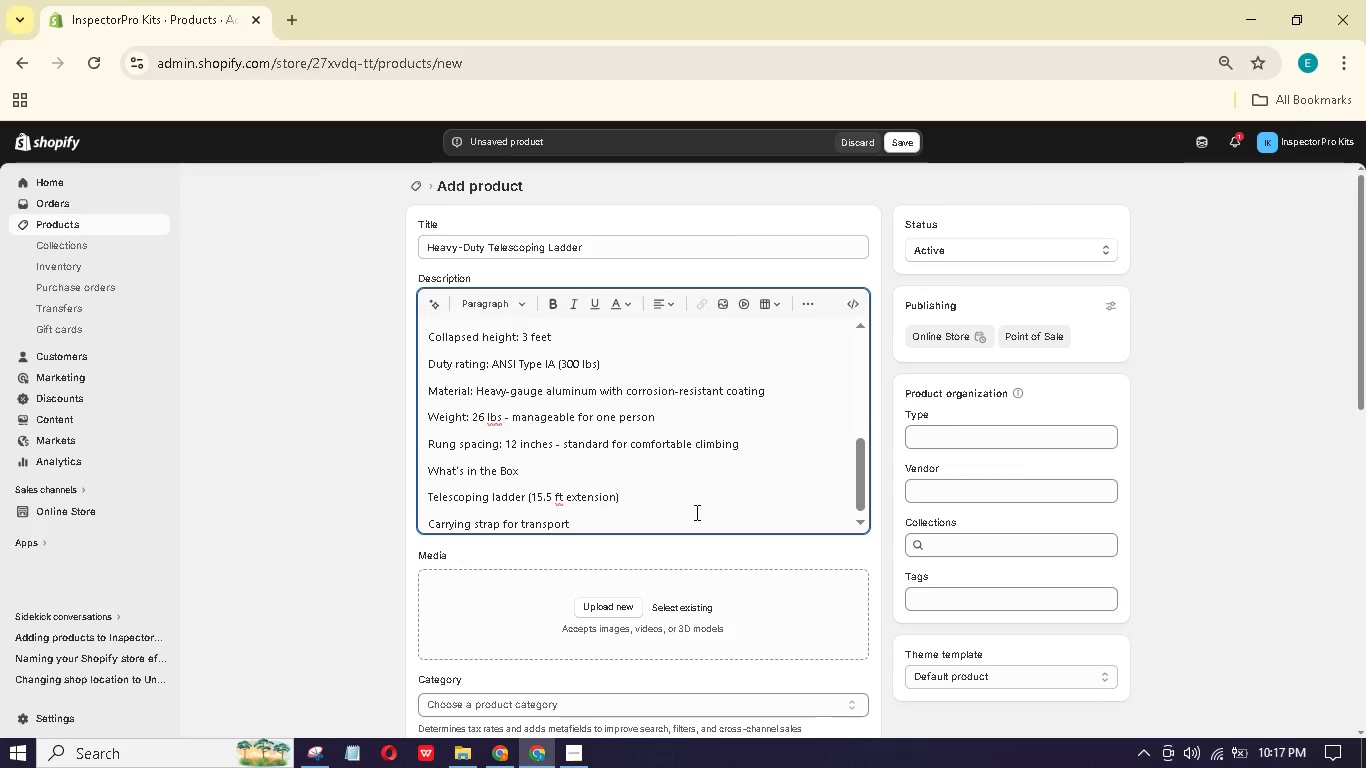 
key(Enter)
 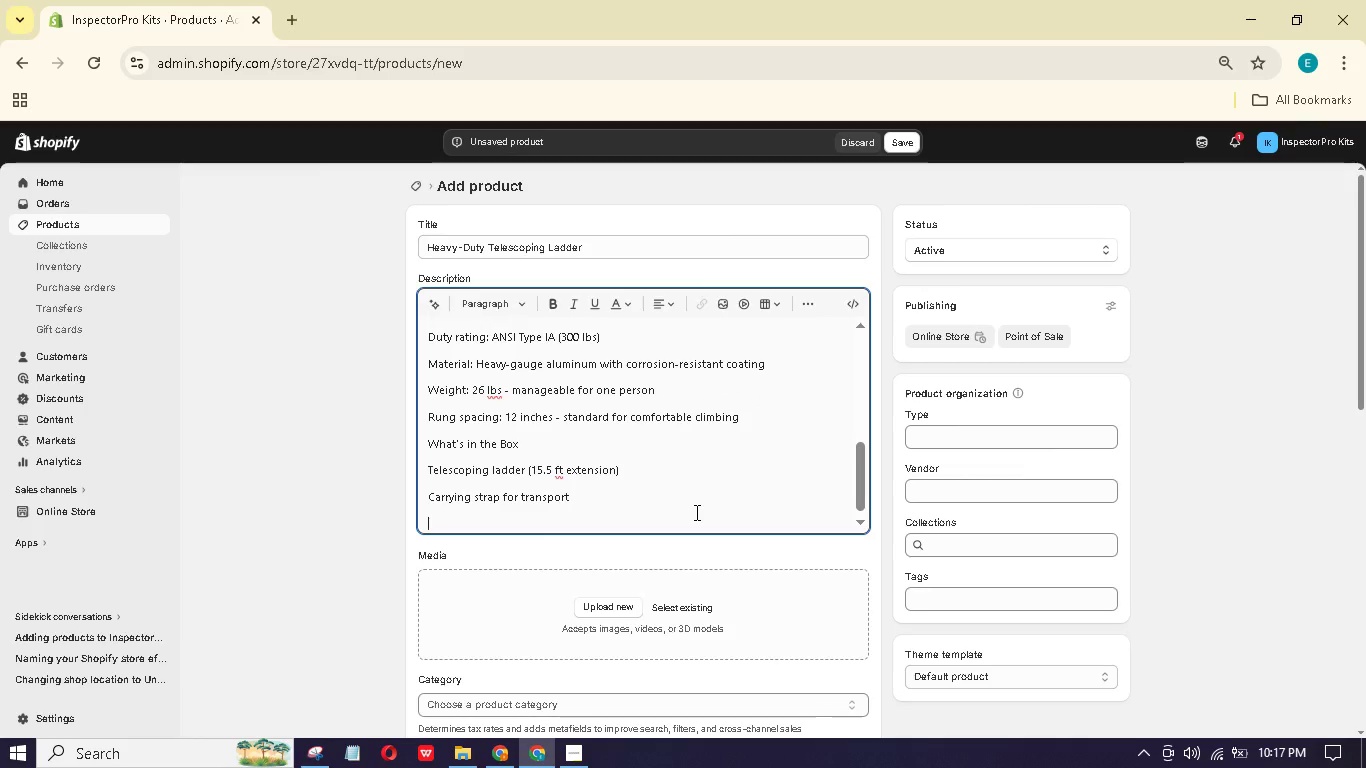 
type(User manual ith safety guidelins)
 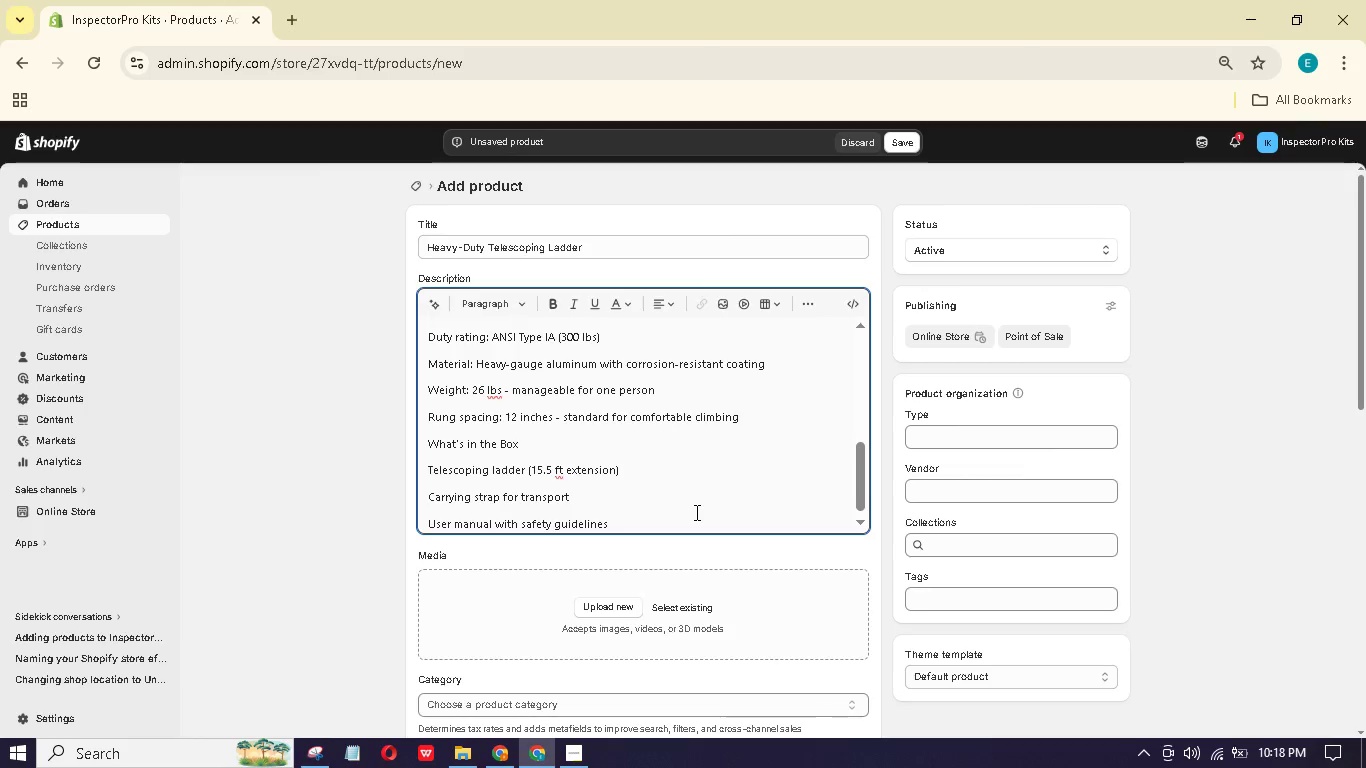 
hold_key(key=W, duration=0.34)
 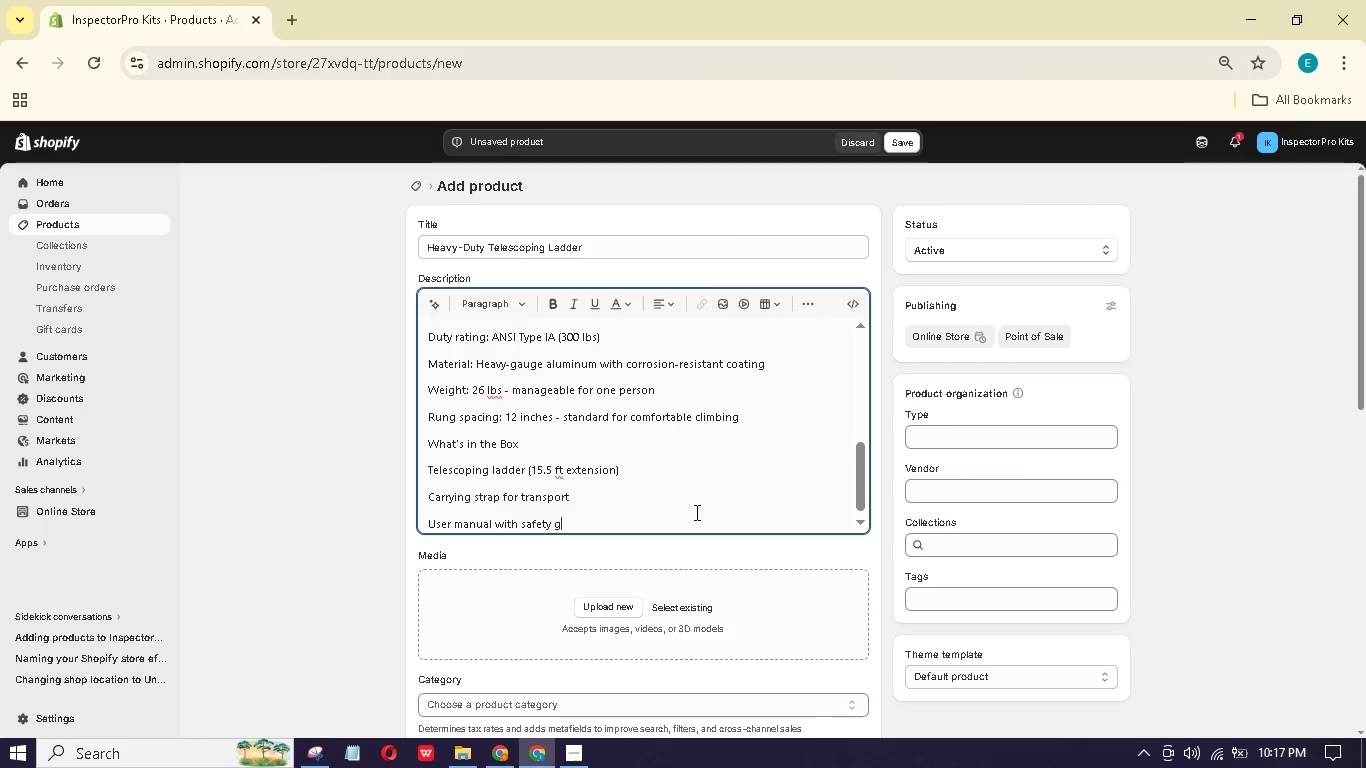 
hold_key(key=E, duration=0.31)
 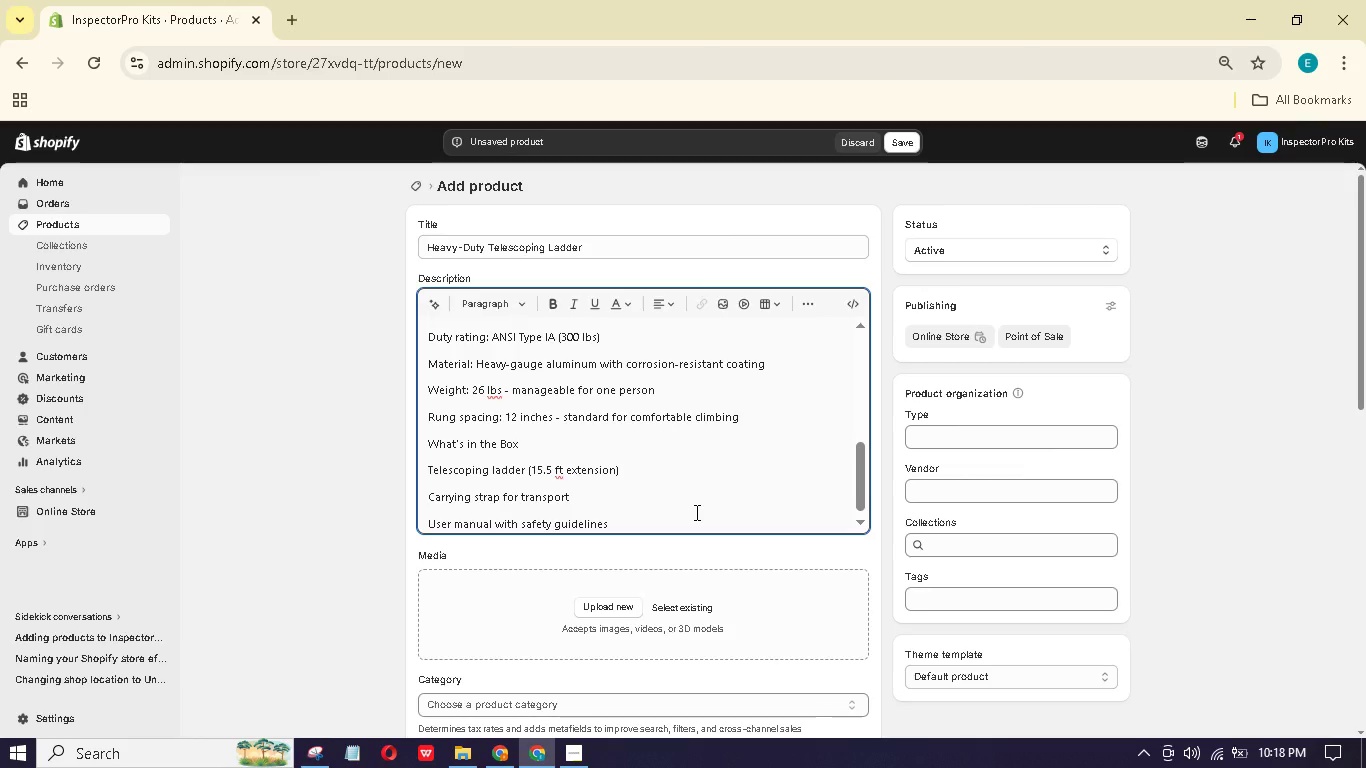 
key(Enter)
 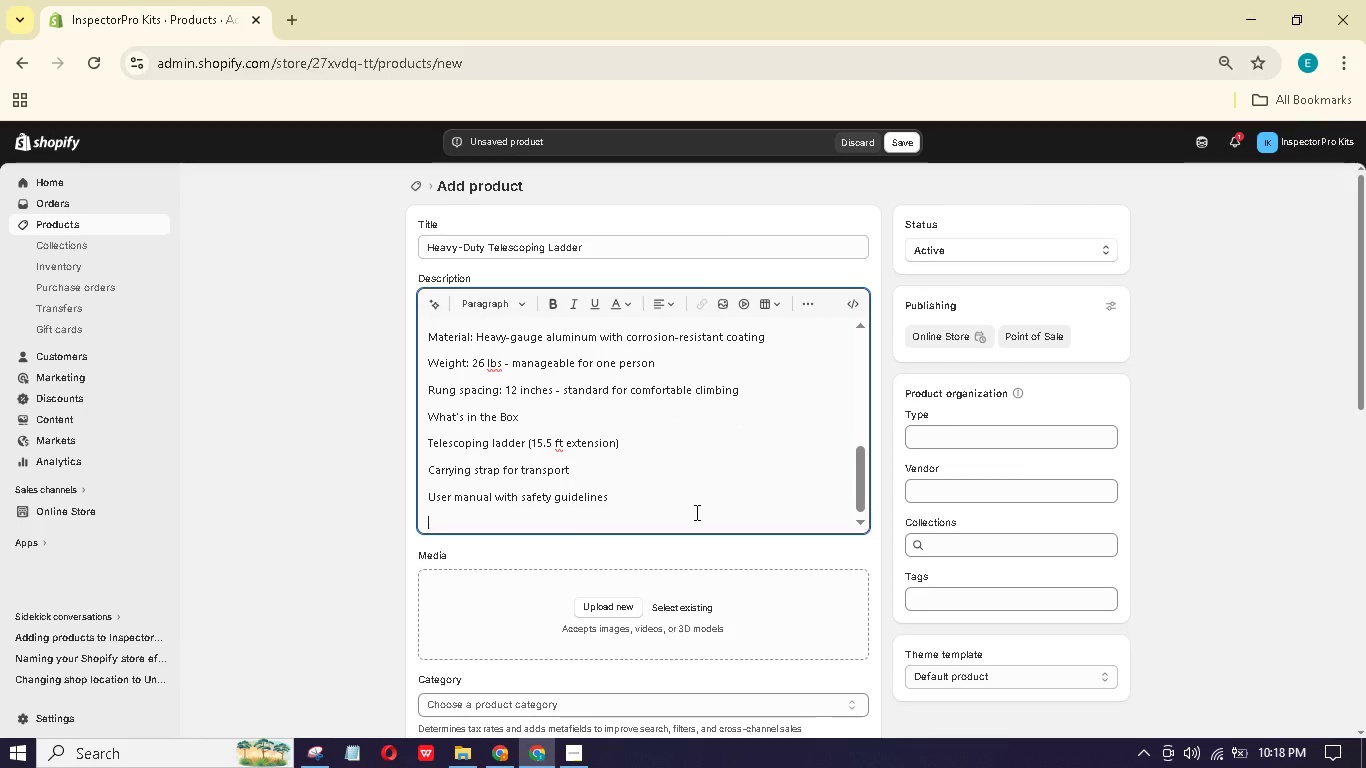 
type(Storae bg t protect finish)
 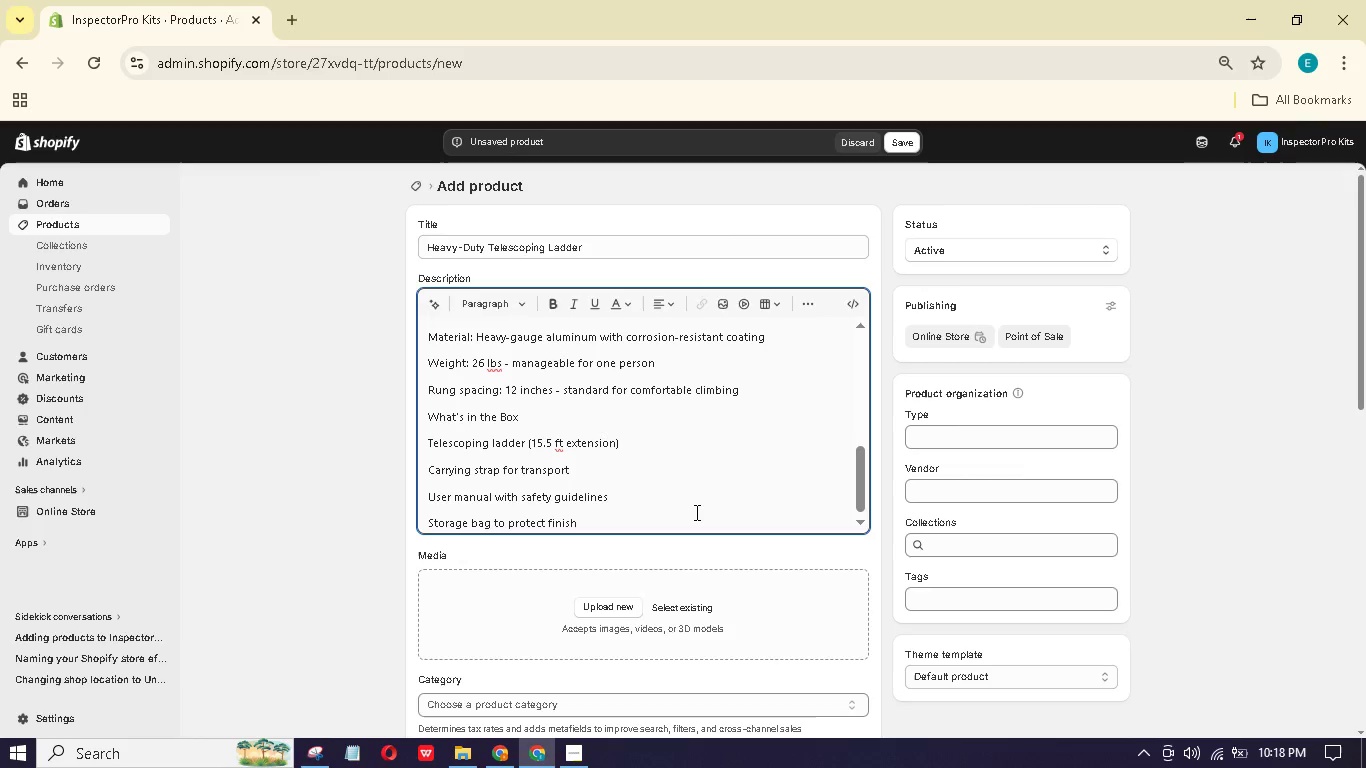 
wait(7.44)
 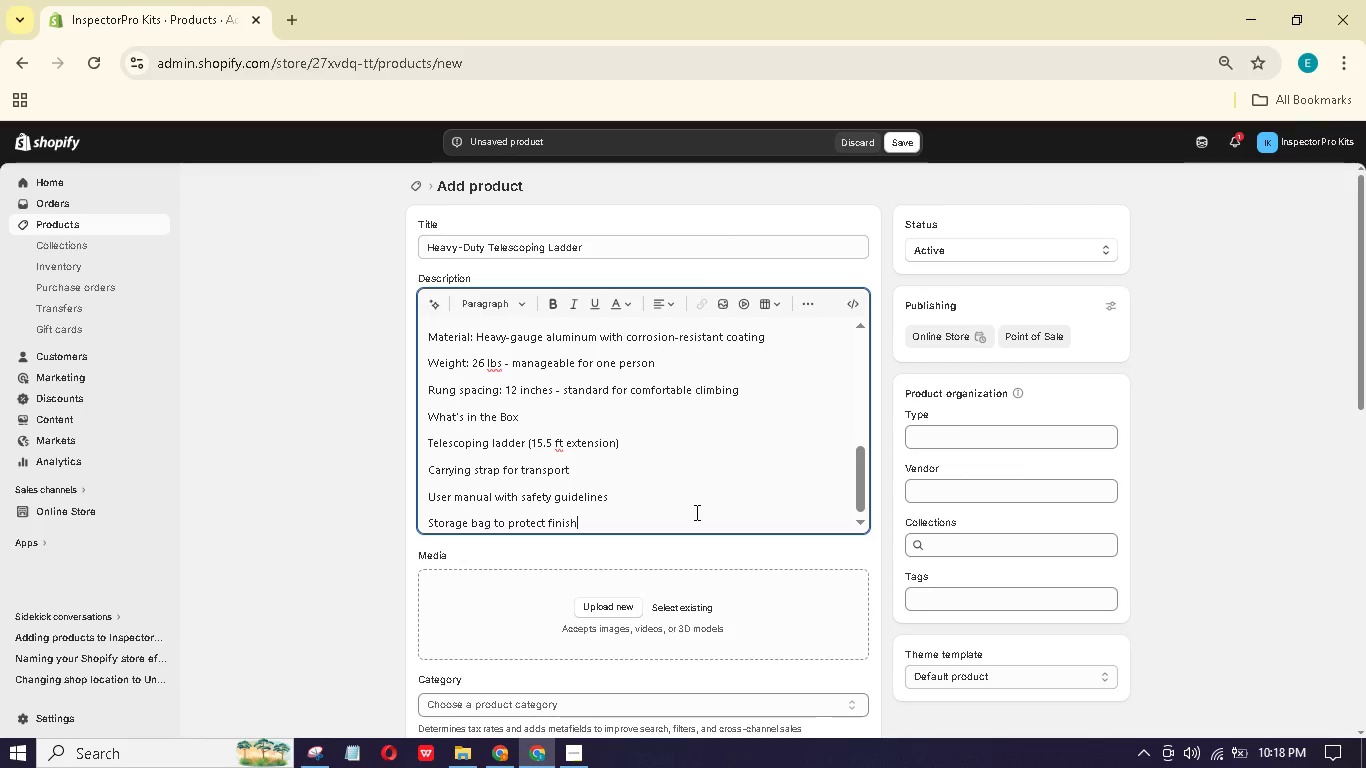 
key(Enter)
 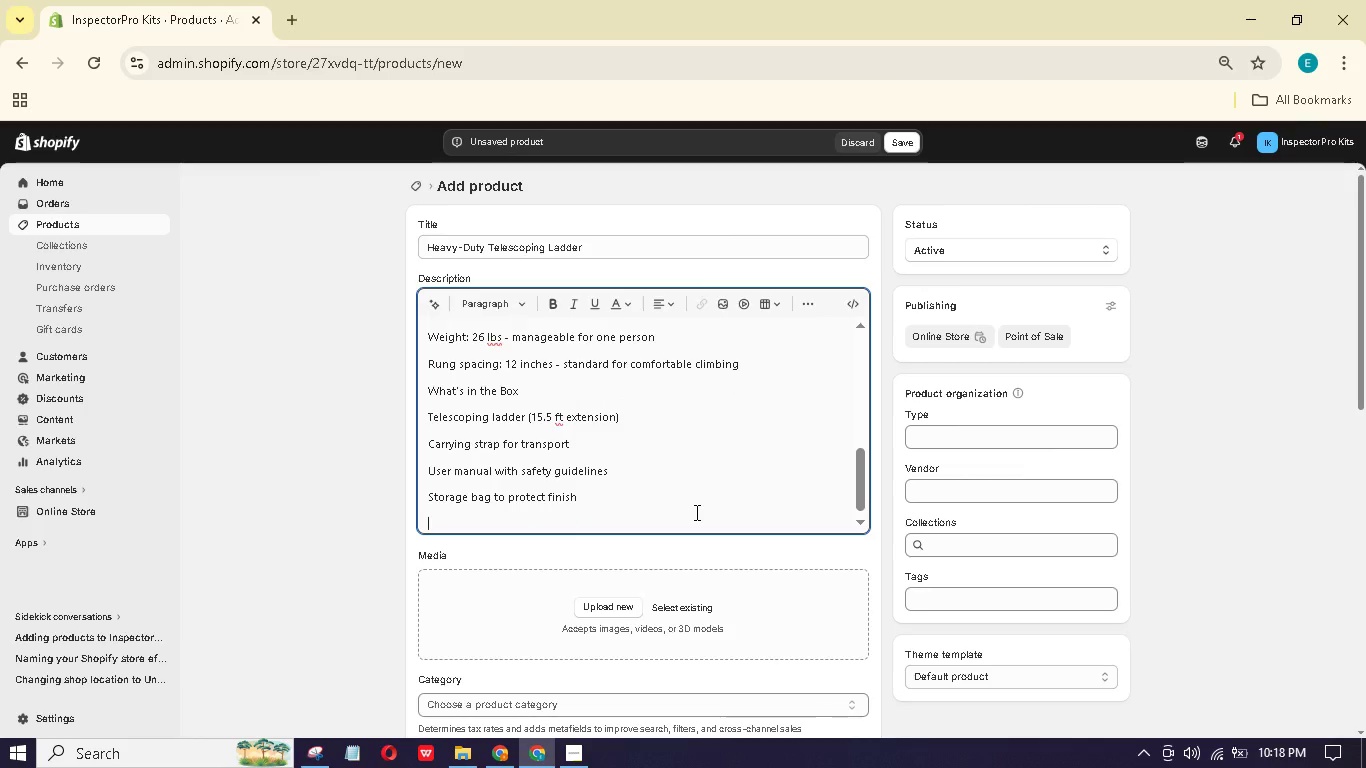 
type(Who This Is For)
 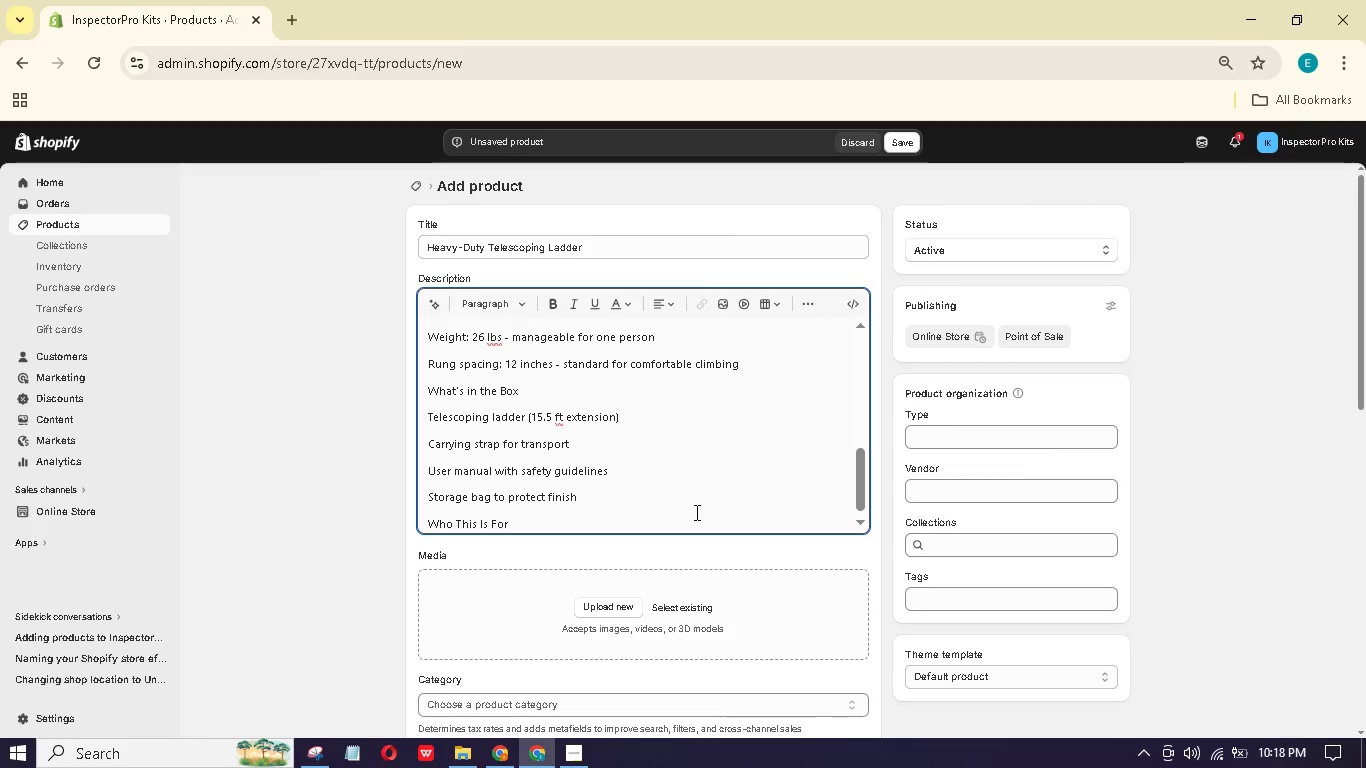 
key(Enter)
 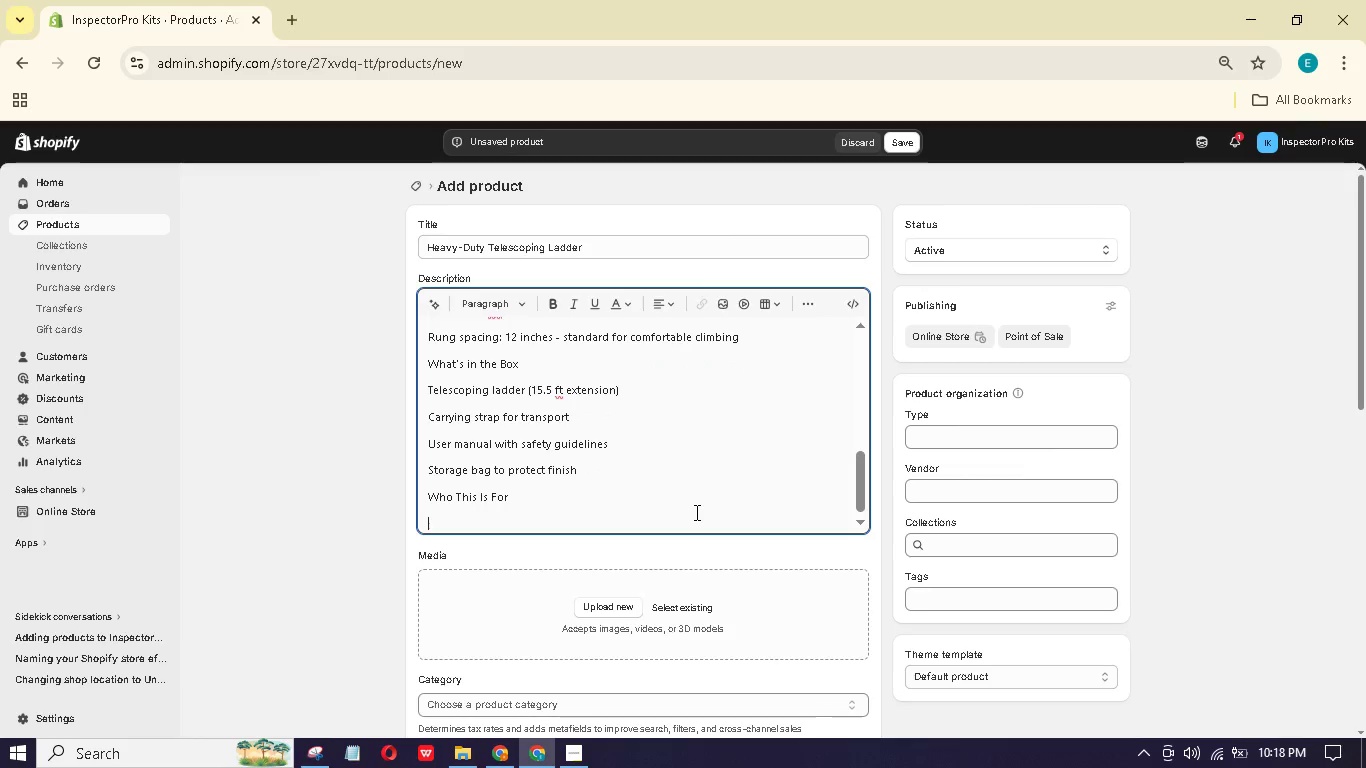 
type(Home inspectors needling sae roof access for shingle and flashing inspections)
 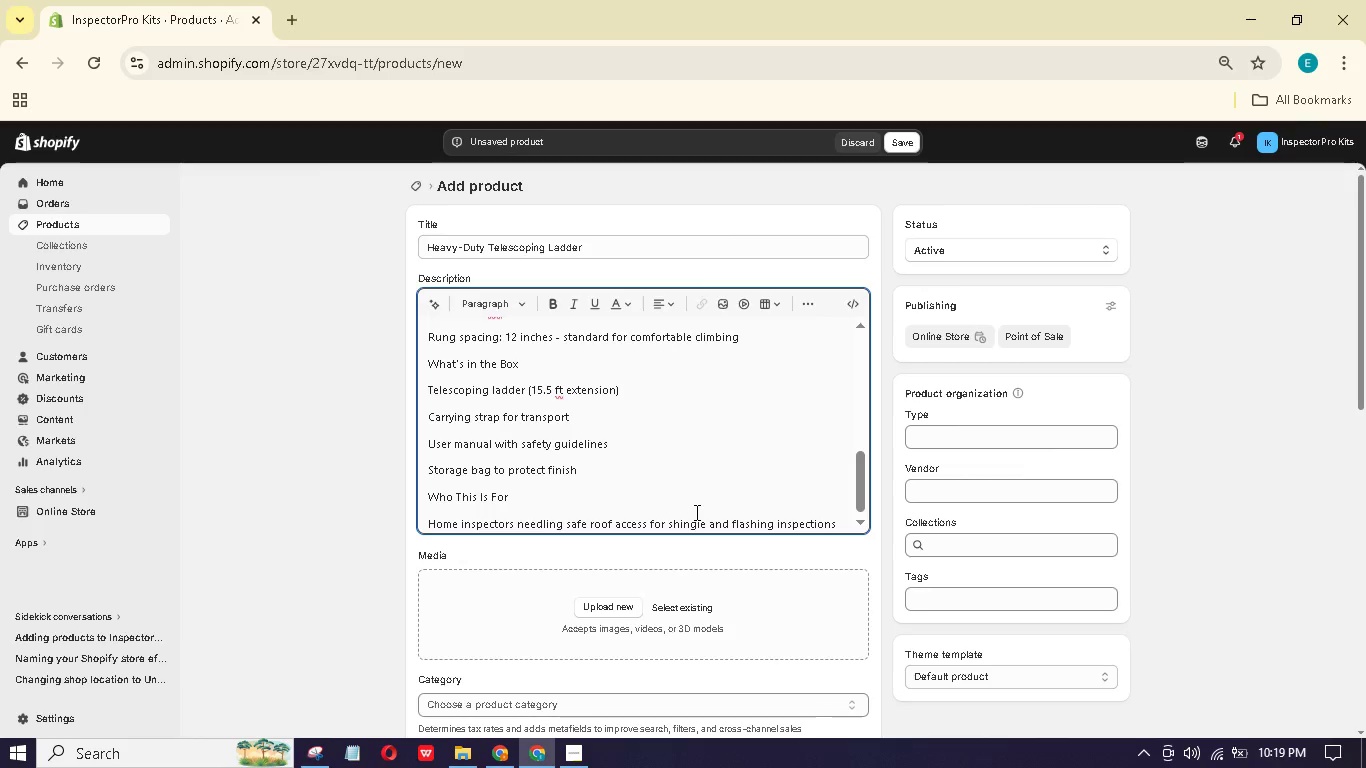 
key(Enter)
 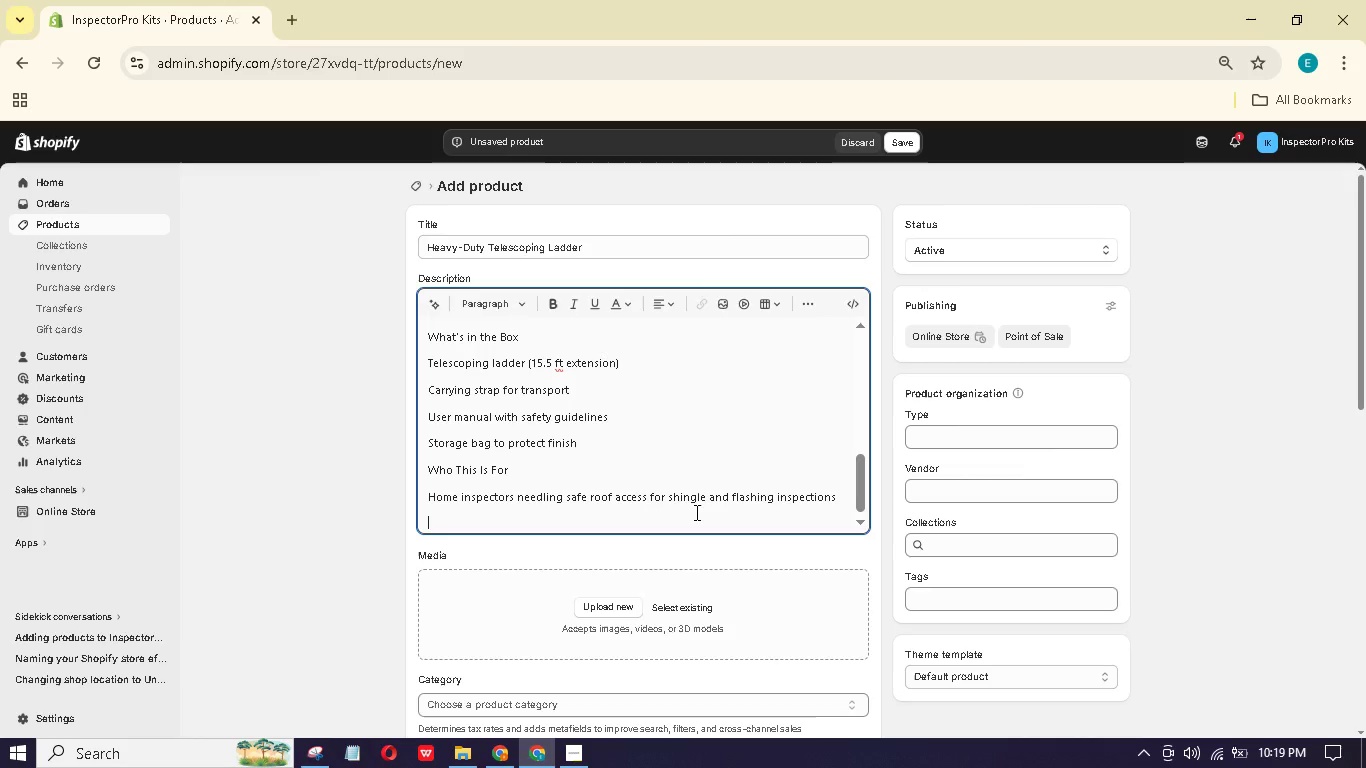 
type(Appraisers accessing attics and crawl )
key(Backspace)
type(space hths)
 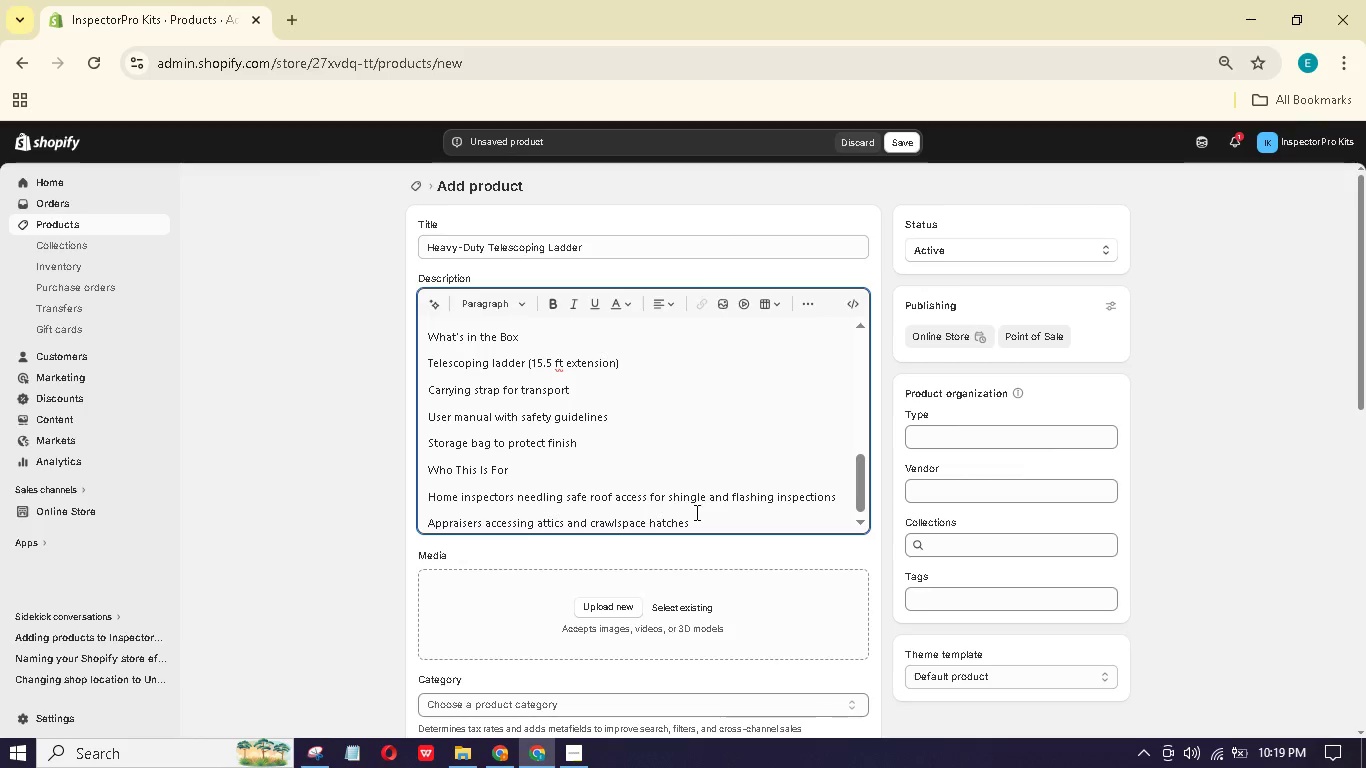 
hold_key(key=E, duration=0.36)
 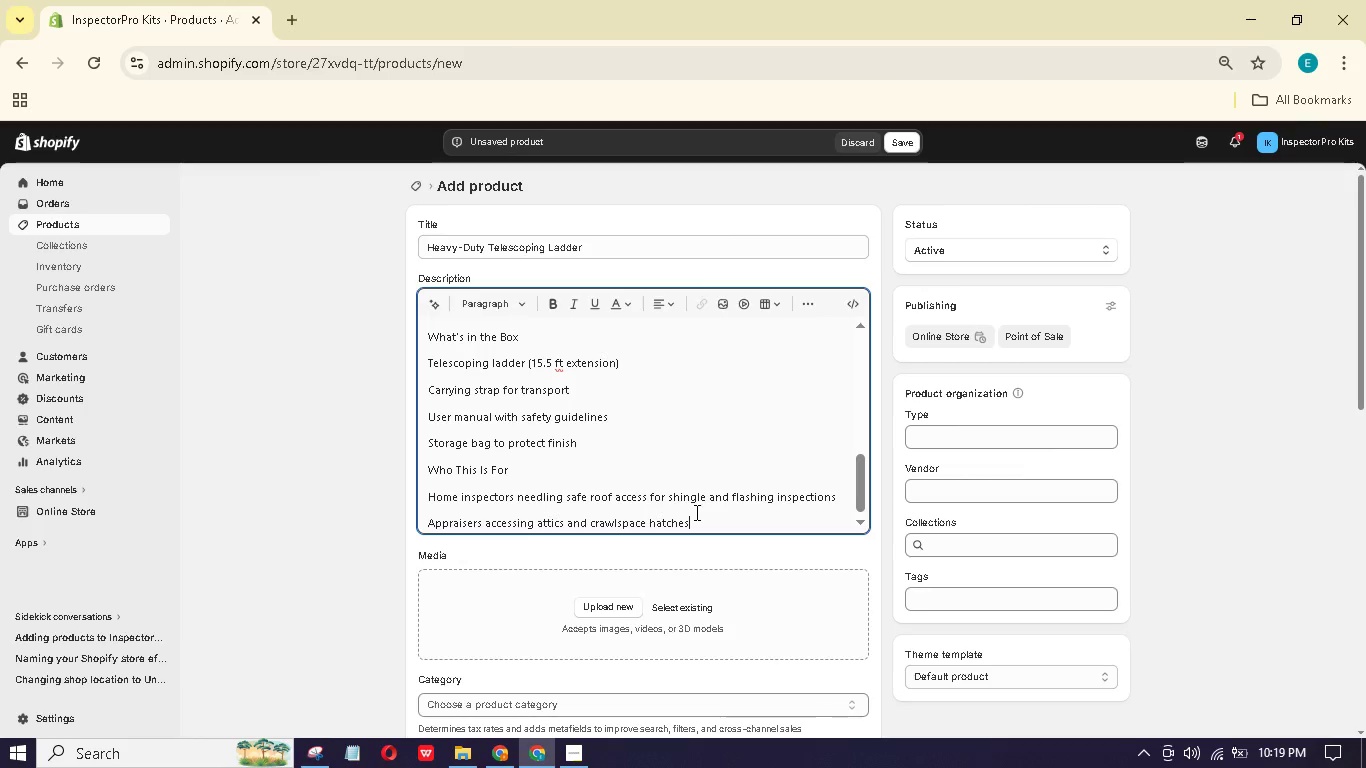 
key(Enter)
 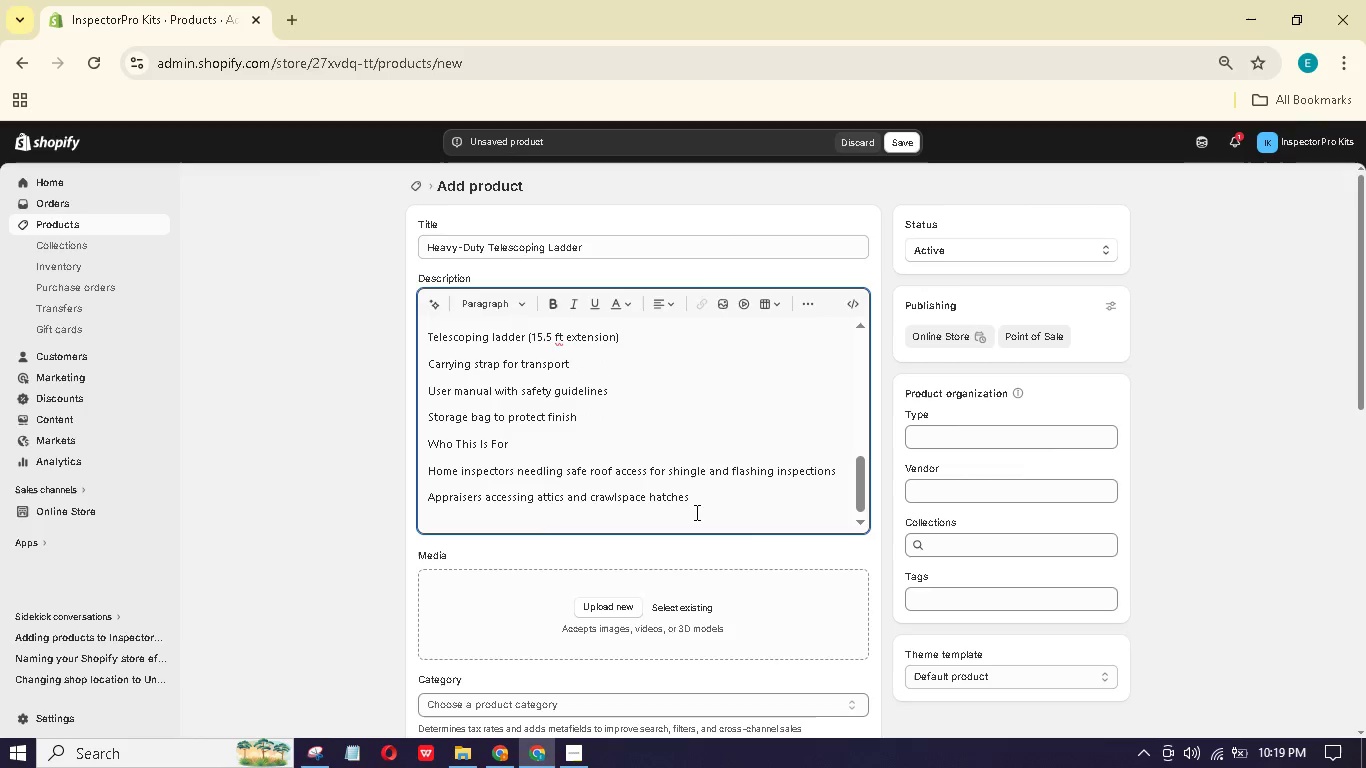 
type(Contractors orking on multi-level job sites)
 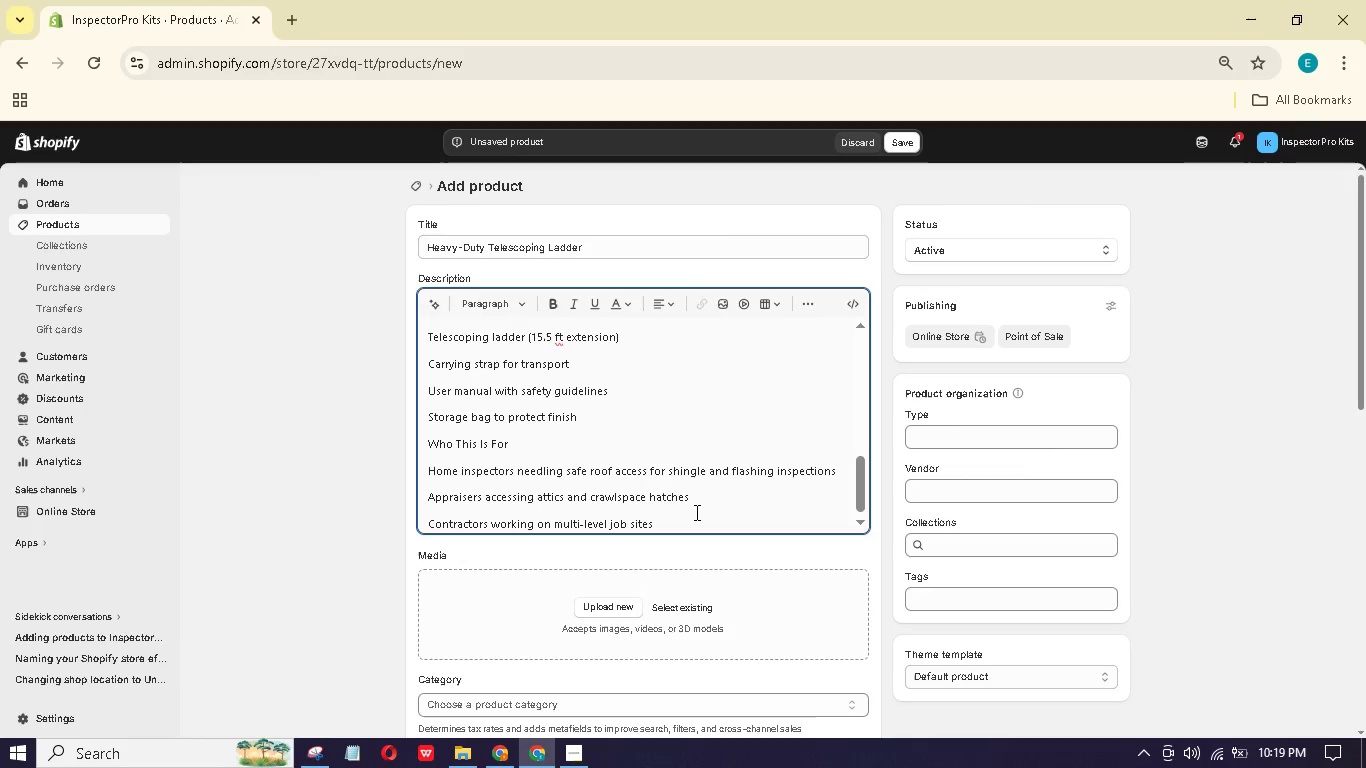 
hold_key(key=W, duration=0.31)
 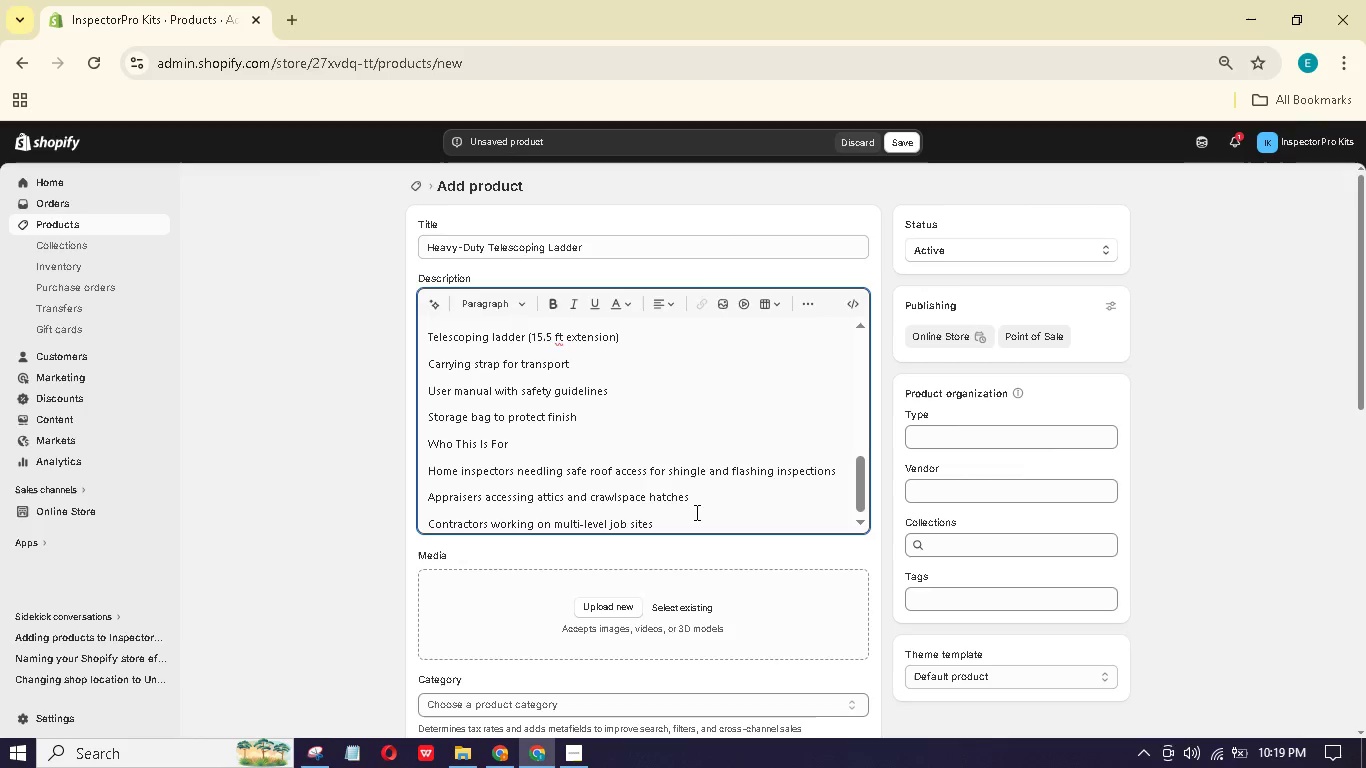 
wait(9.7)
 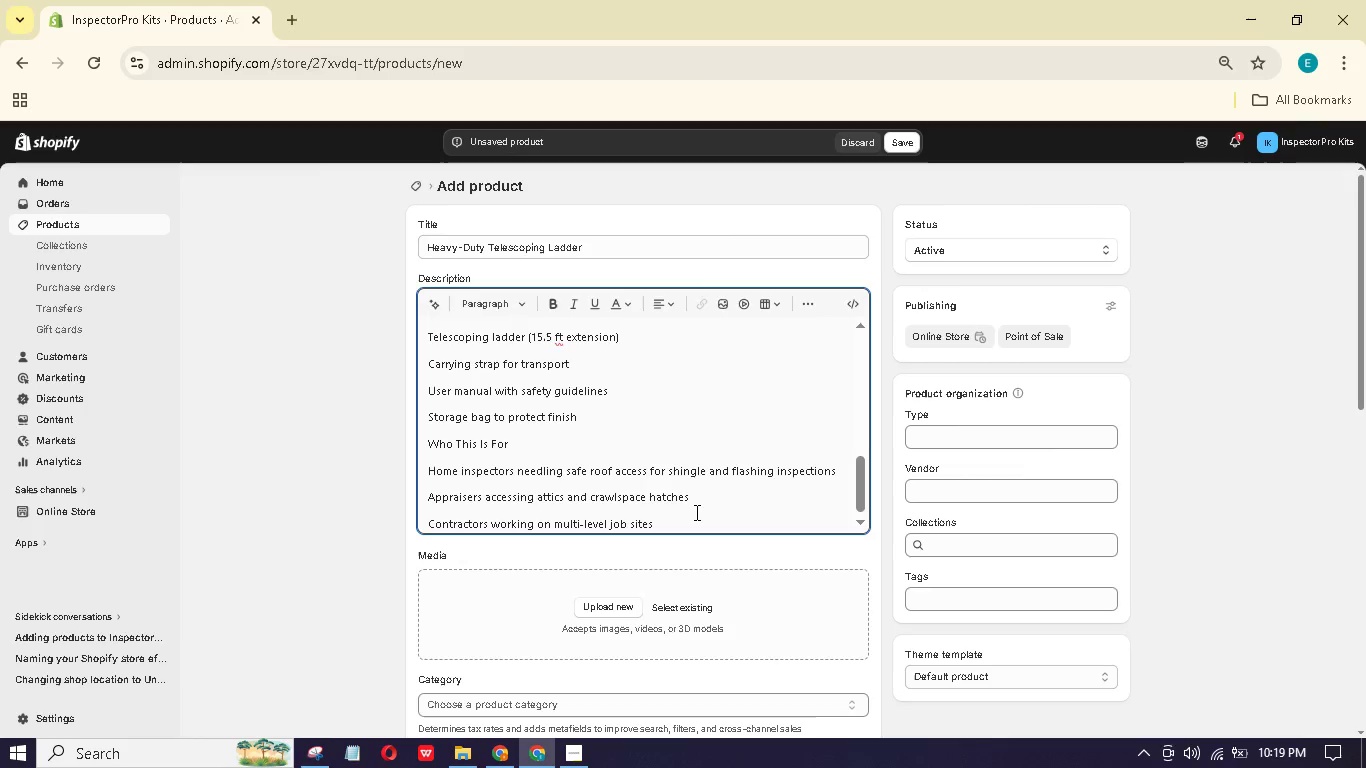 
left_click_drag(start_coordinate=[671, 521], to_coordinate=[428, 459])
 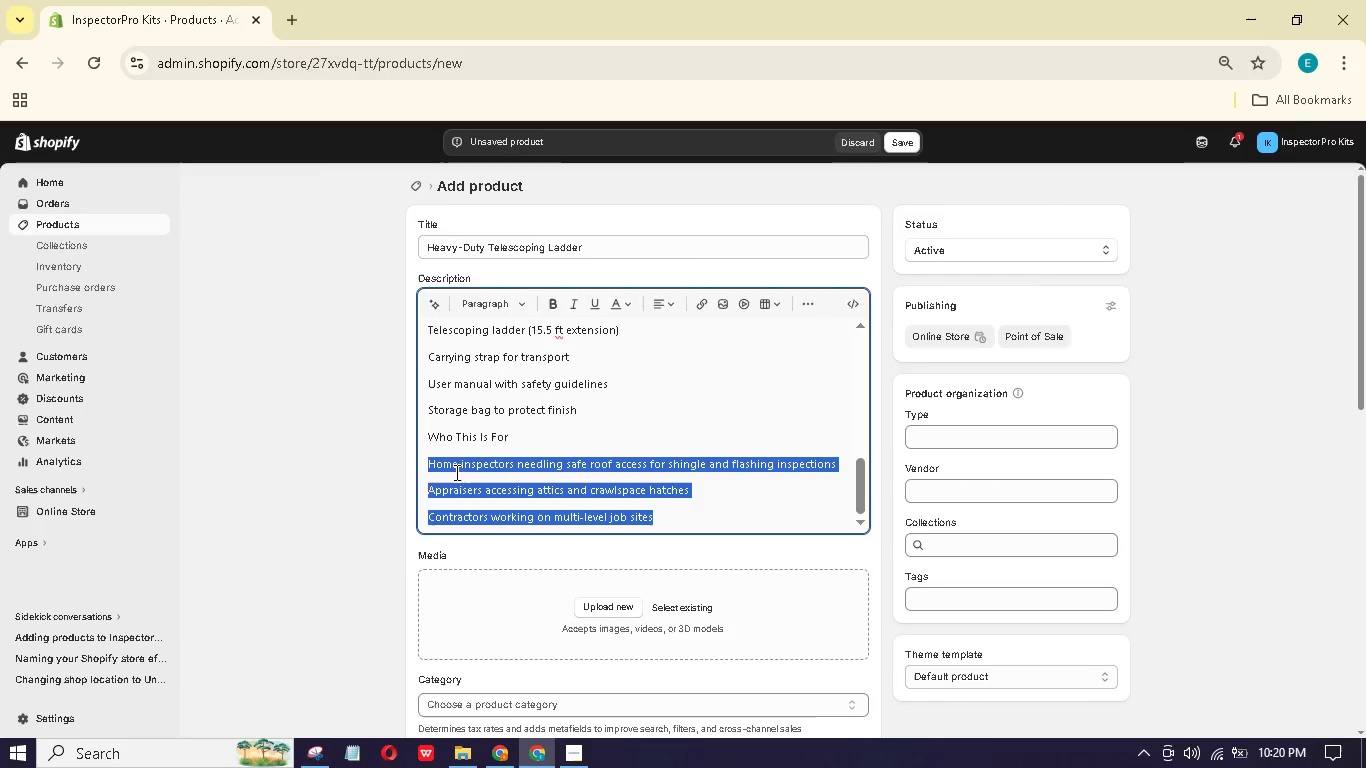 
scroll: coordinate [460, 474], scroll_direction: down, amount: 2.0
 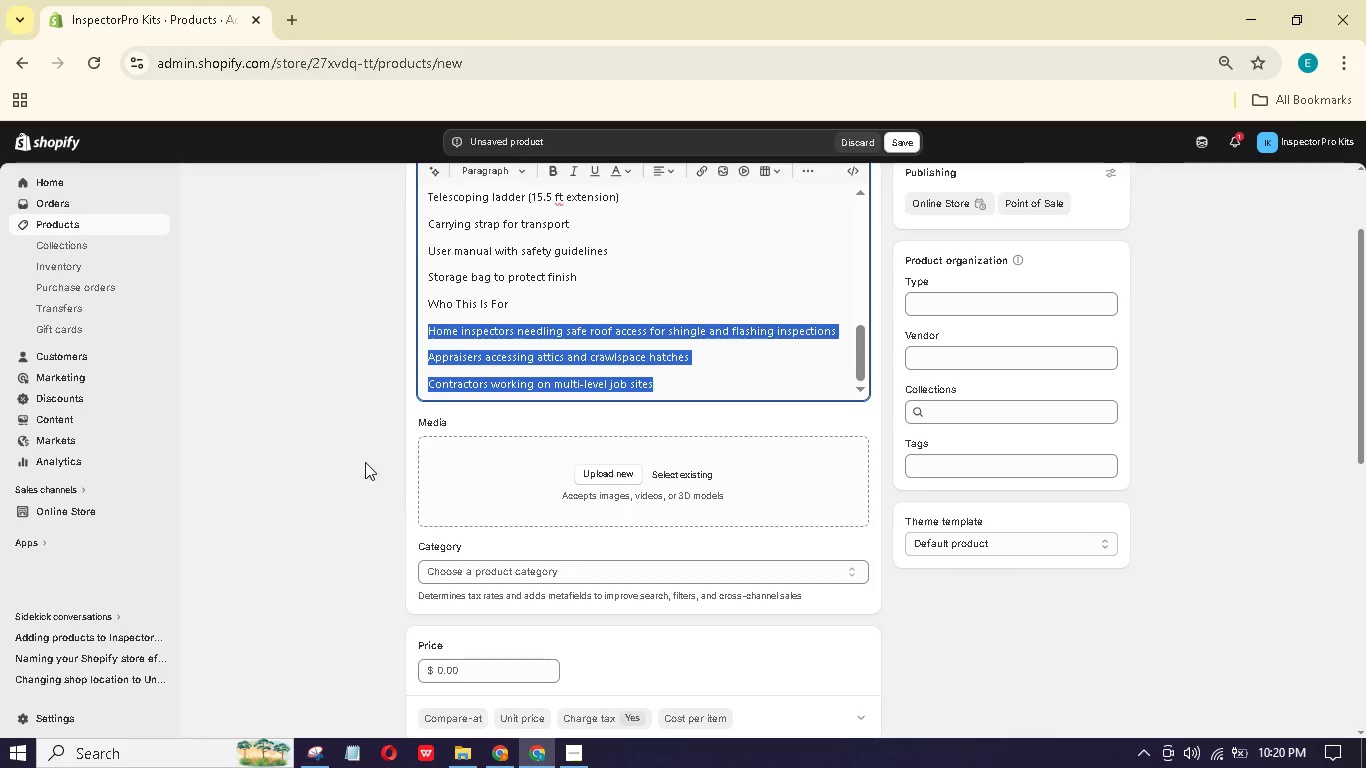 
scroll: coordinate [289, 453], scroll_direction: up, amount: 3.0
 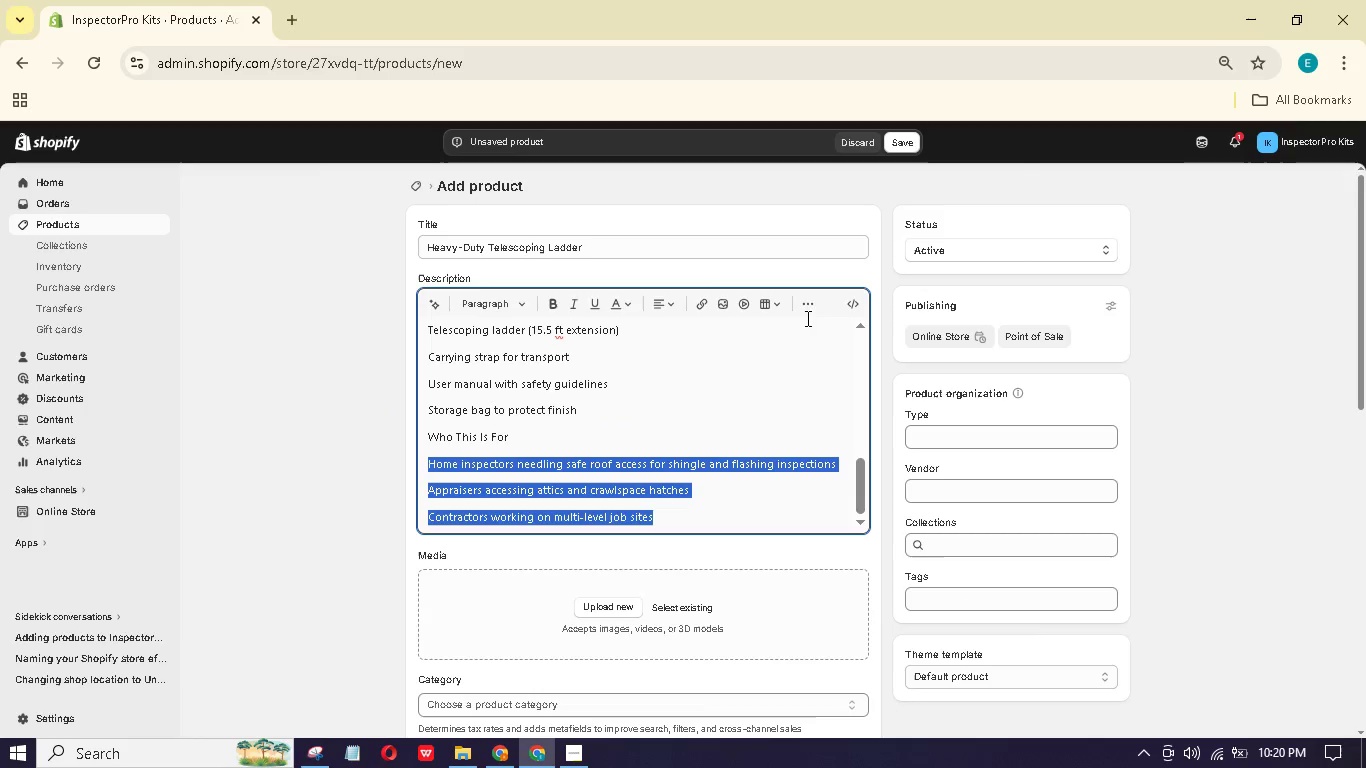 
left_click([809, 308])
 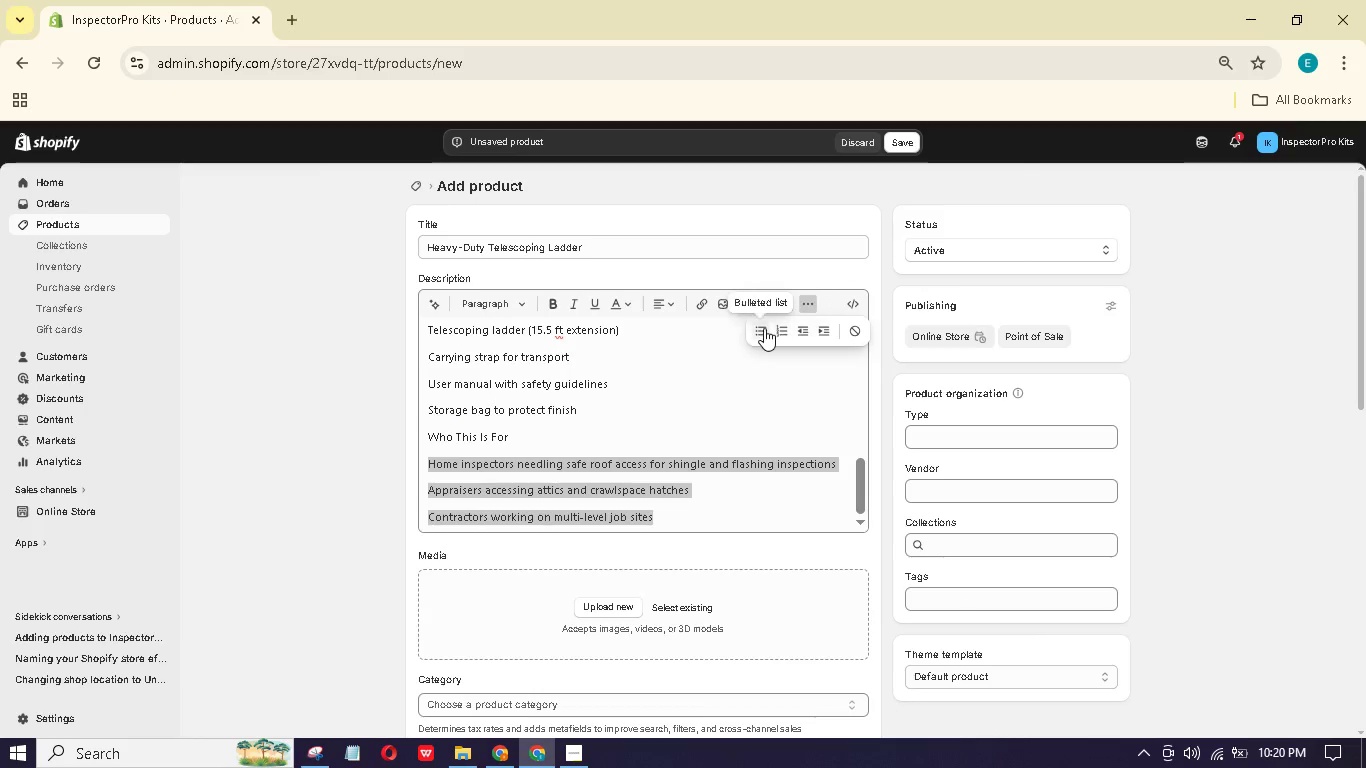 
left_click([762, 328])
 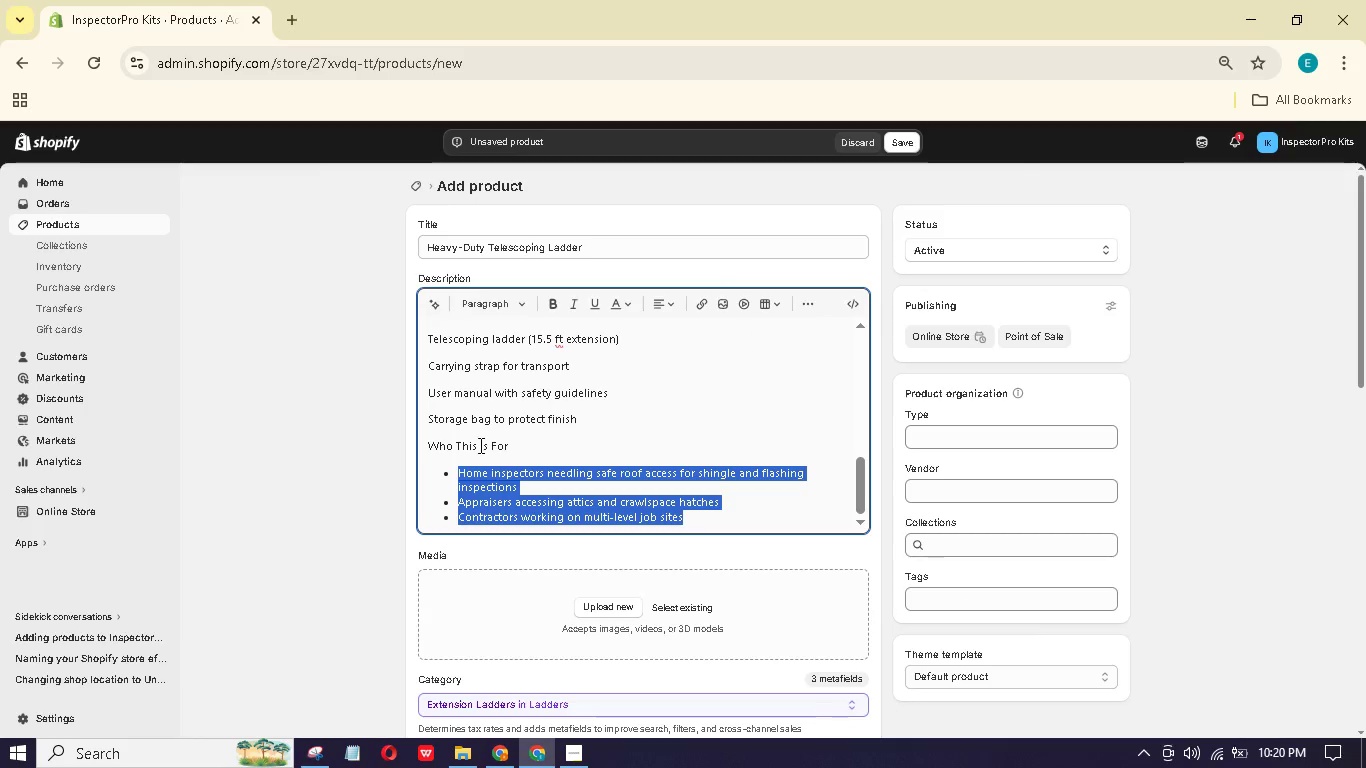 
left_click_drag(start_coordinate=[514, 448], to_coordinate=[427, 443])
 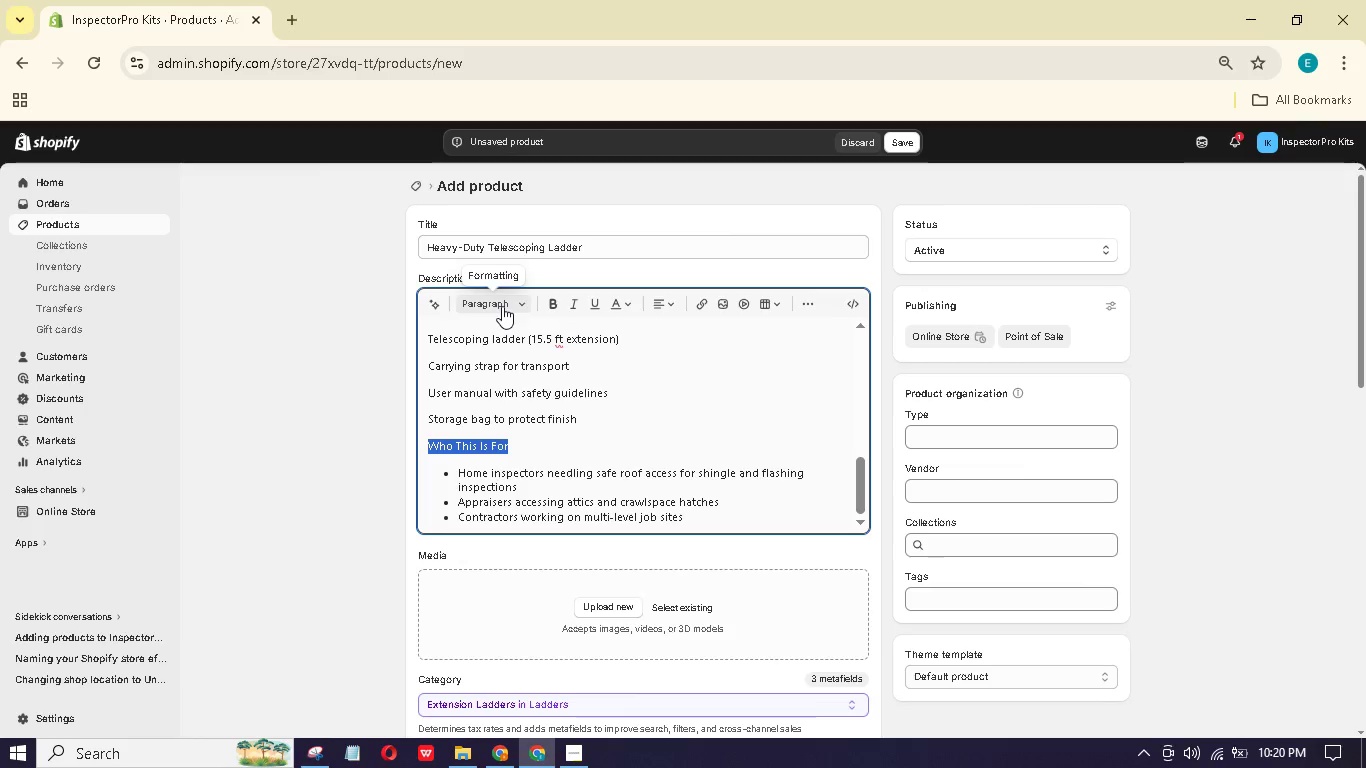 
mouse_move([520, 326])
 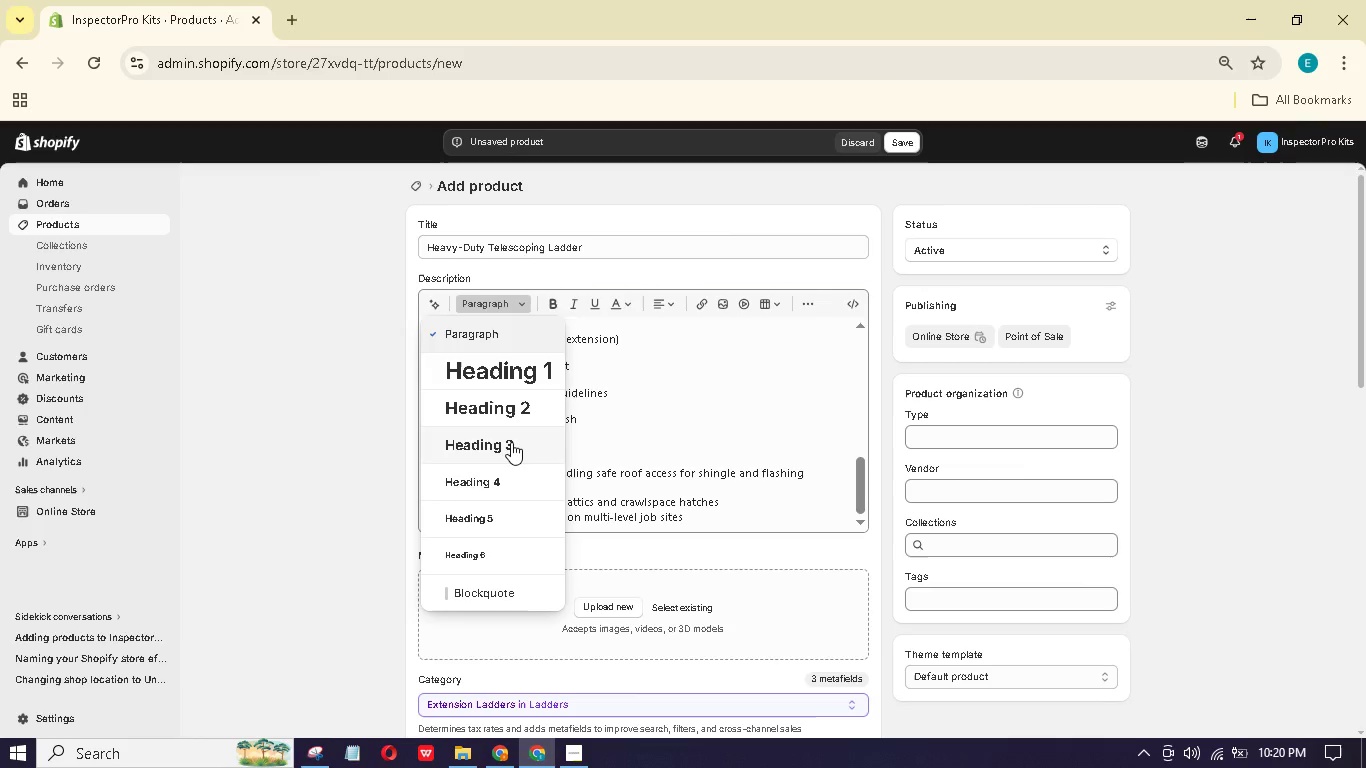 
left_click([510, 443])
 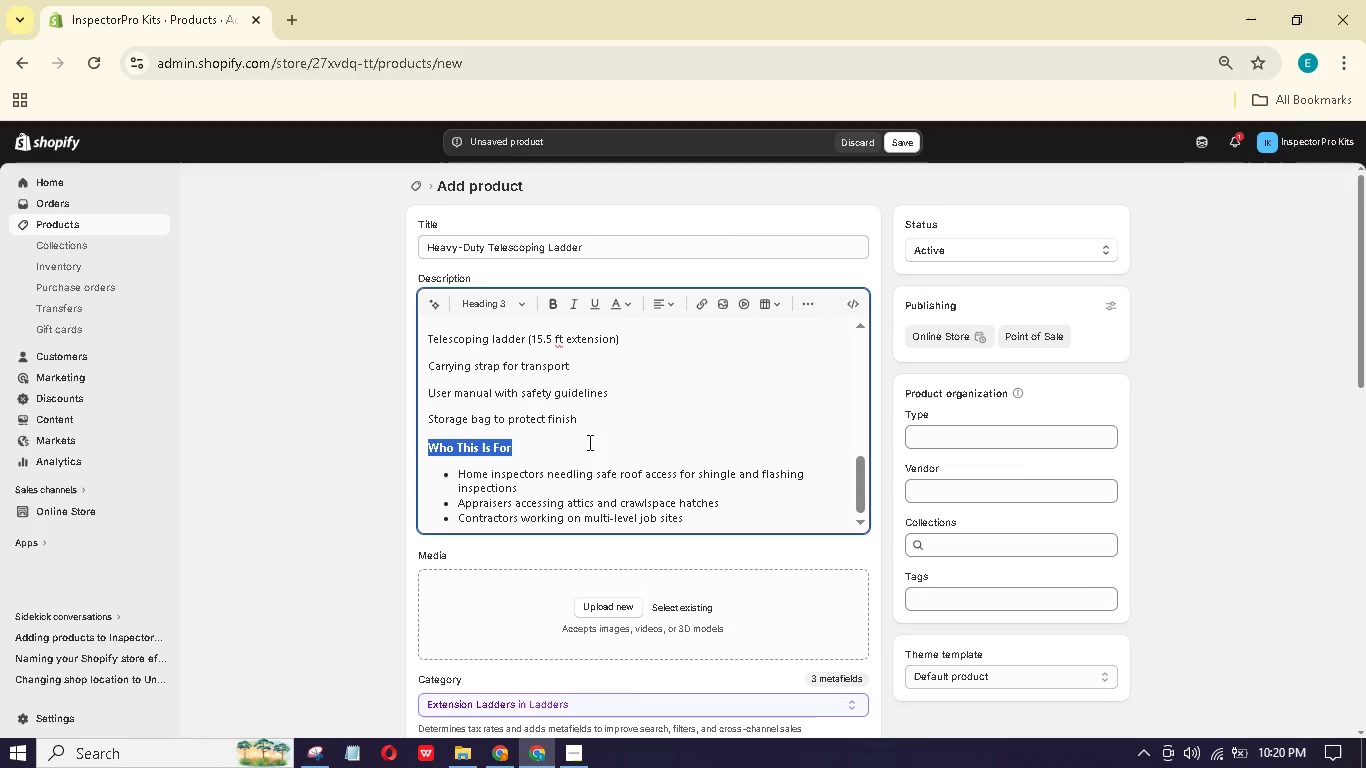 
scroll: coordinate [588, 442], scroll_direction: up, amount: 1.0
 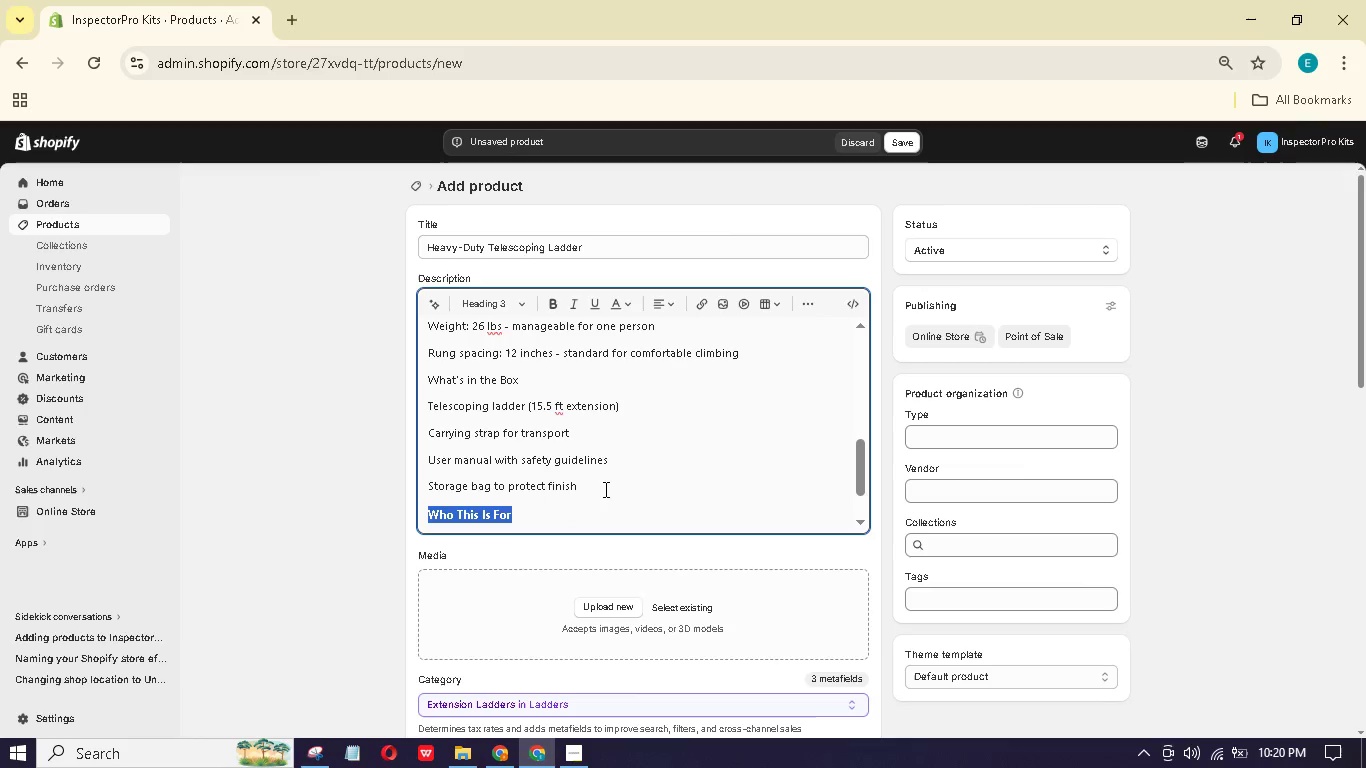 
left_click_drag(start_coordinate=[599, 489], to_coordinate=[422, 404])
 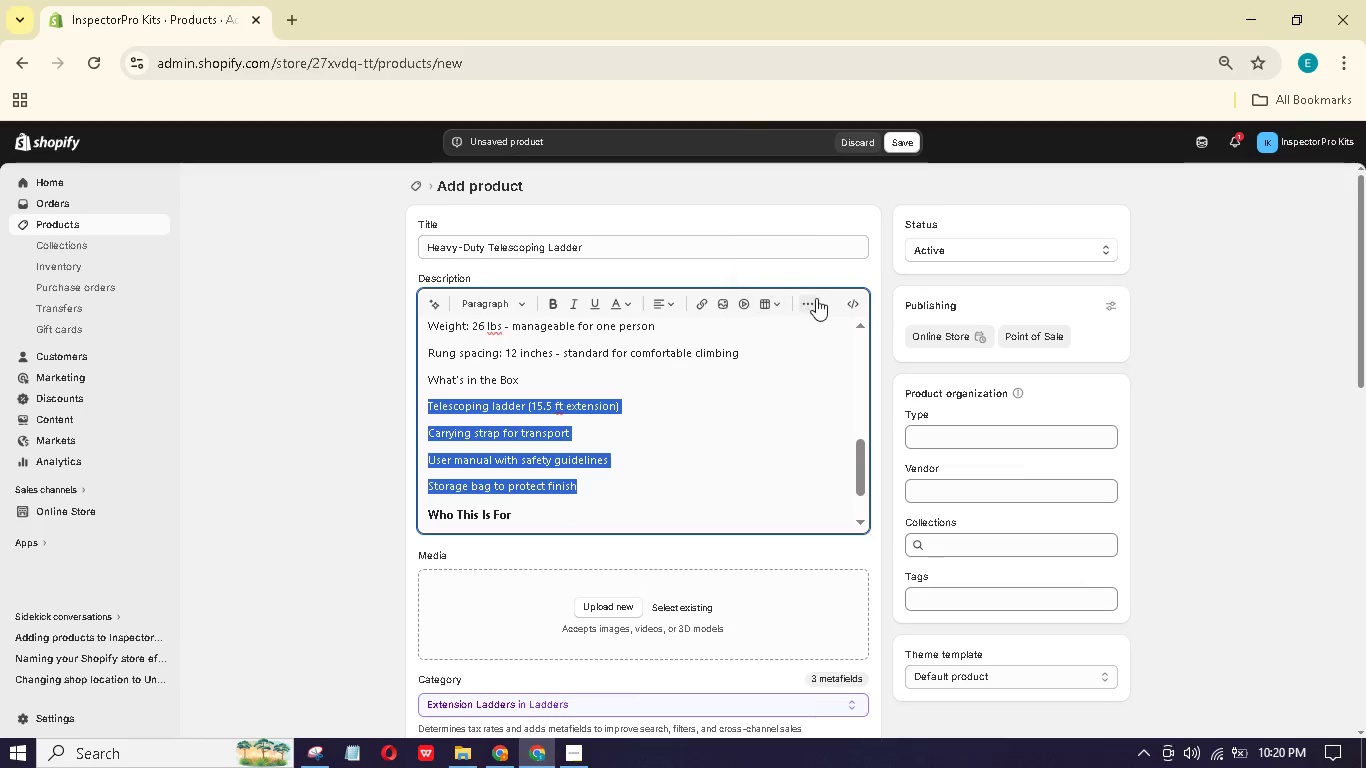 
left_click([814, 299])
 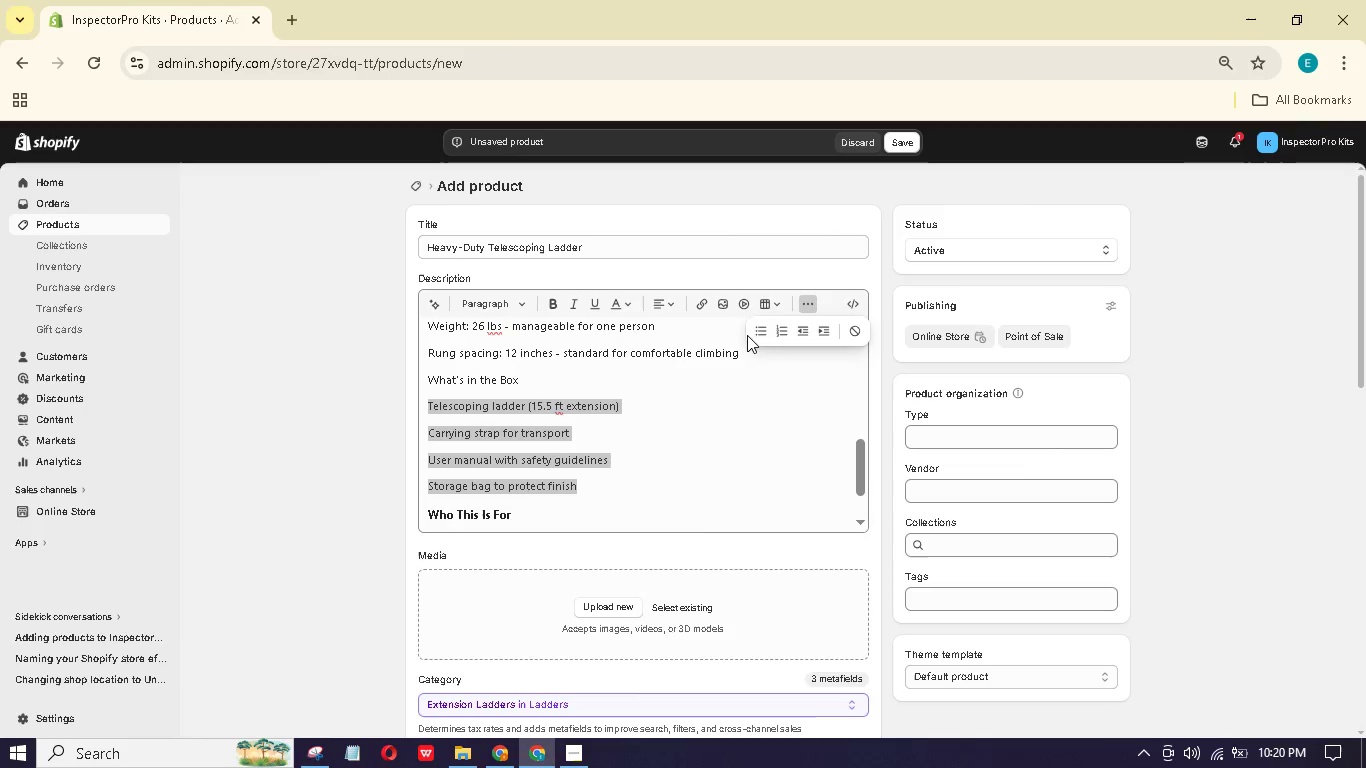 
left_click([753, 328])
 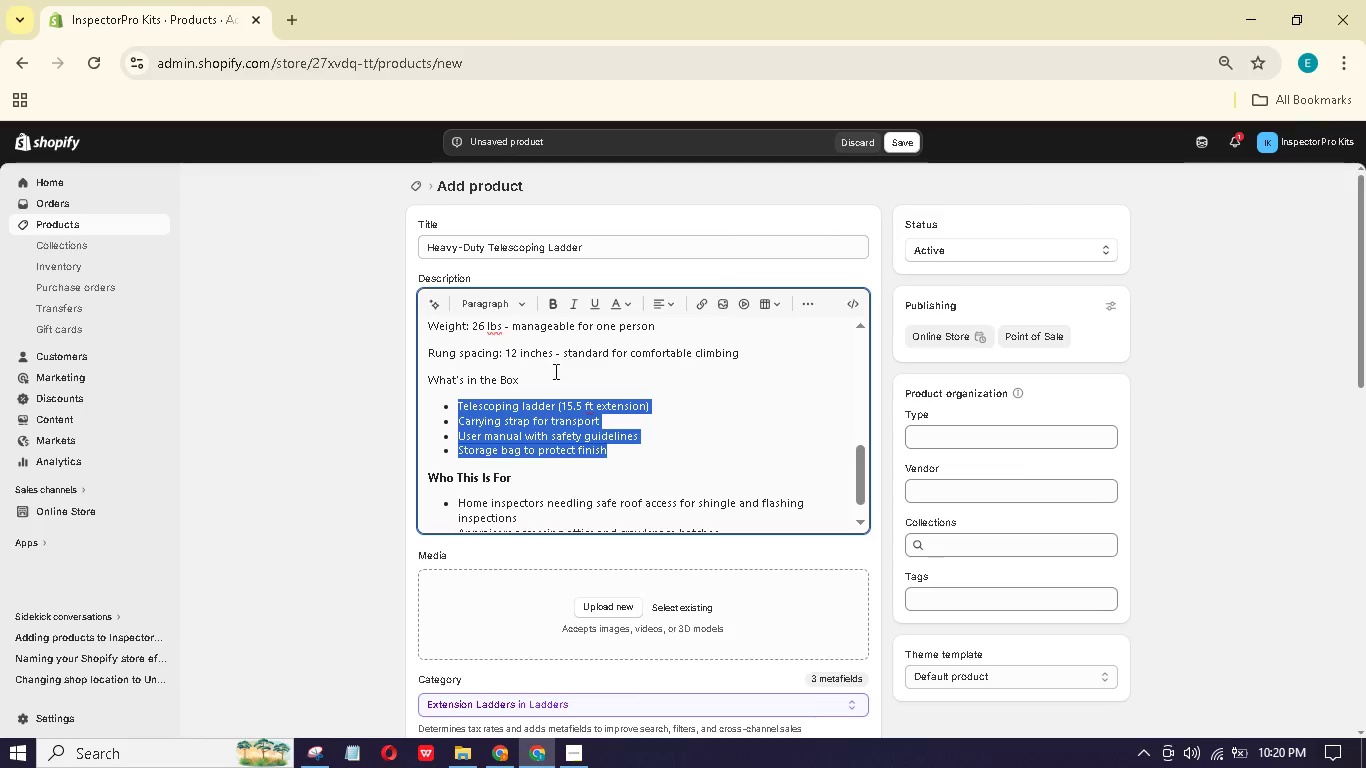 
left_click_drag(start_coordinate=[542, 380], to_coordinate=[423, 375])
 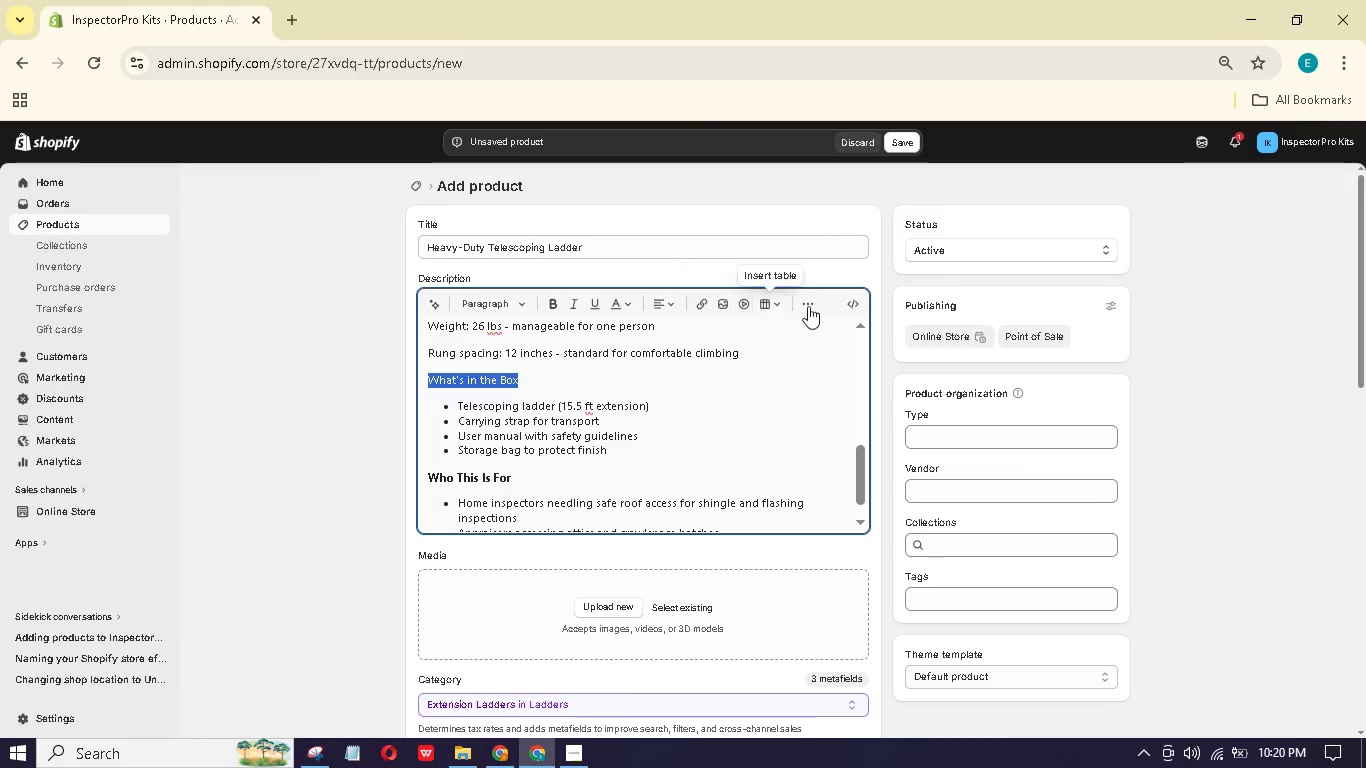 
left_click([812, 307])
 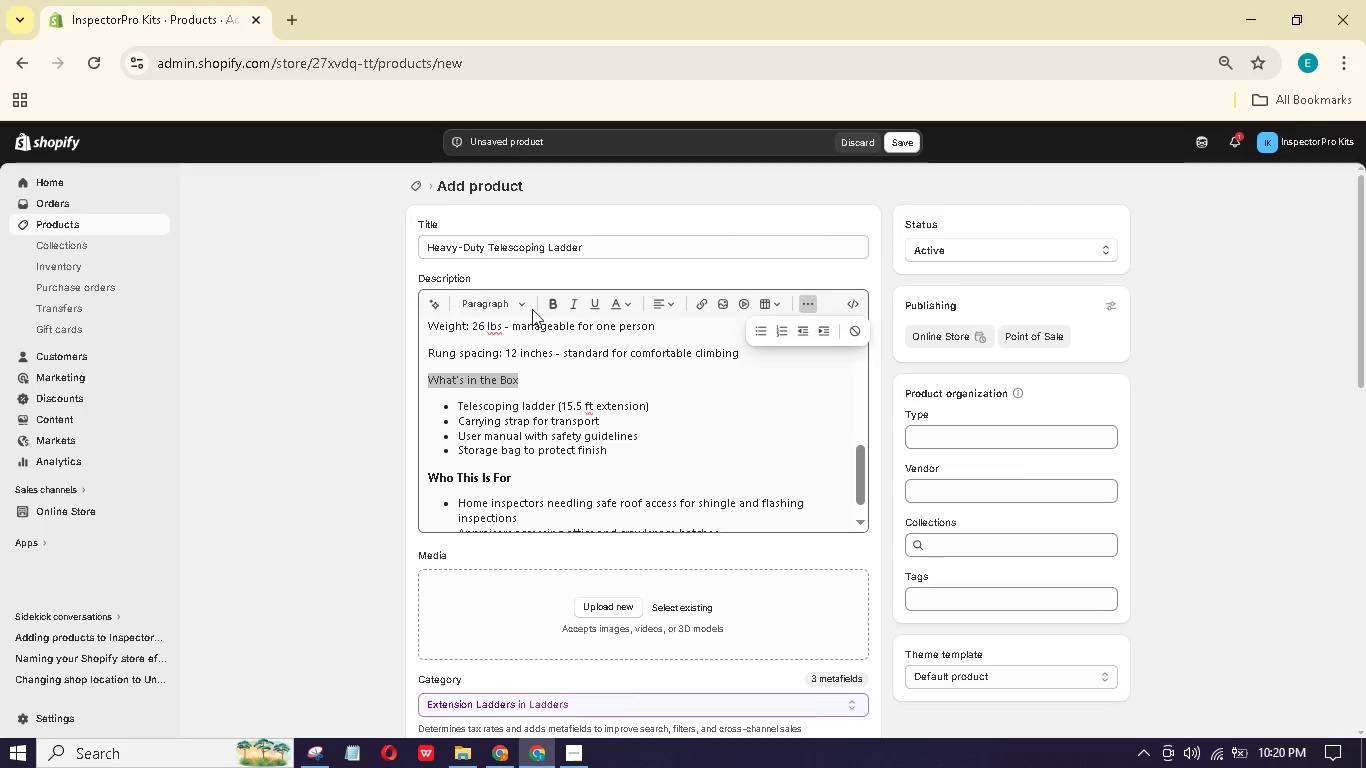 
left_click([483, 304])
 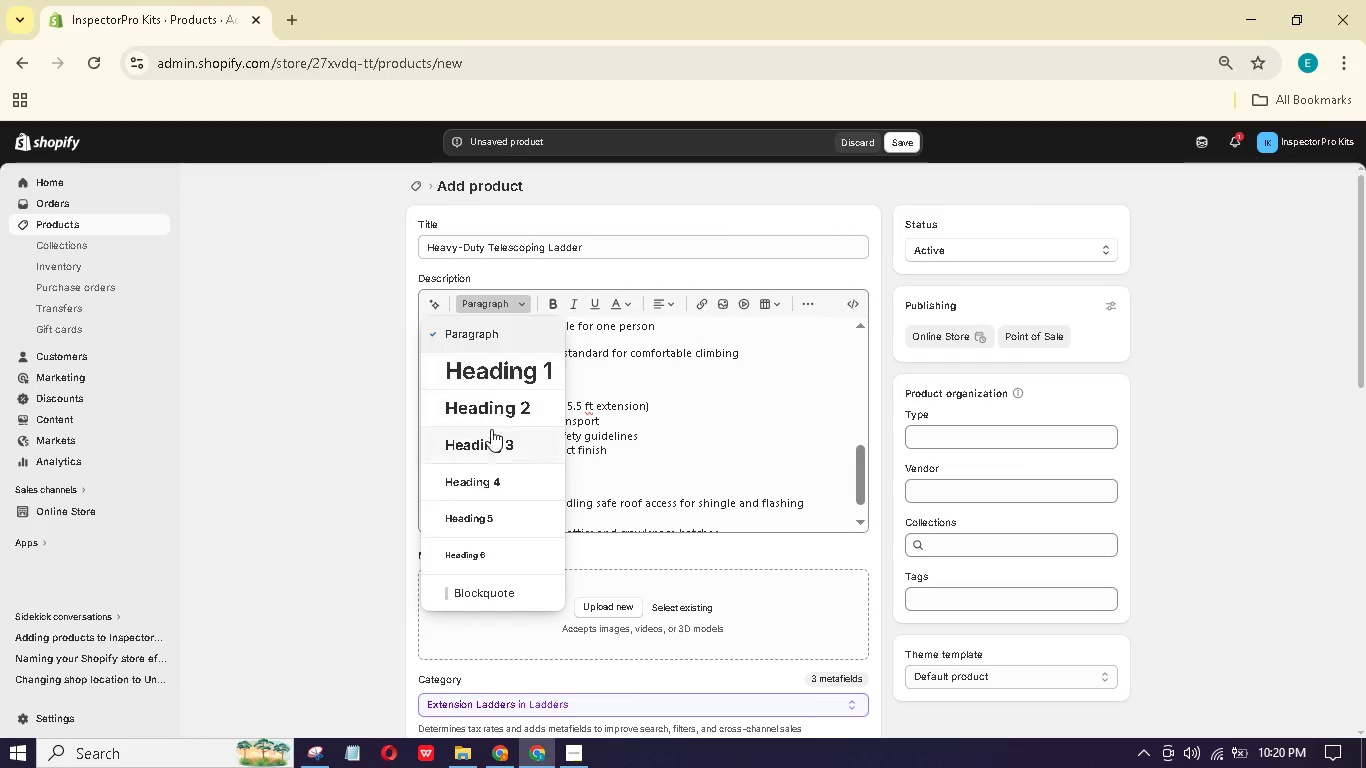 
left_click([495, 438])
 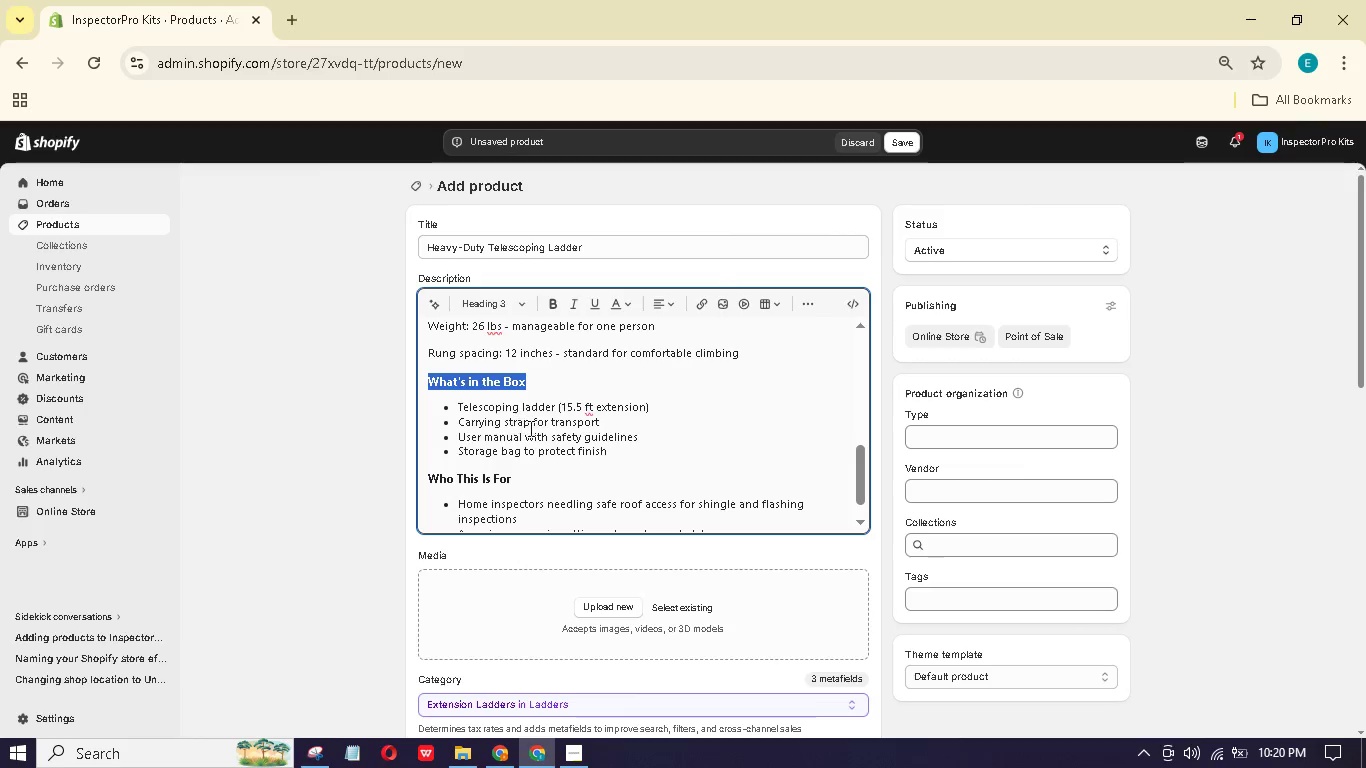 
scroll: coordinate [599, 437], scroll_direction: up, amount: 2.0
 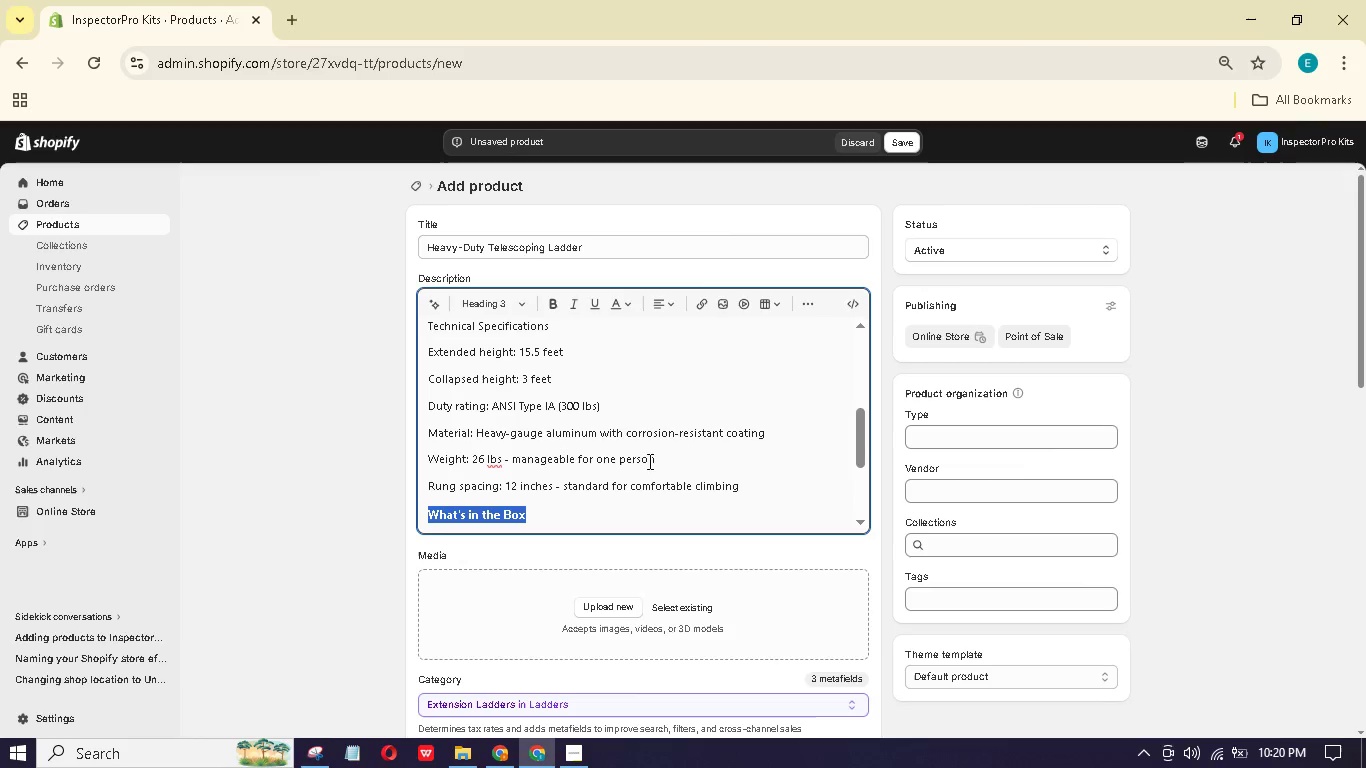 
left_click_drag(start_coordinate=[770, 491], to_coordinate=[427, 354])
 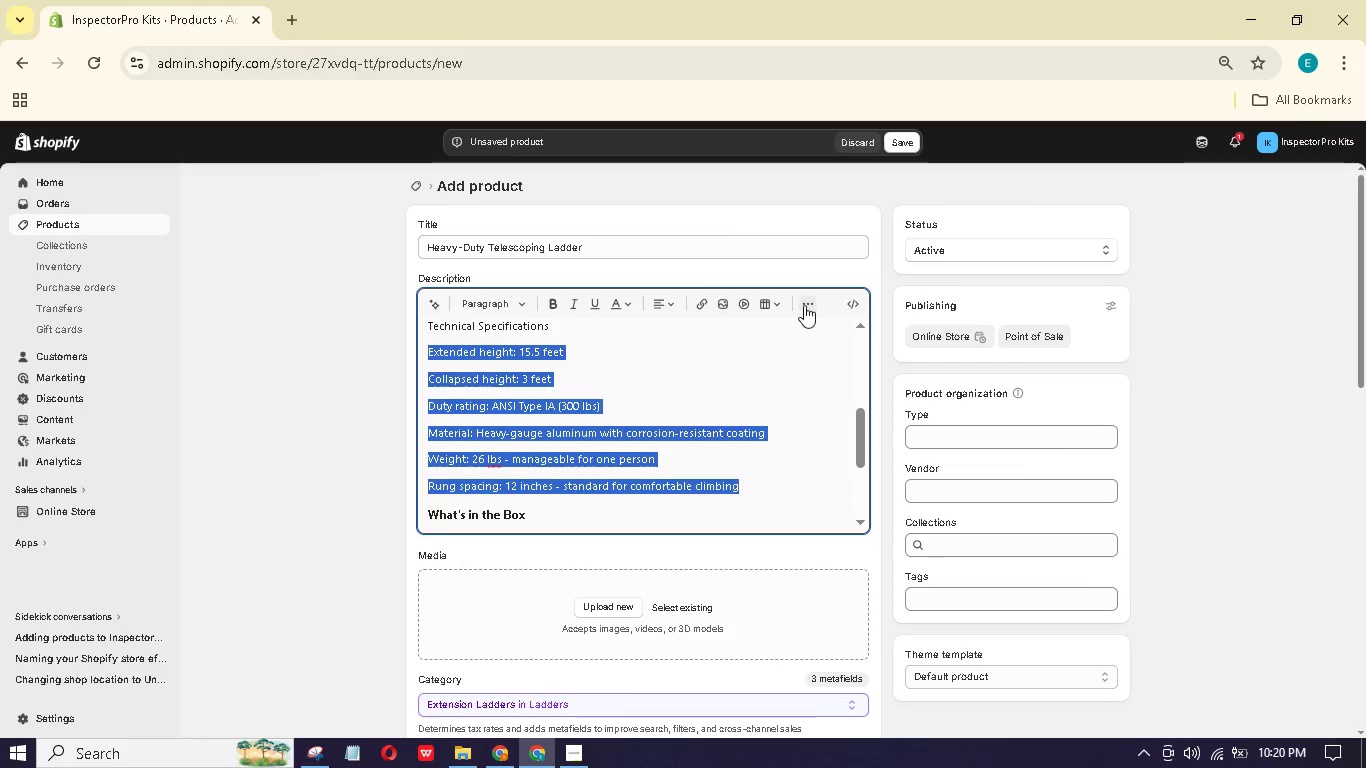 
left_click([804, 304])
 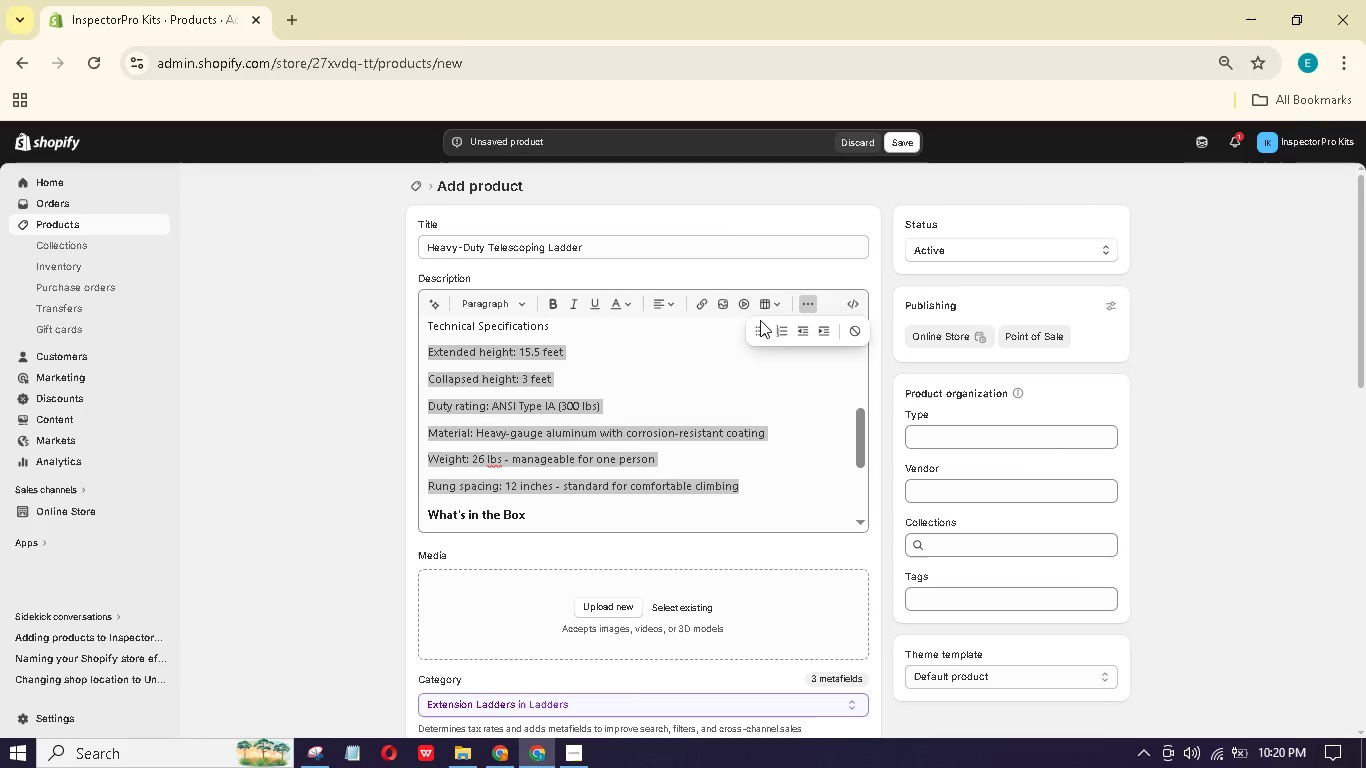 
double_click([760, 327])
 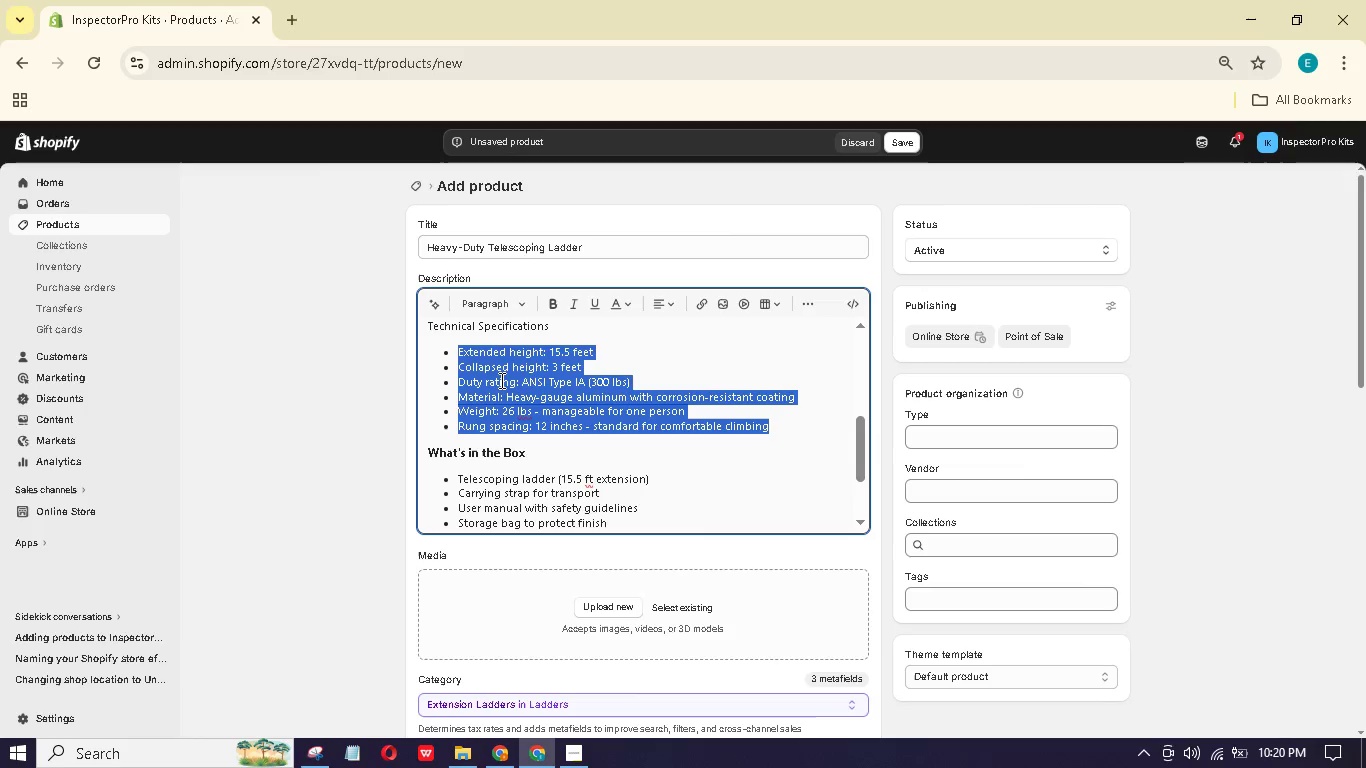 
left_click([542, 360])
 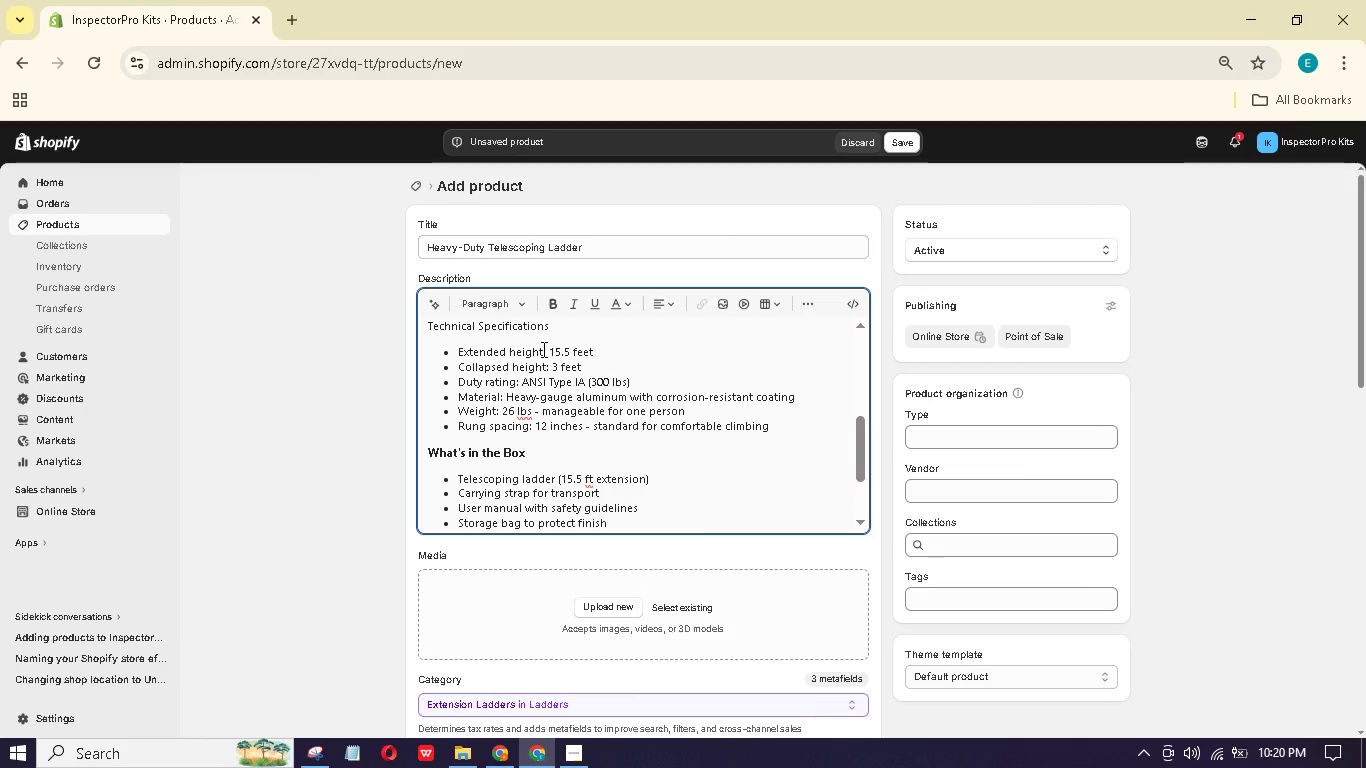 
left_click_drag(start_coordinate=[542, 349], to_coordinate=[456, 345])
 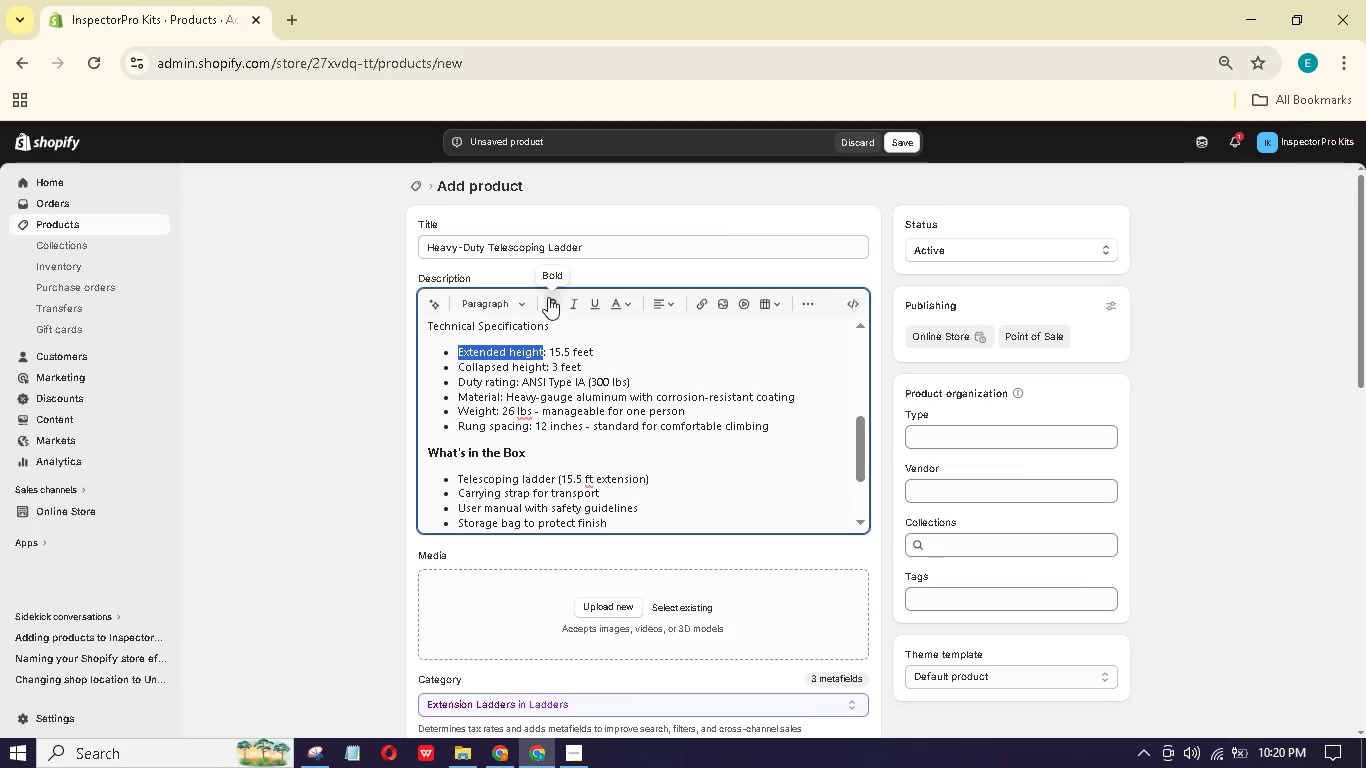 
left_click([548, 297])
 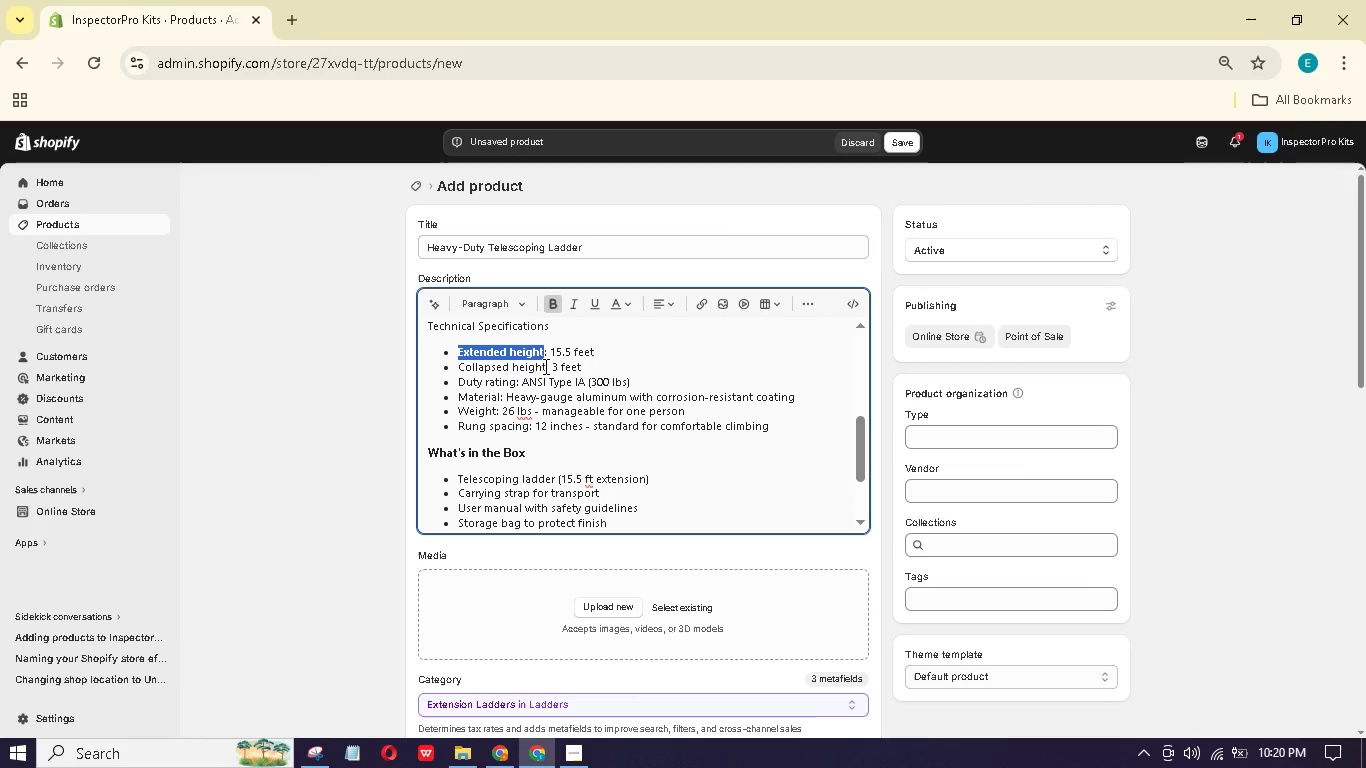 
left_click_drag(start_coordinate=[544, 366], to_coordinate=[469, 370])
 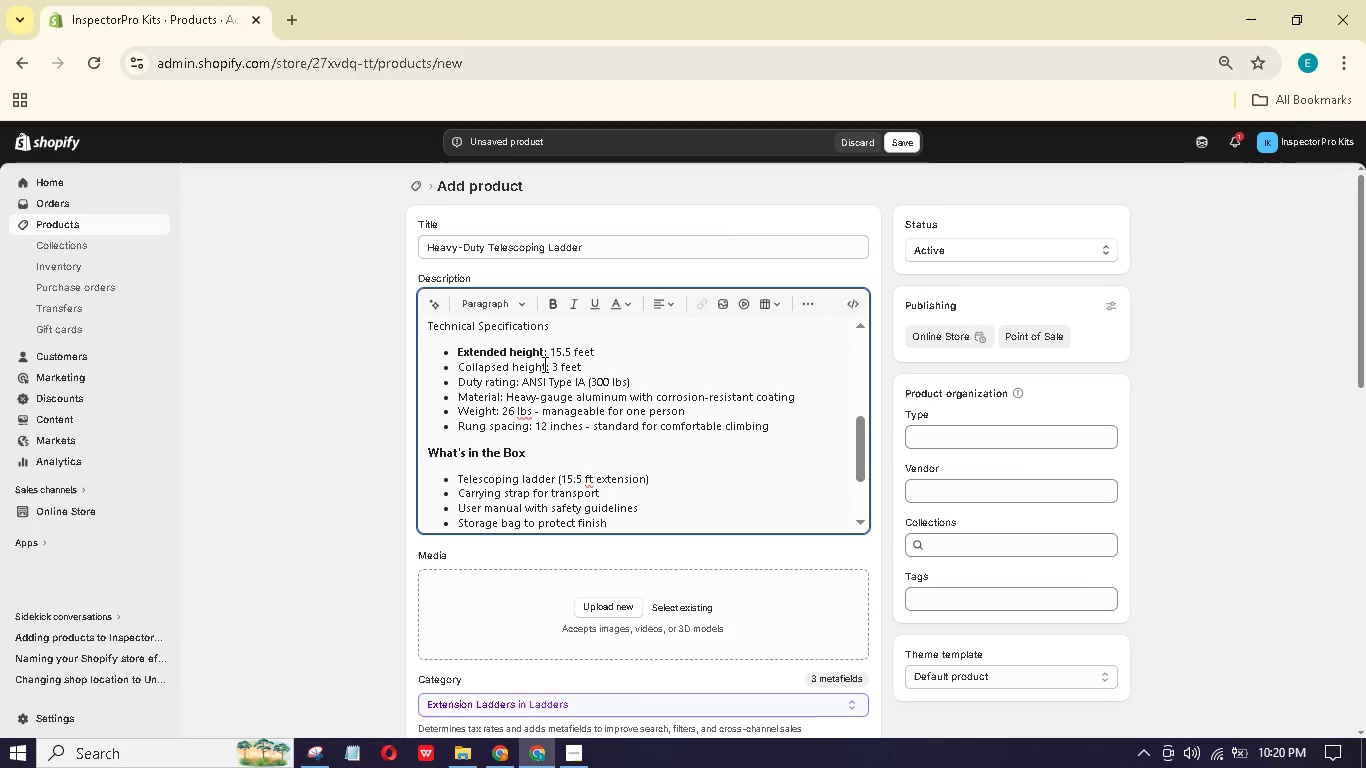 
left_click_drag(start_coordinate=[546, 364], to_coordinate=[452, 372])
 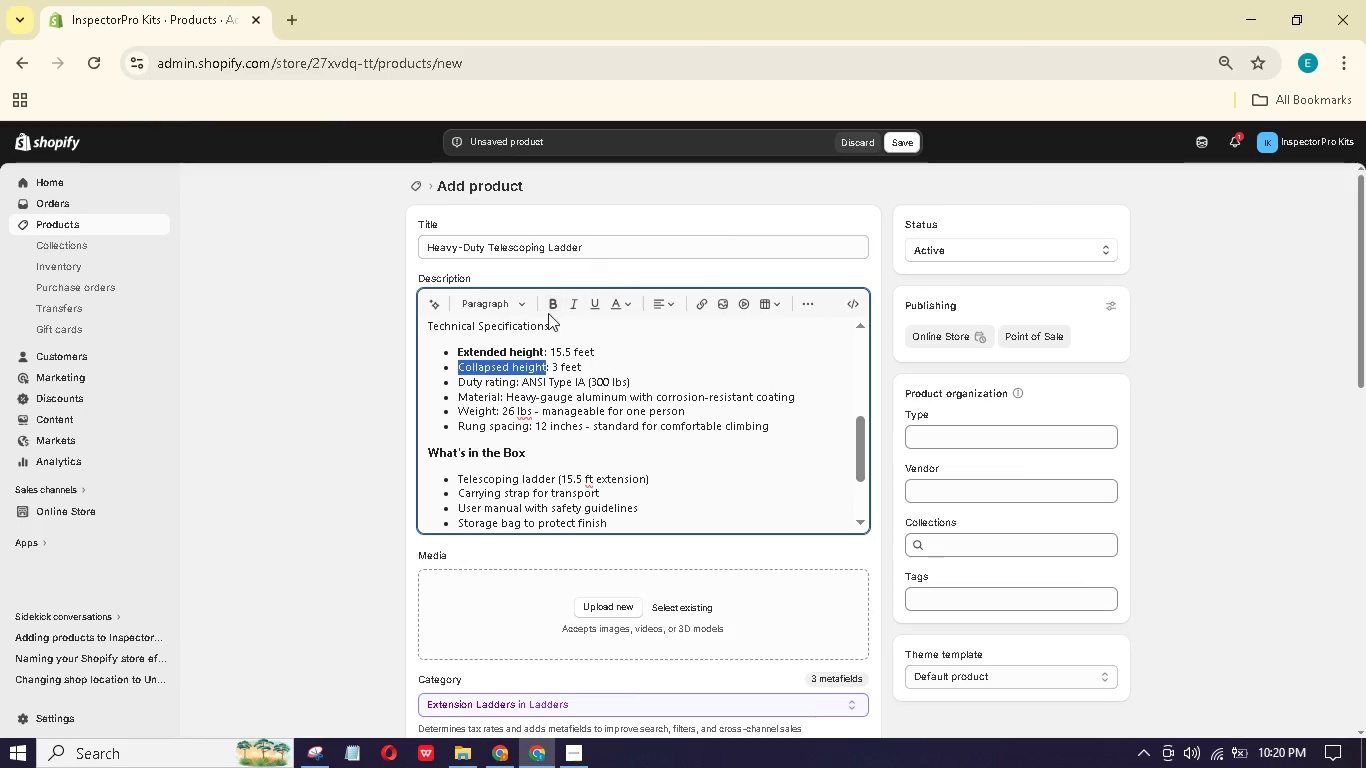 
left_click([544, 305])
 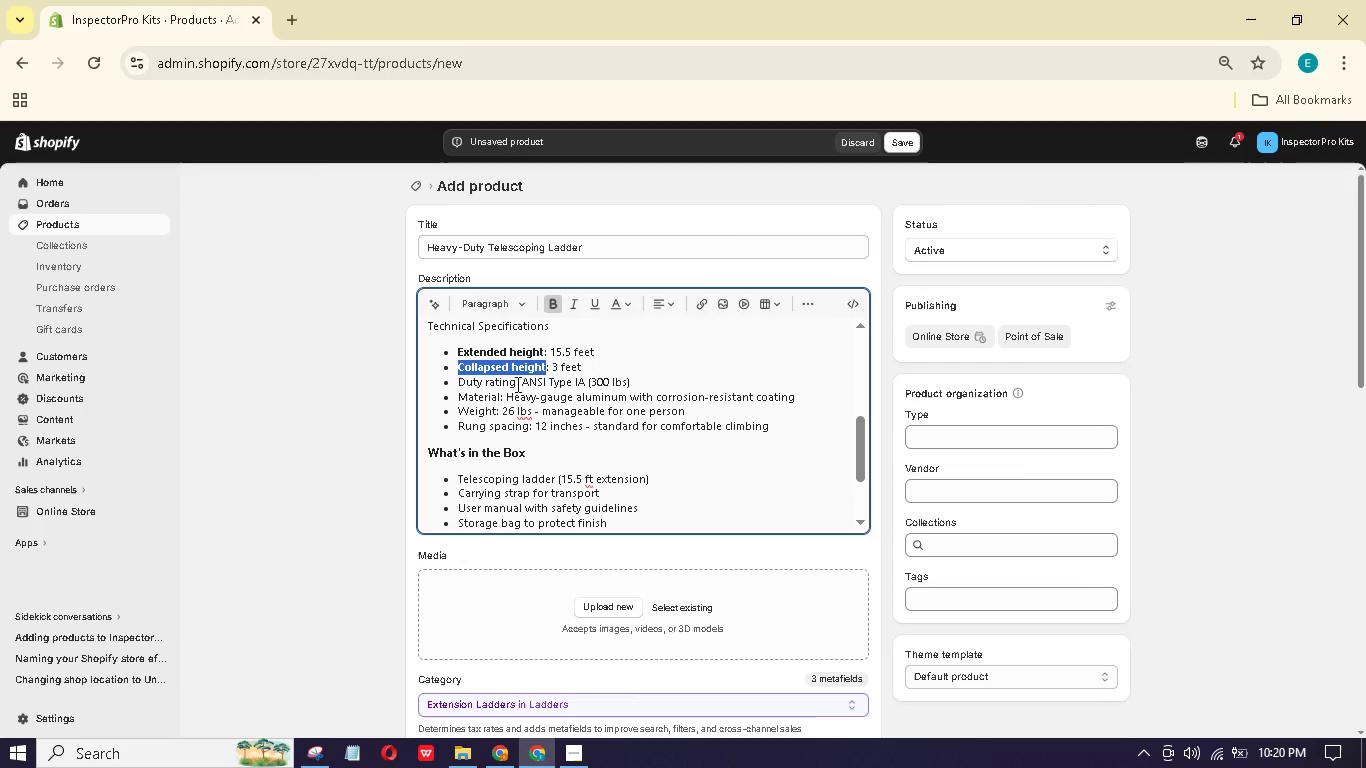 
left_click_drag(start_coordinate=[514, 384], to_coordinate=[458, 379])
 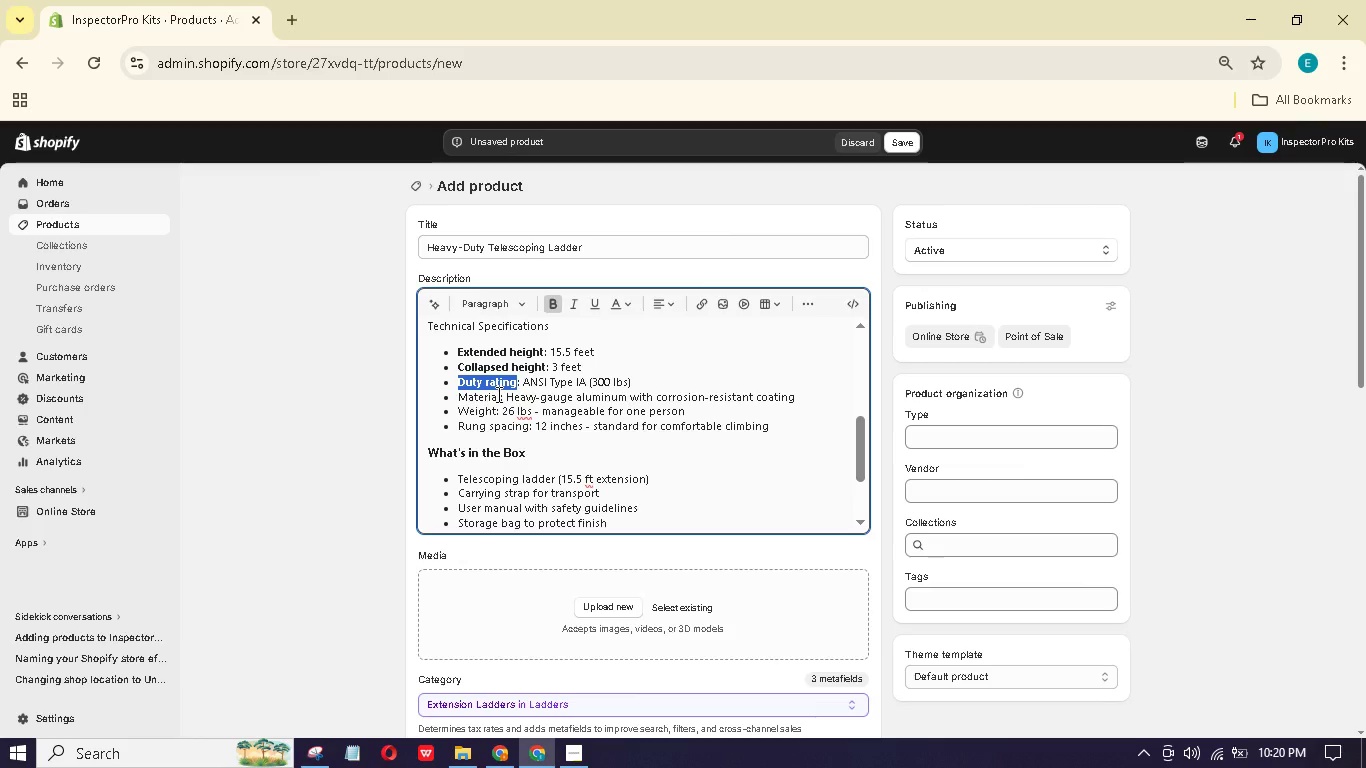 
left_click_drag(start_coordinate=[499, 394], to_coordinate=[458, 396])
 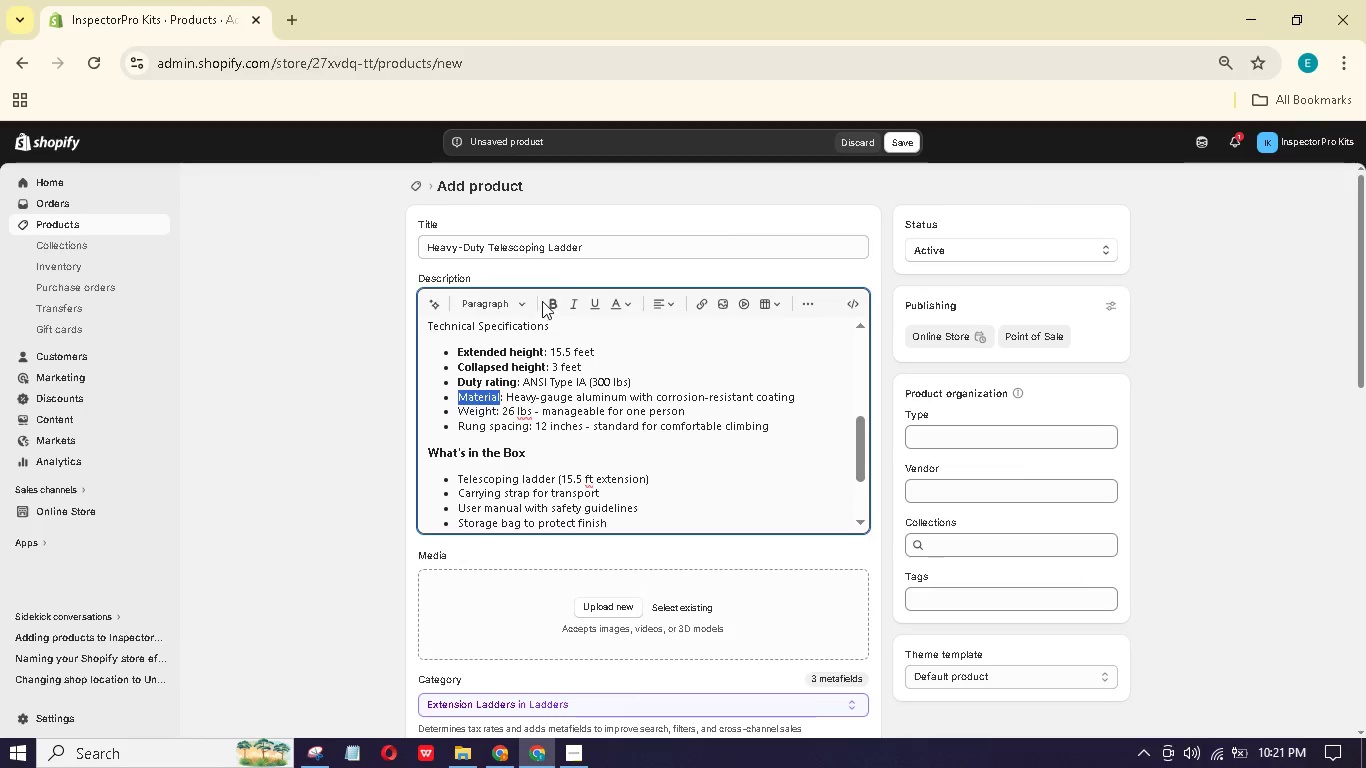 
left_click([548, 301])
 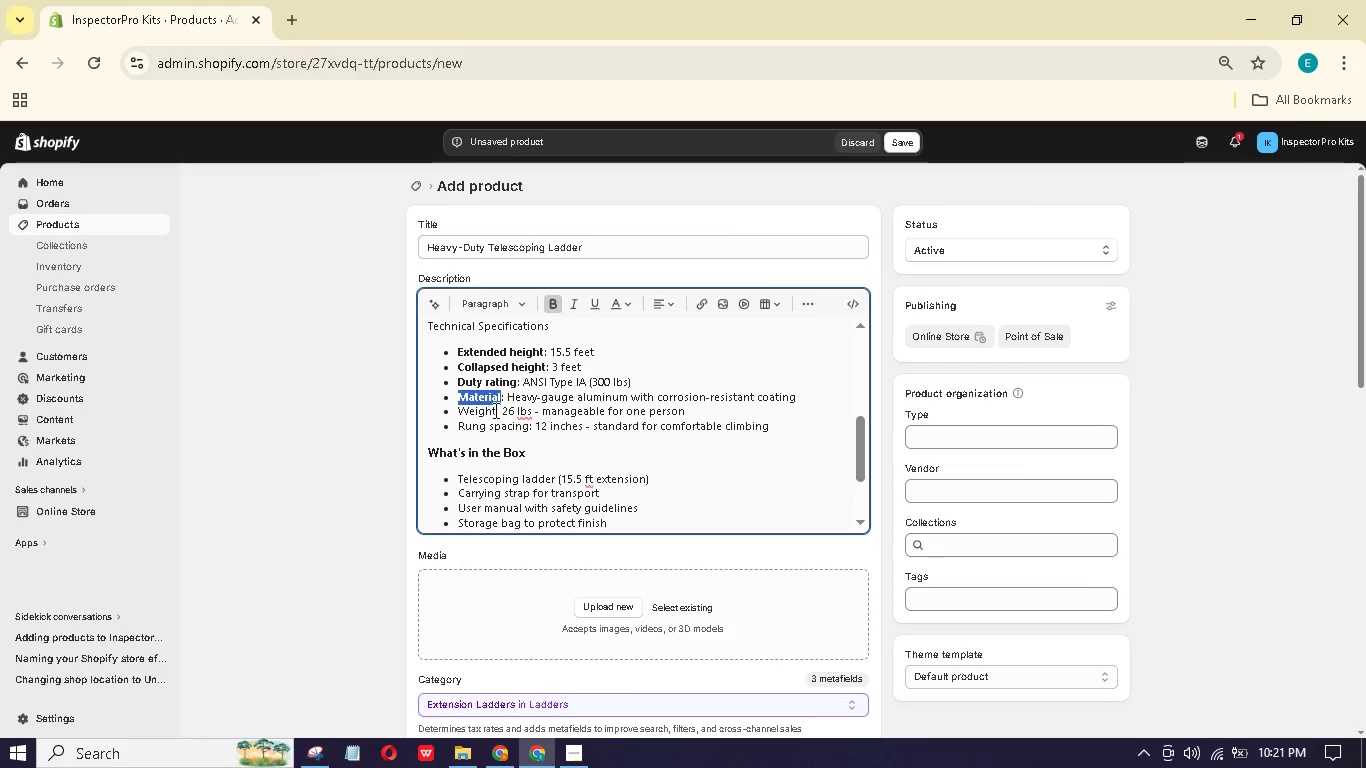 
left_click_drag(start_coordinate=[494, 410], to_coordinate=[474, 411])
 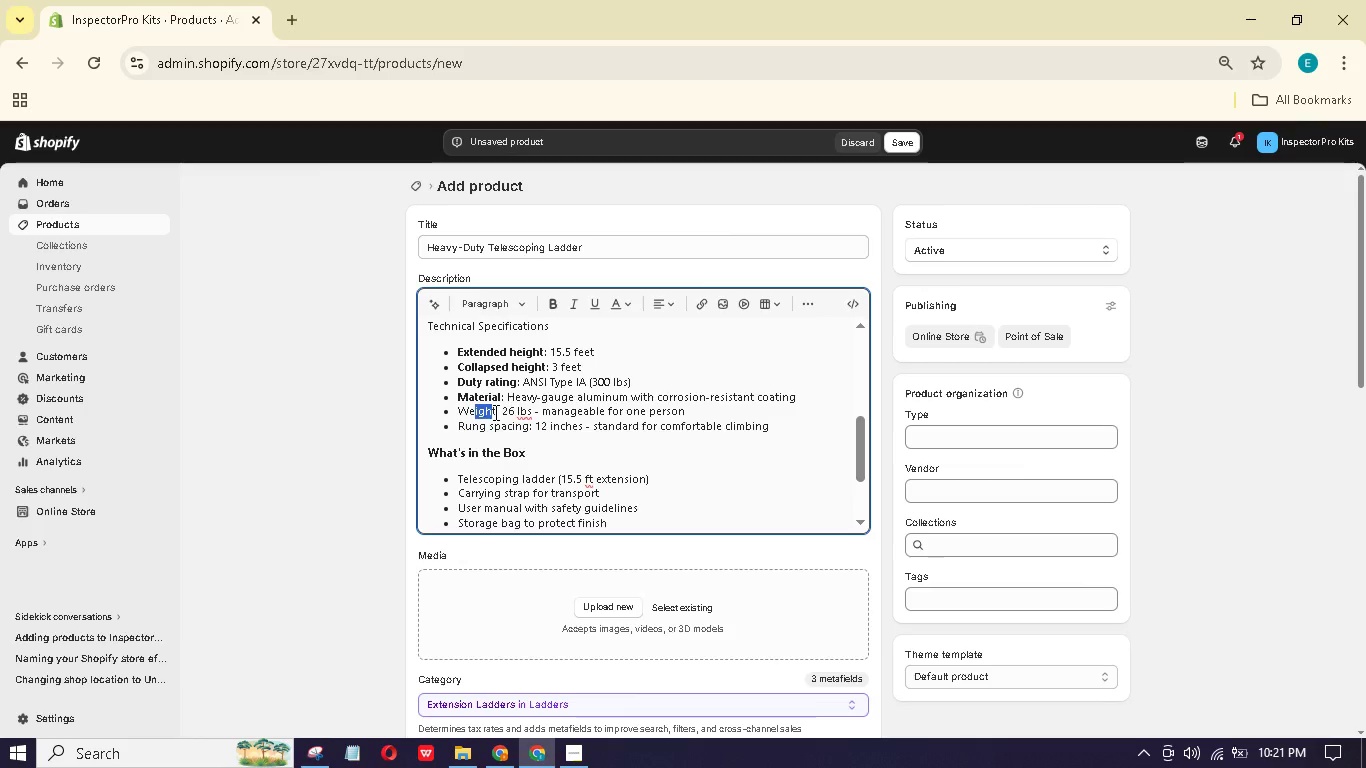 
left_click_drag(start_coordinate=[494, 412], to_coordinate=[481, 412])
 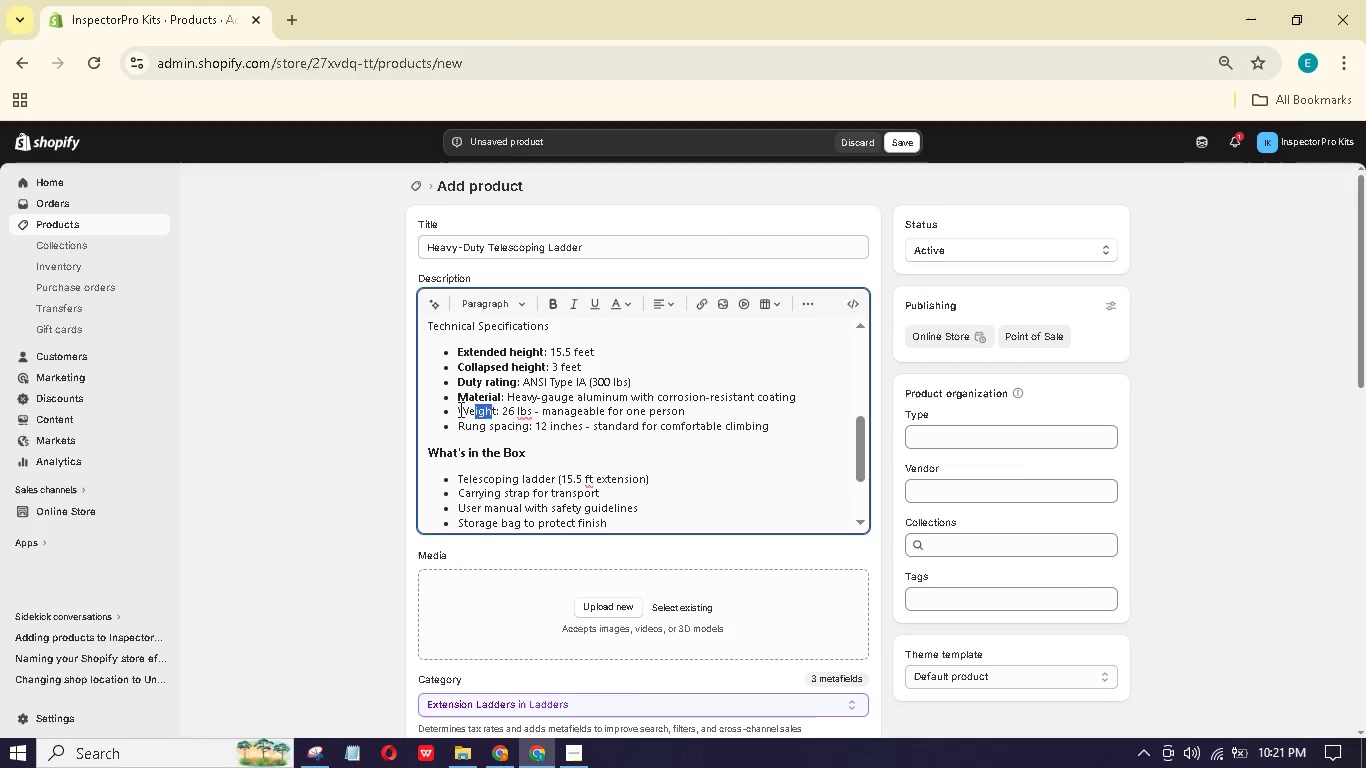 
left_click_drag(start_coordinate=[459, 409], to_coordinate=[494, 409])
 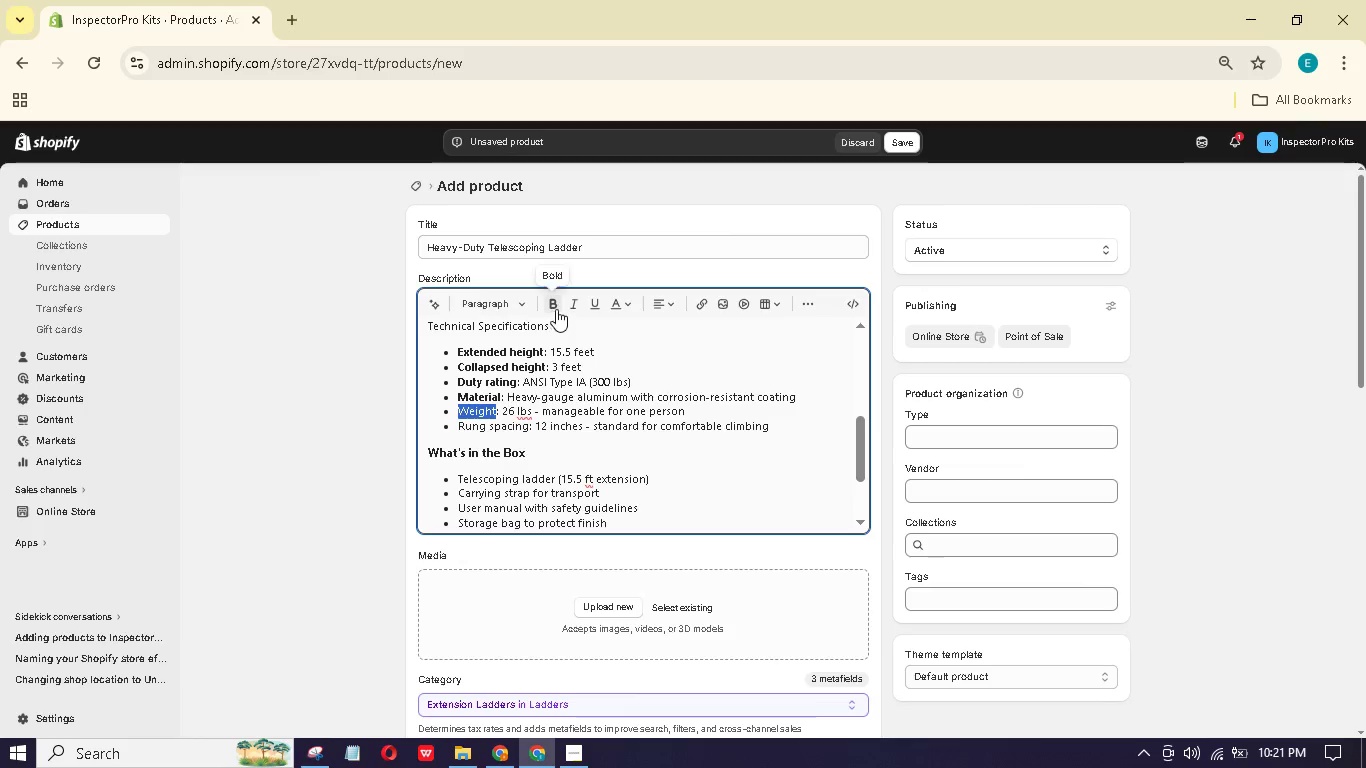 
left_click([556, 304])
 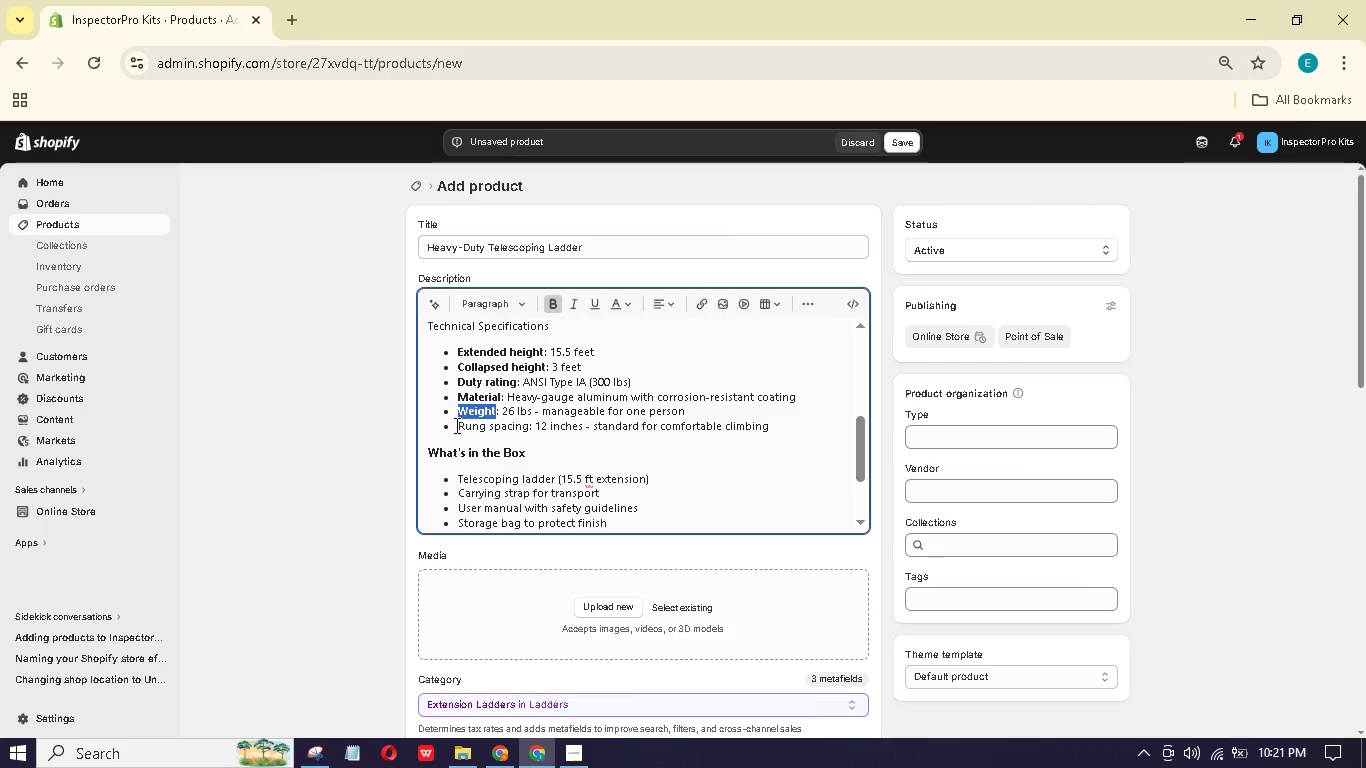 
left_click_drag(start_coordinate=[455, 425], to_coordinate=[529, 426])
 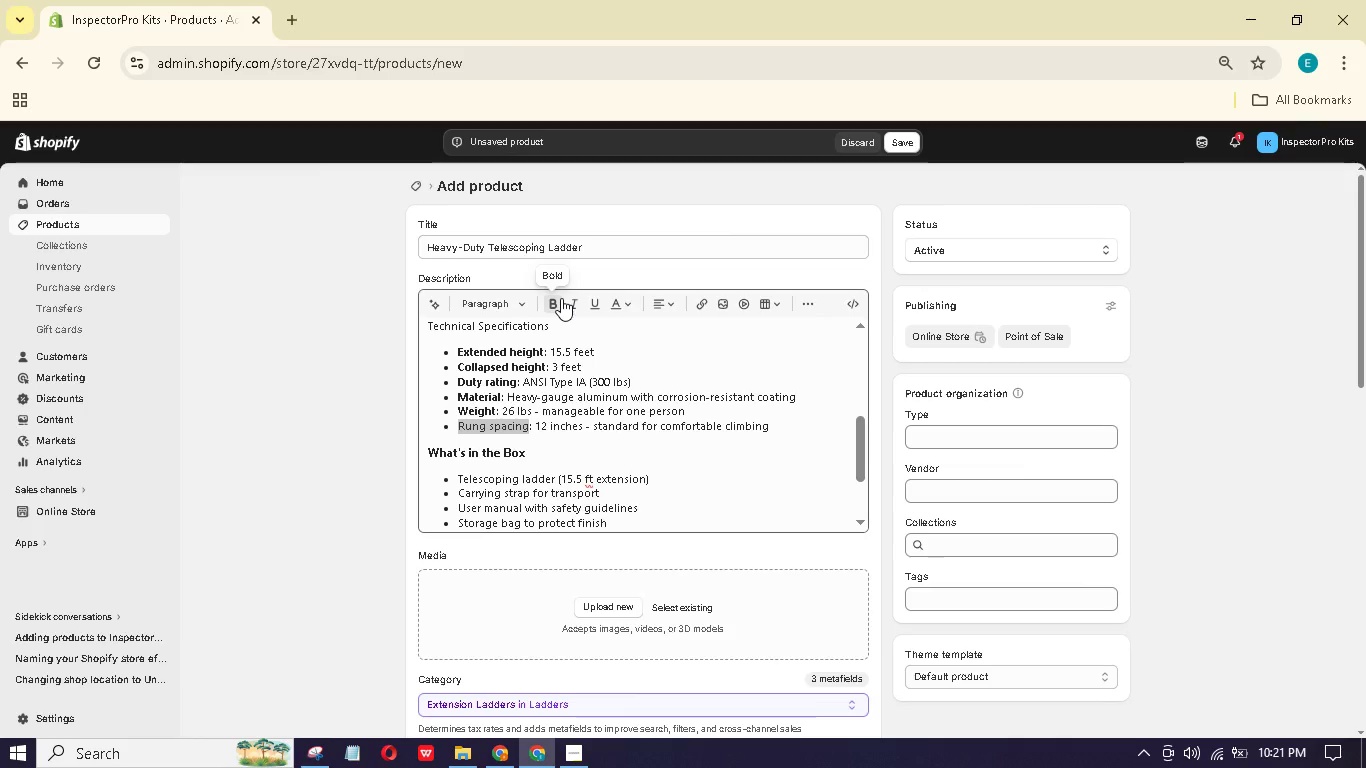 
left_click([561, 298])
 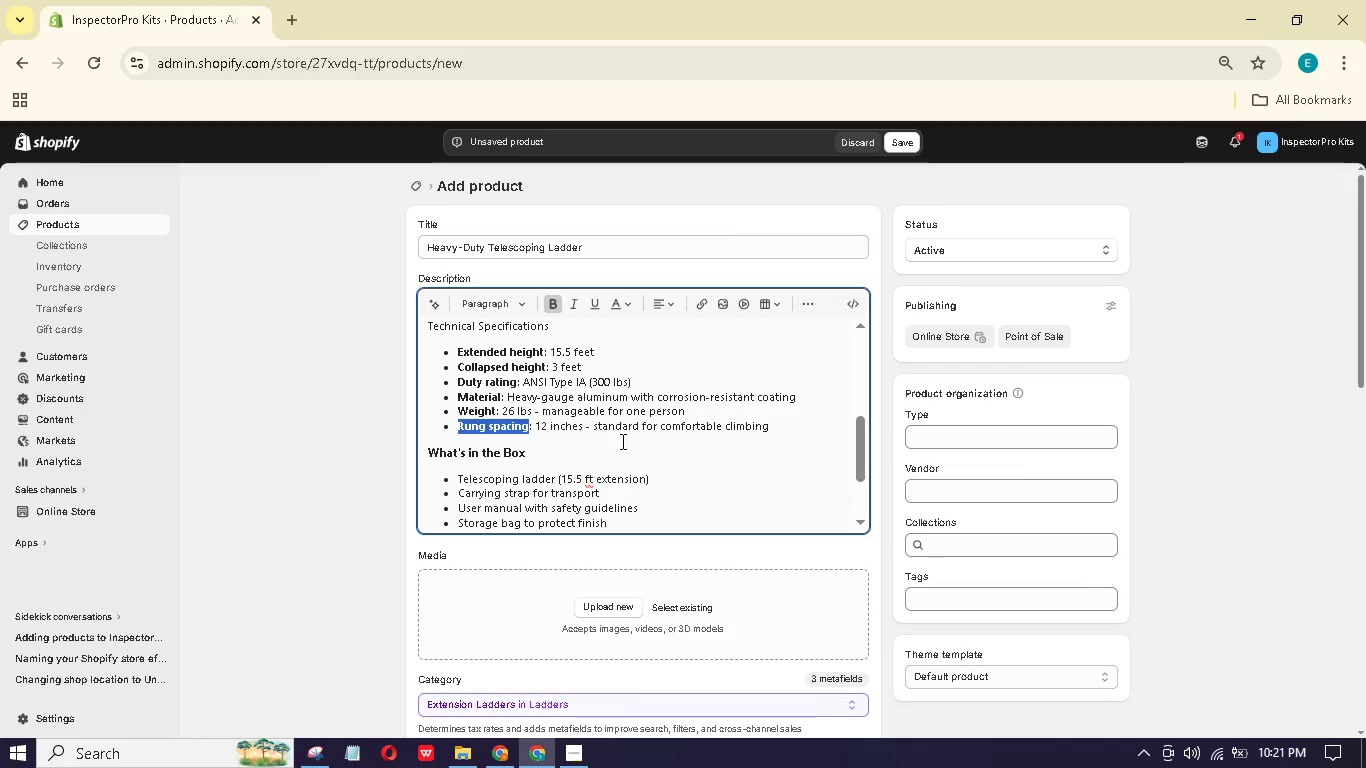 
left_click([621, 441])
 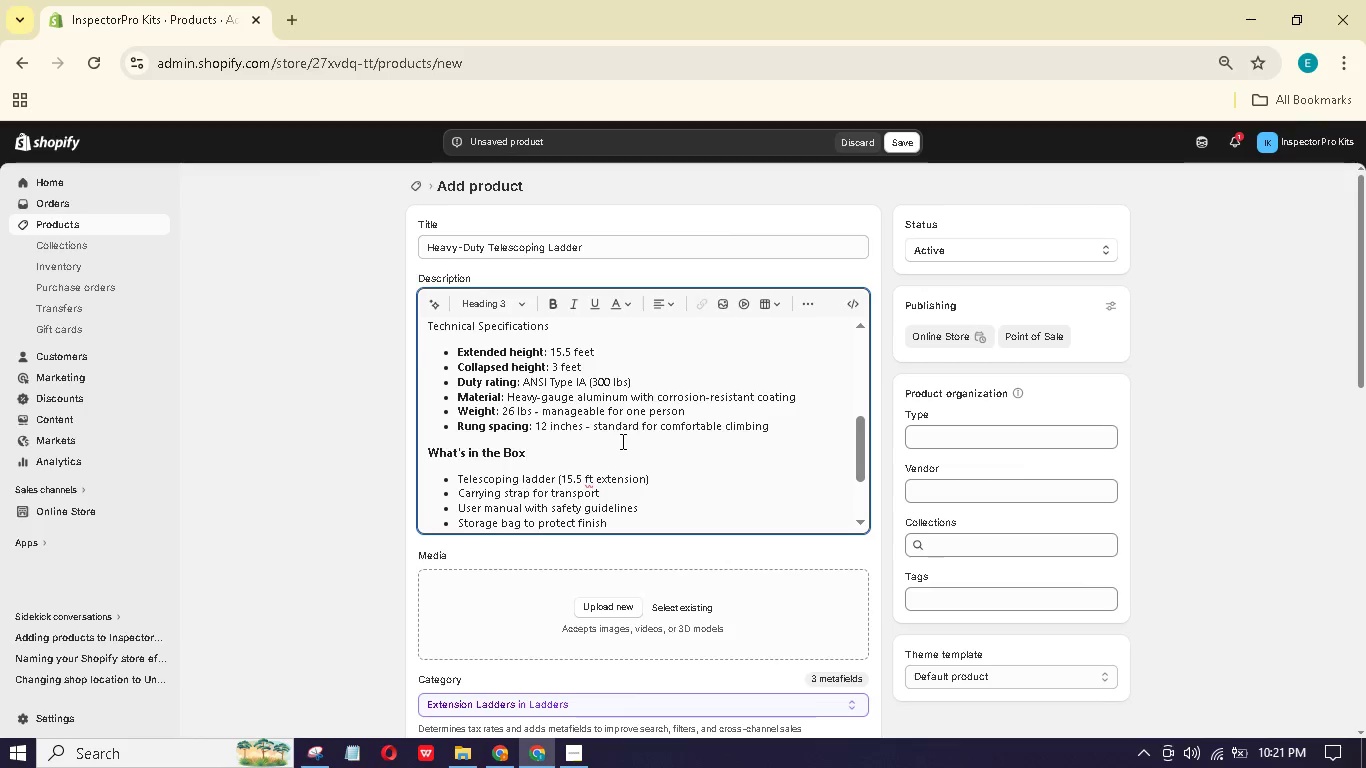 
scroll: coordinate [621, 441], scroll_direction: up, amount: 1.0
 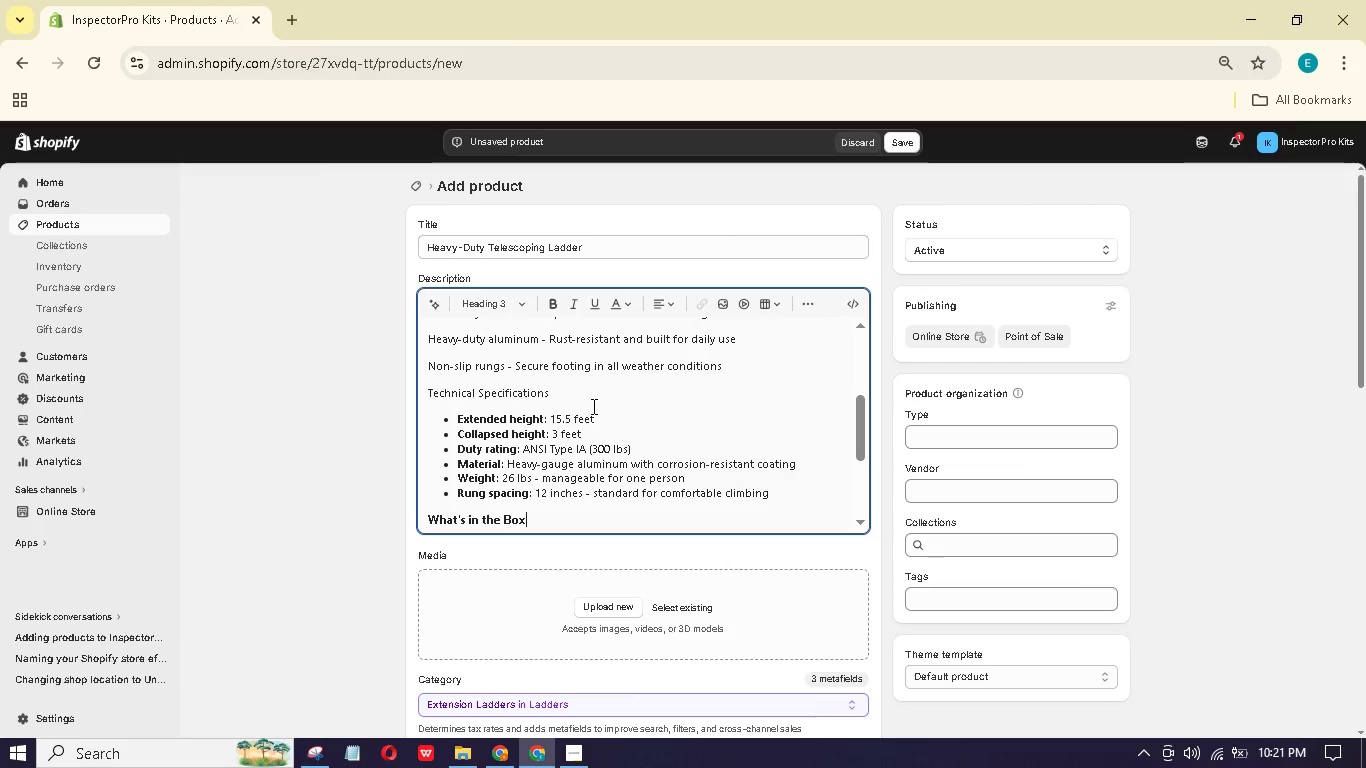 
left_click_drag(start_coordinate=[574, 389], to_coordinate=[424, 390])
 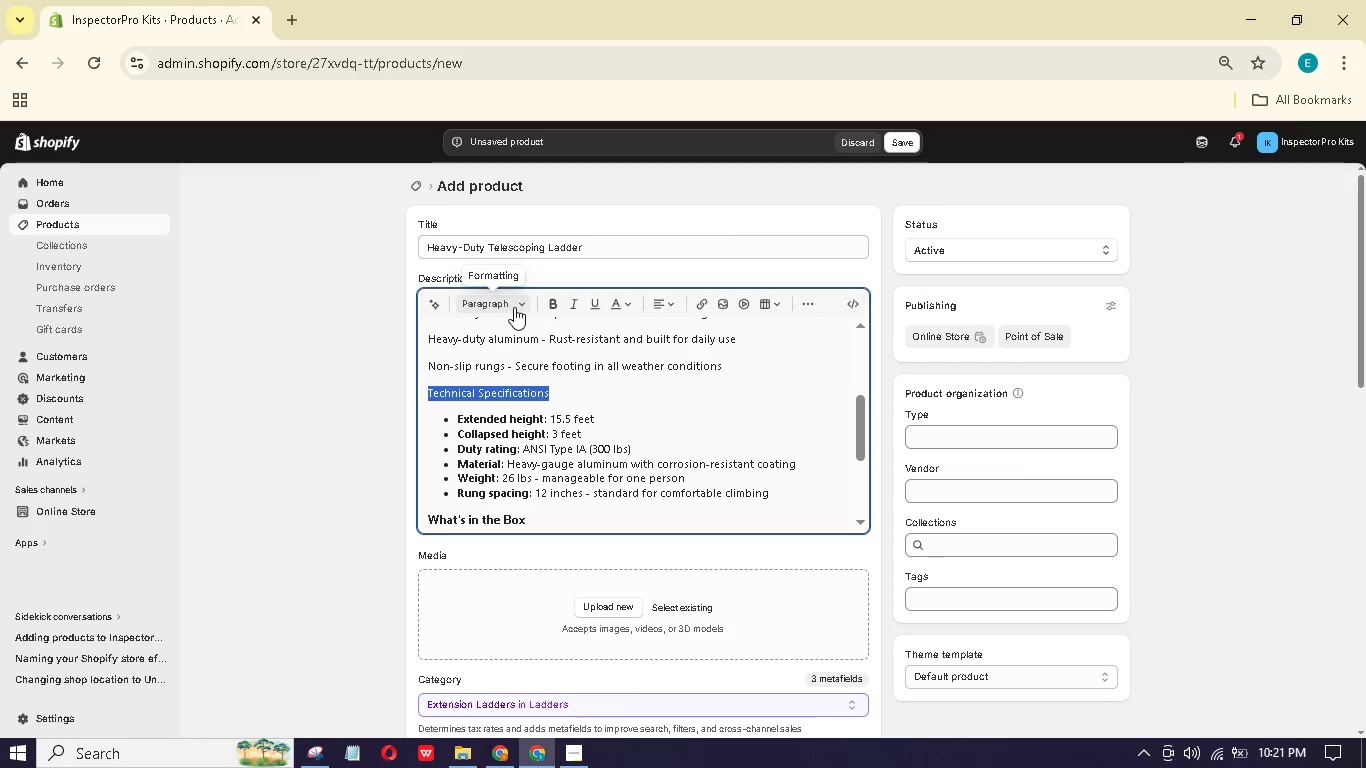 
left_click([516, 306])
 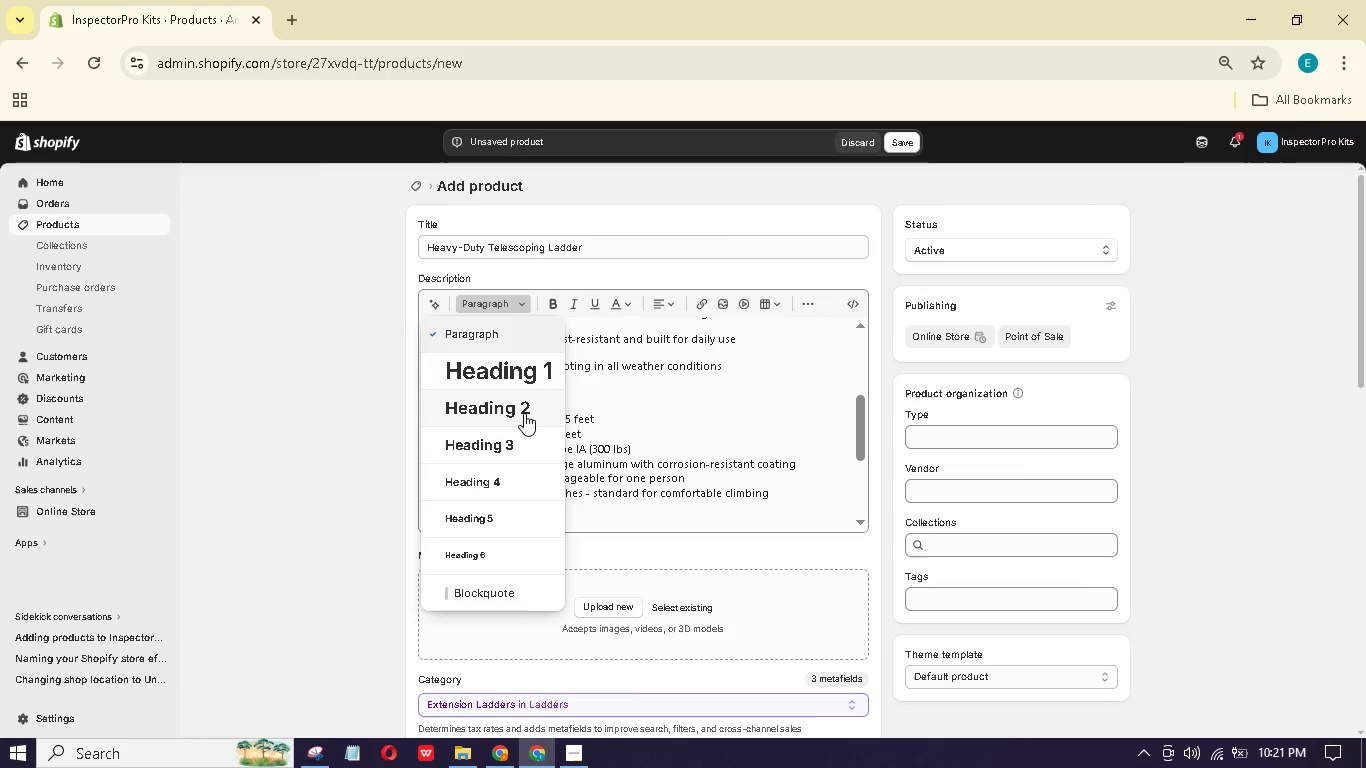 
wait(5.67)
 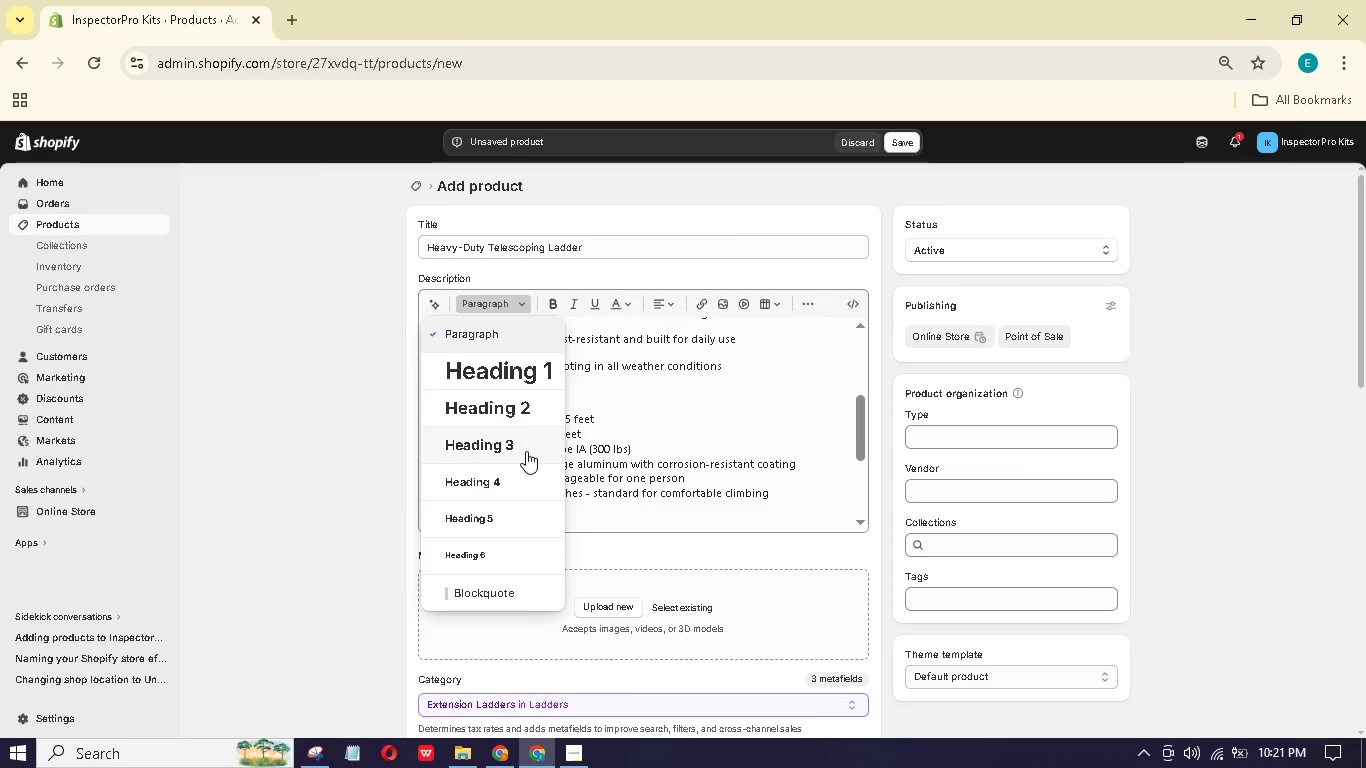 
scroll: coordinate [530, 470], scroll_direction: up, amount: 7.0
 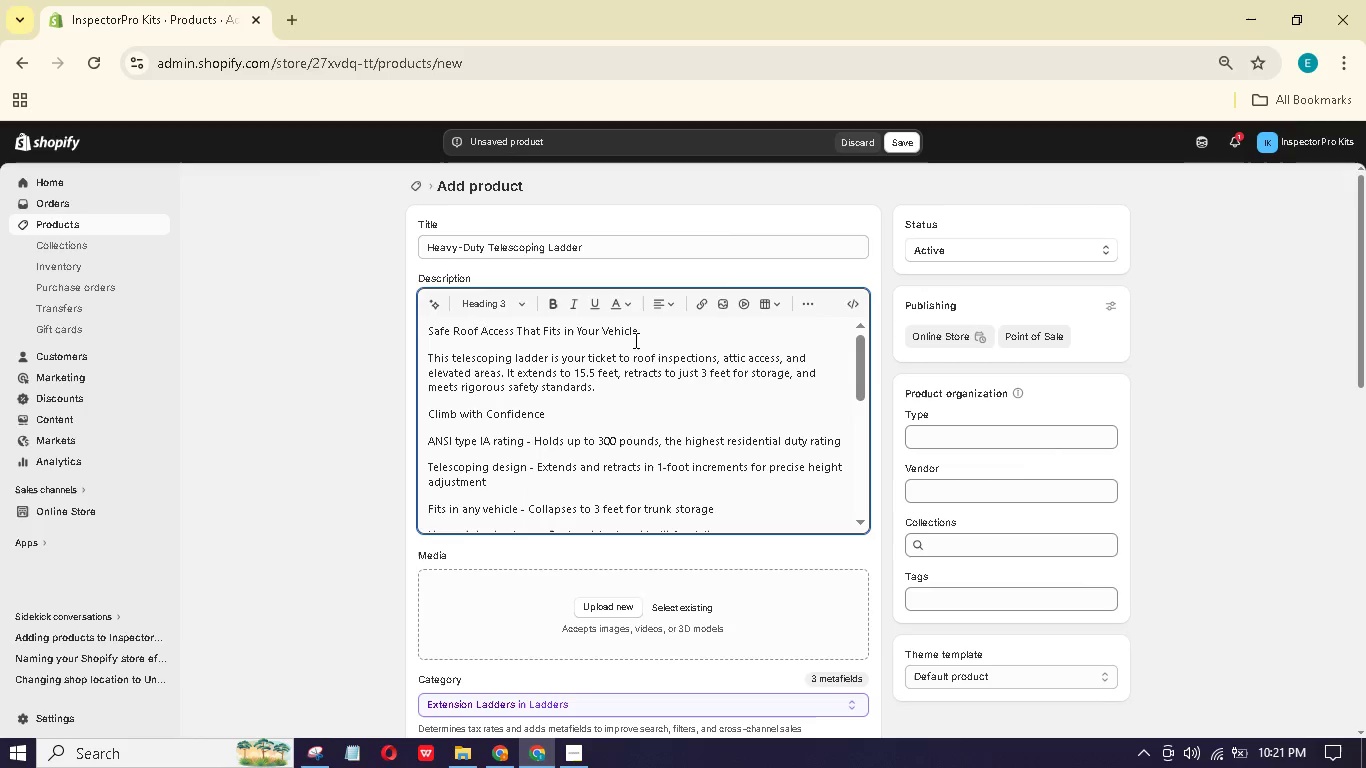 
left_click_drag(start_coordinate=[656, 329], to_coordinate=[408, 333])
 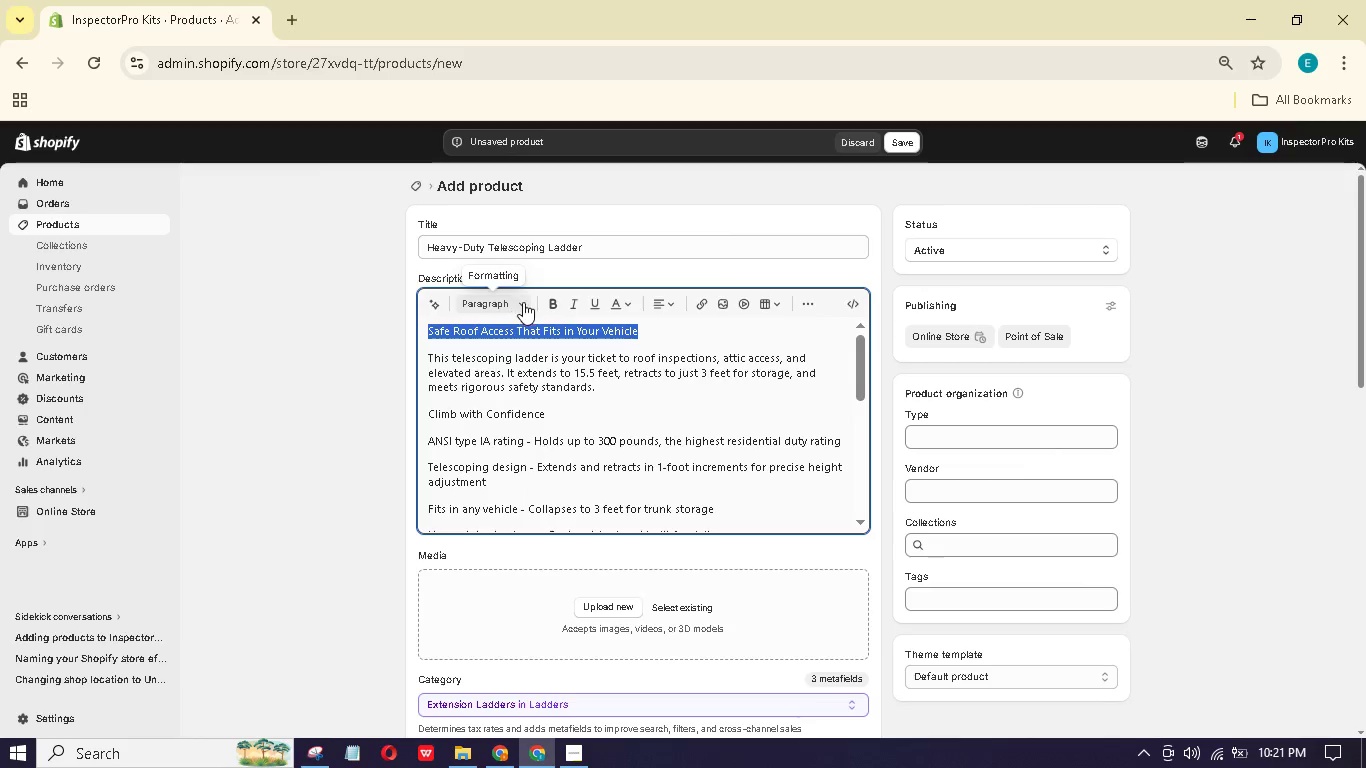 
left_click([524, 302])
 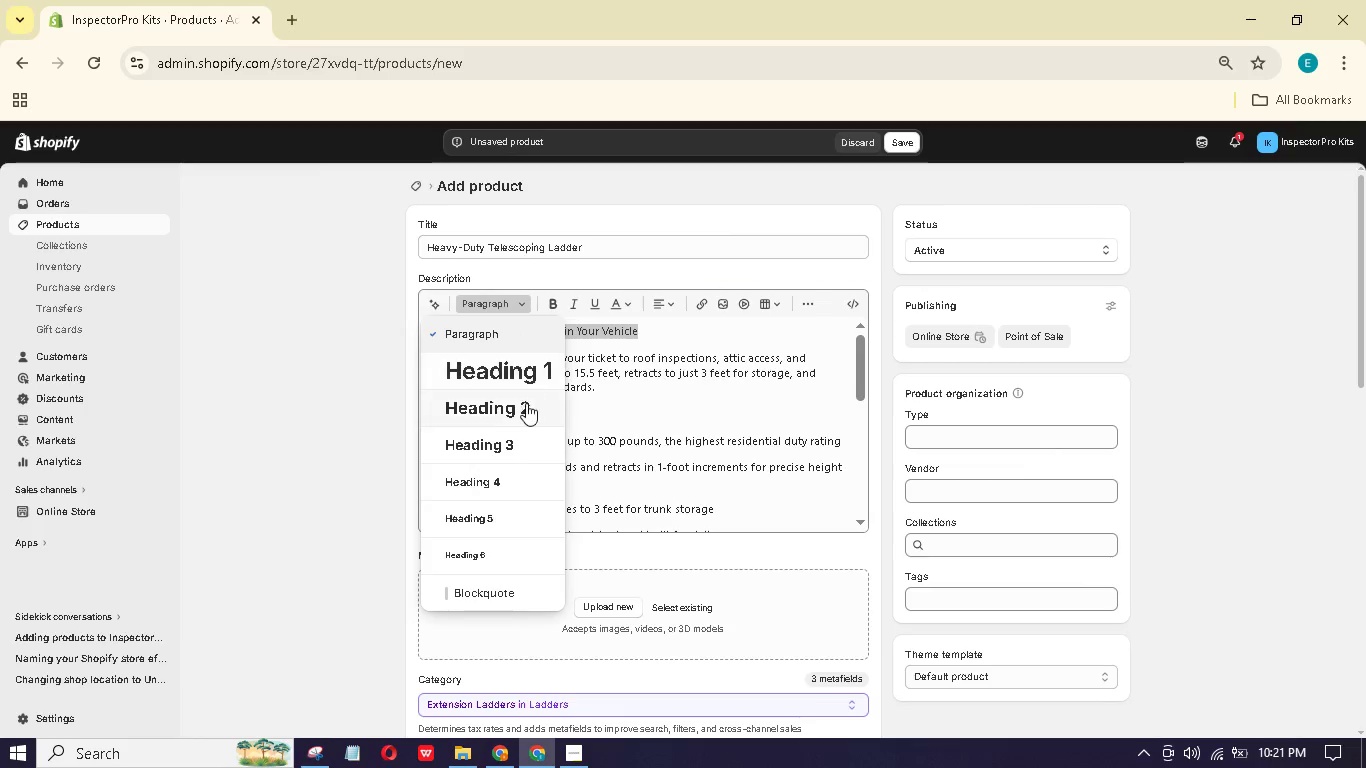 
left_click([526, 403])
 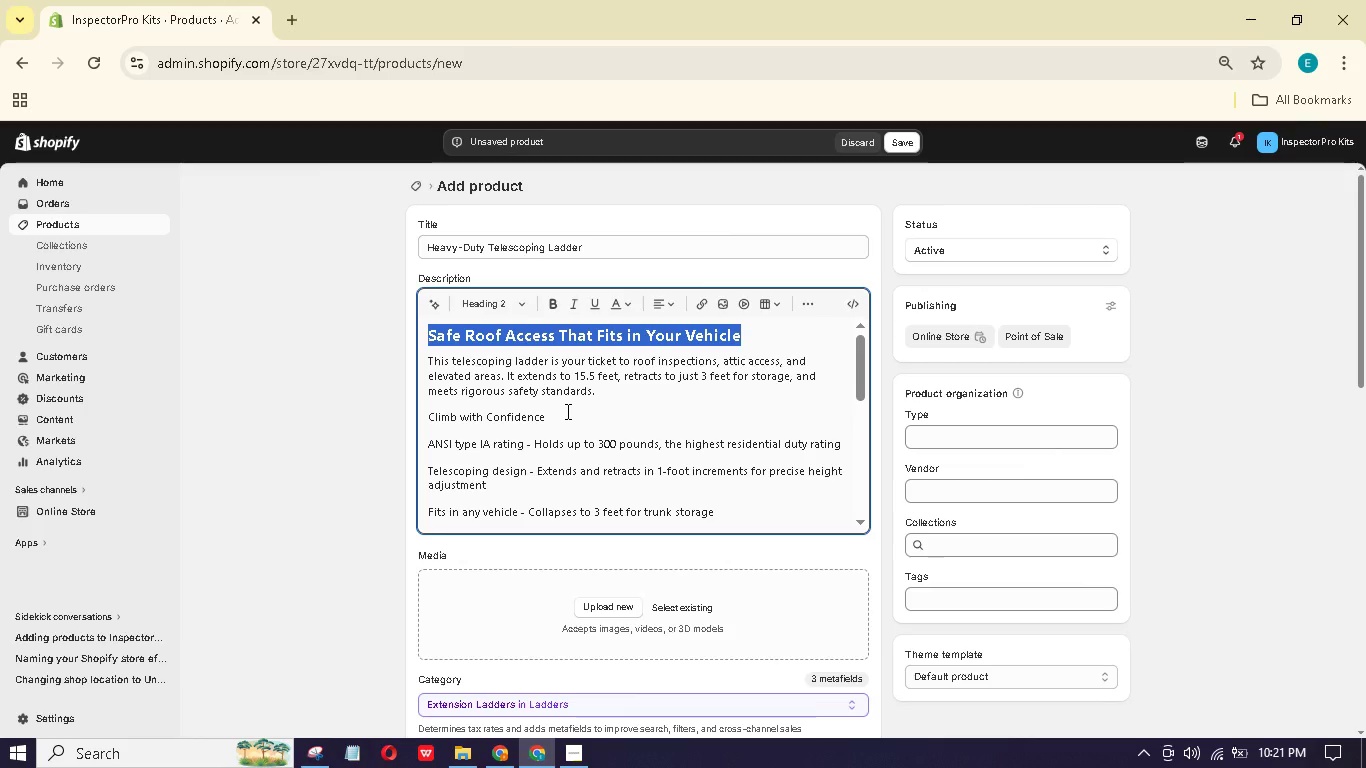 
wait(7.67)
 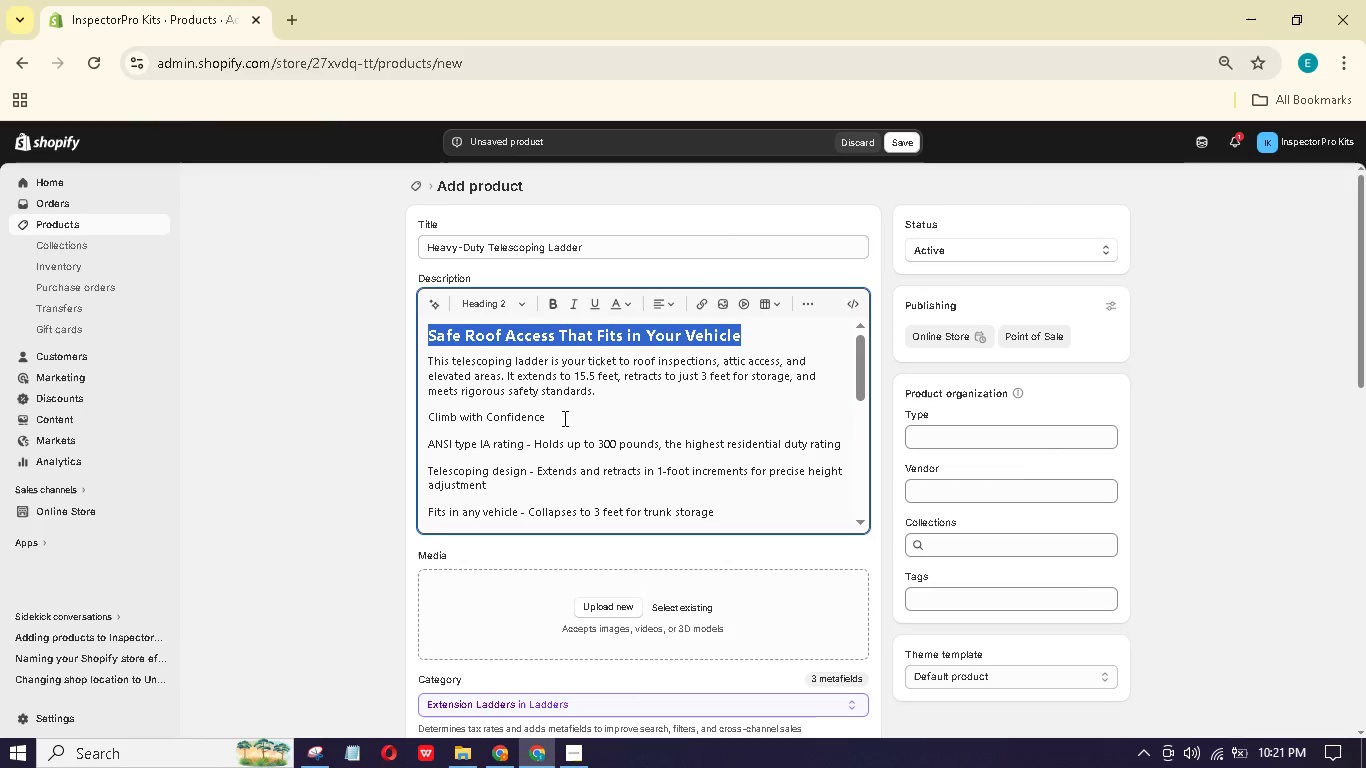 
left_click_drag(start_coordinate=[561, 425], to_coordinate=[546, 416])
 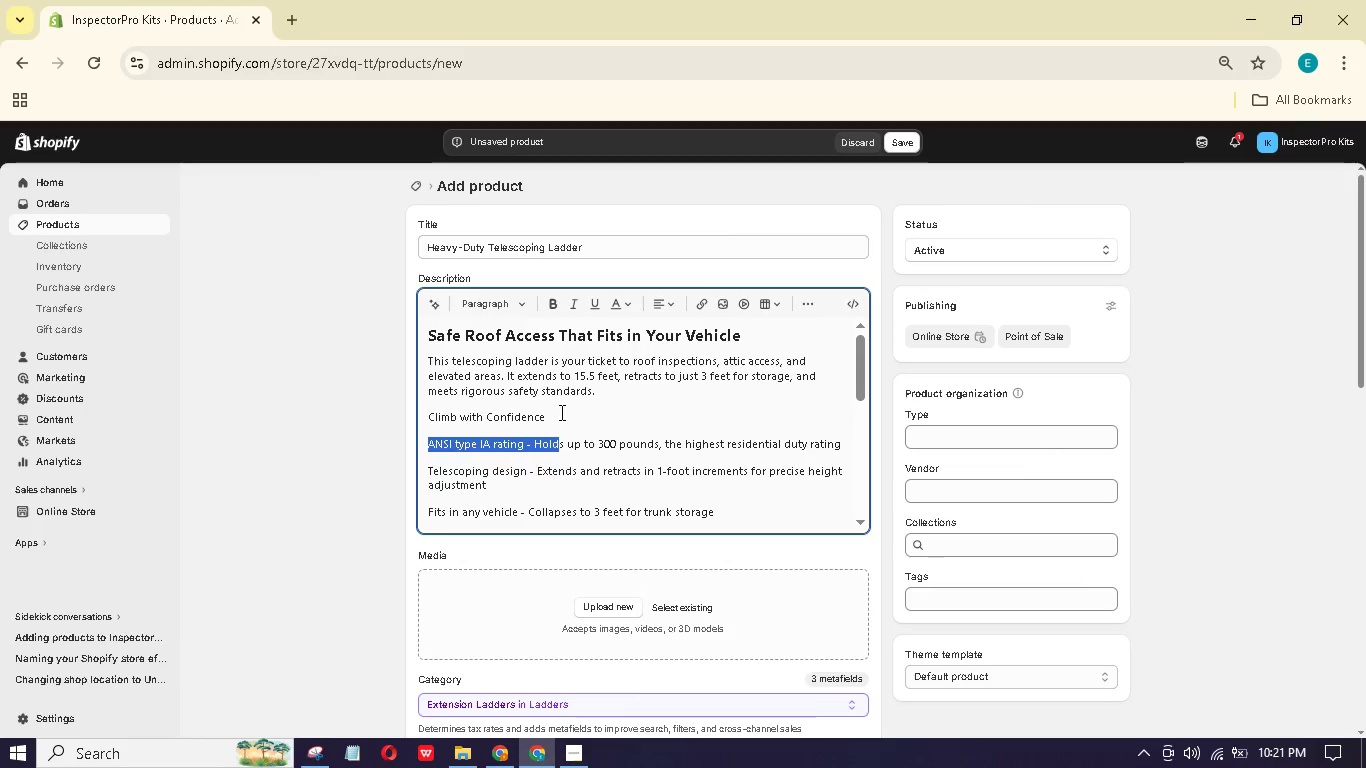 
left_click([561, 412])
 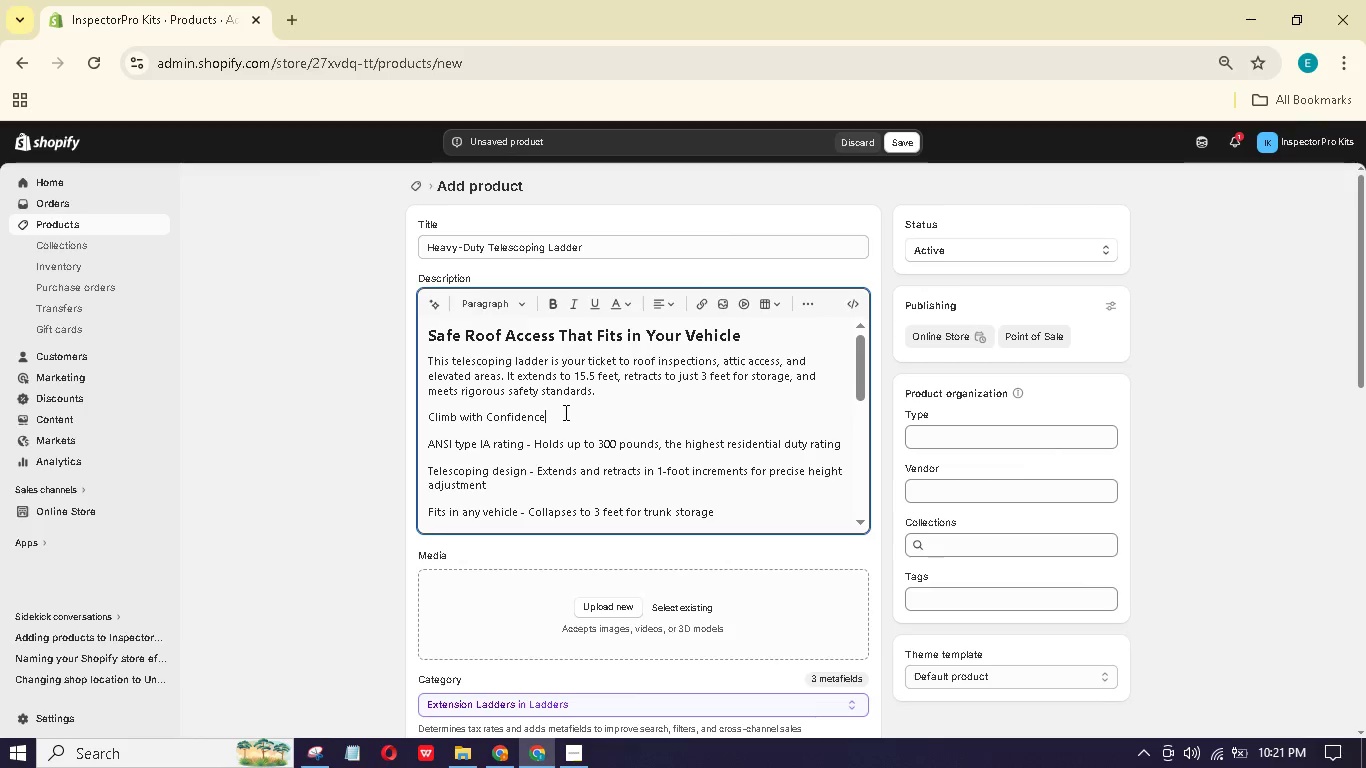 
left_click_drag(start_coordinate=[564, 412], to_coordinate=[415, 412])
 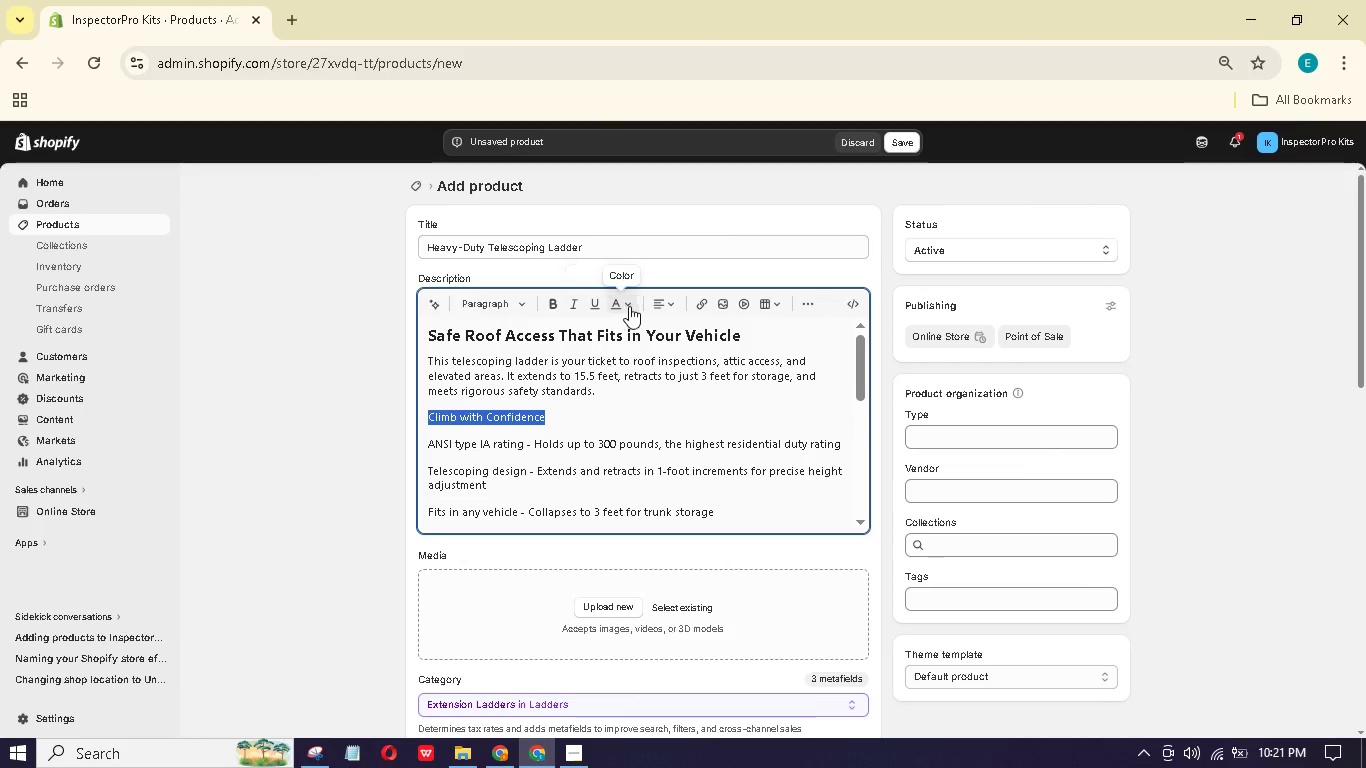 
left_click([521, 295])
 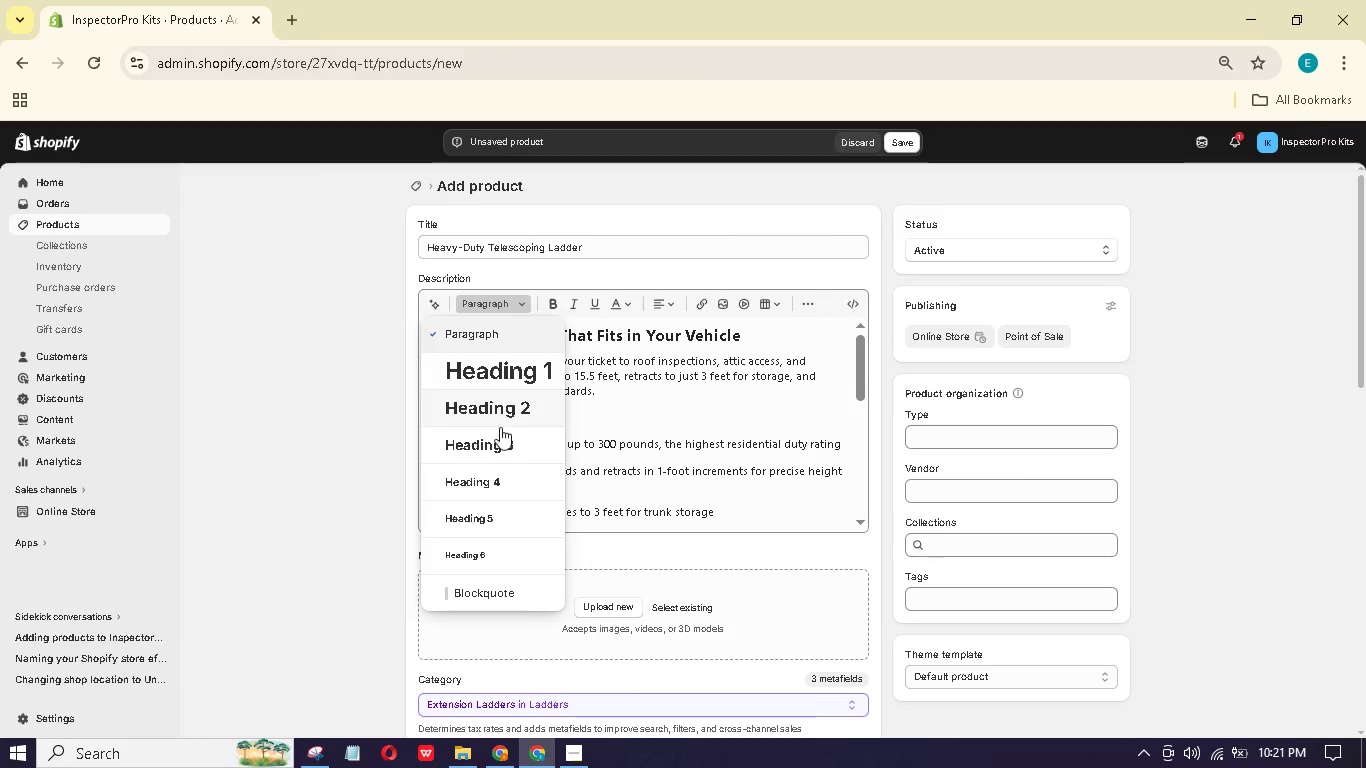 
left_click([502, 442])
 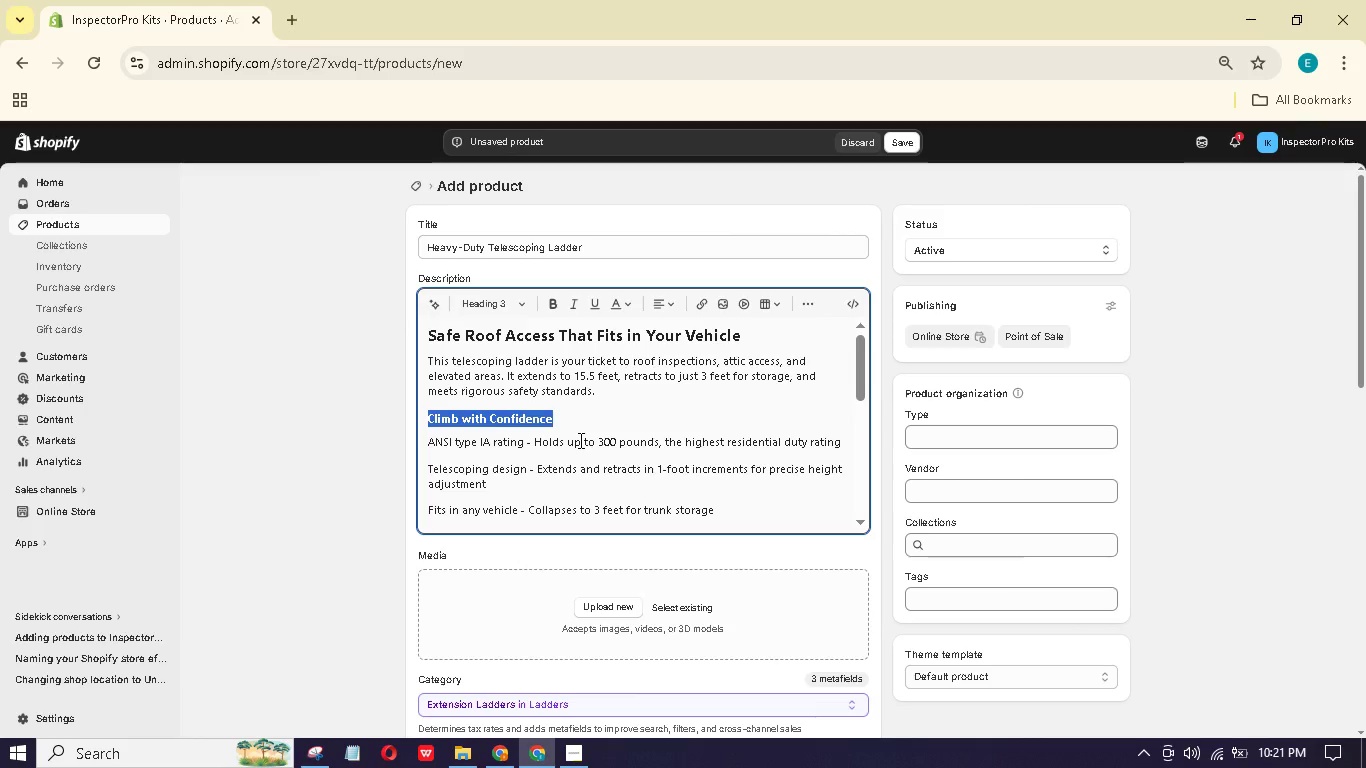 
scroll: coordinate [578, 440], scroll_direction: down, amount: 1.0
 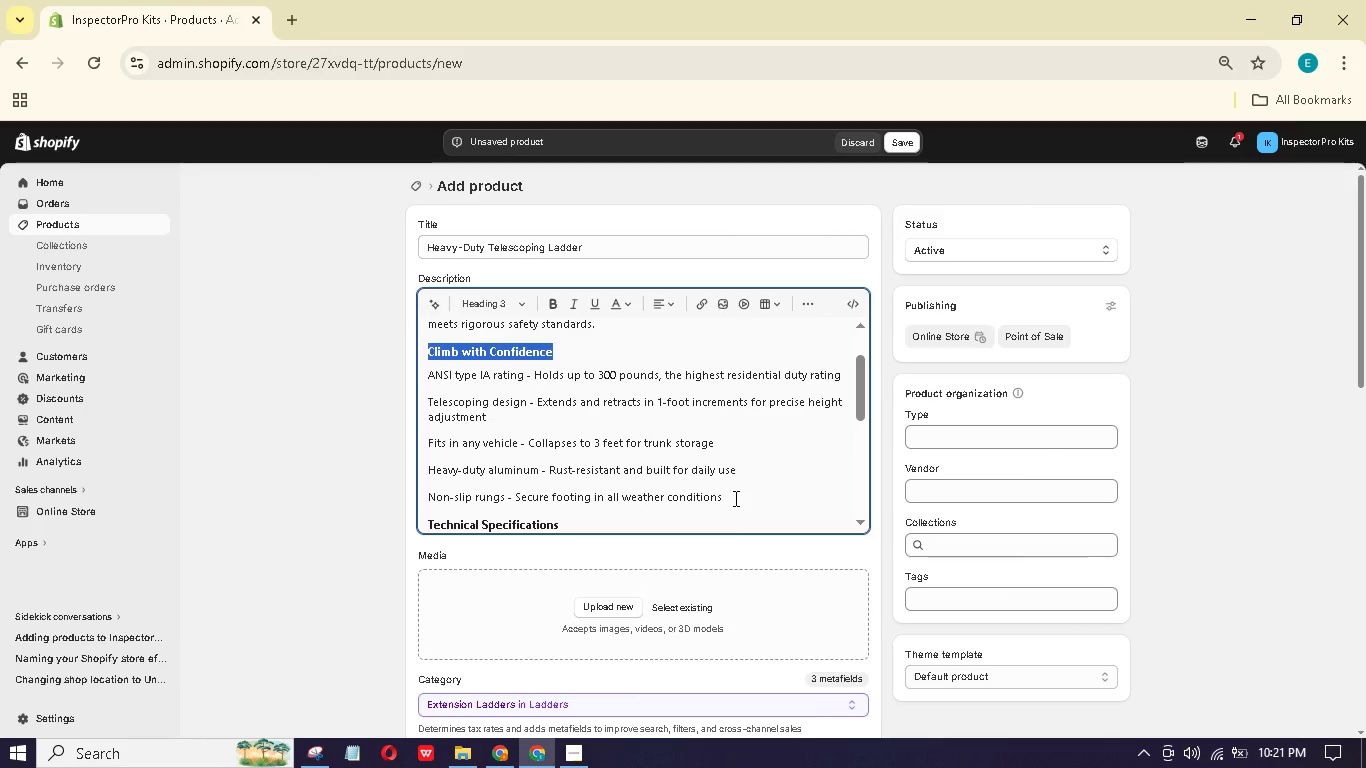 
left_click_drag(start_coordinate=[734, 498], to_coordinate=[419, 376])
 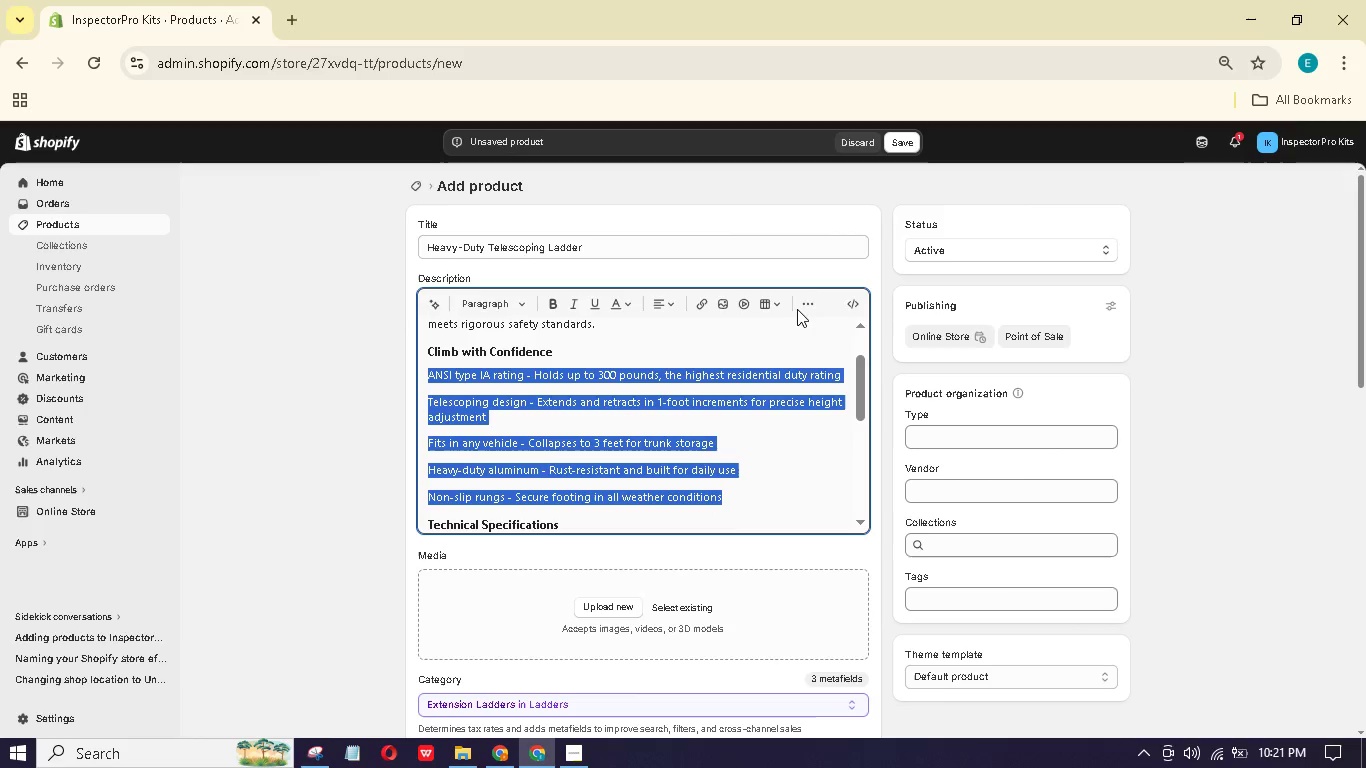 
left_click([800, 307])
 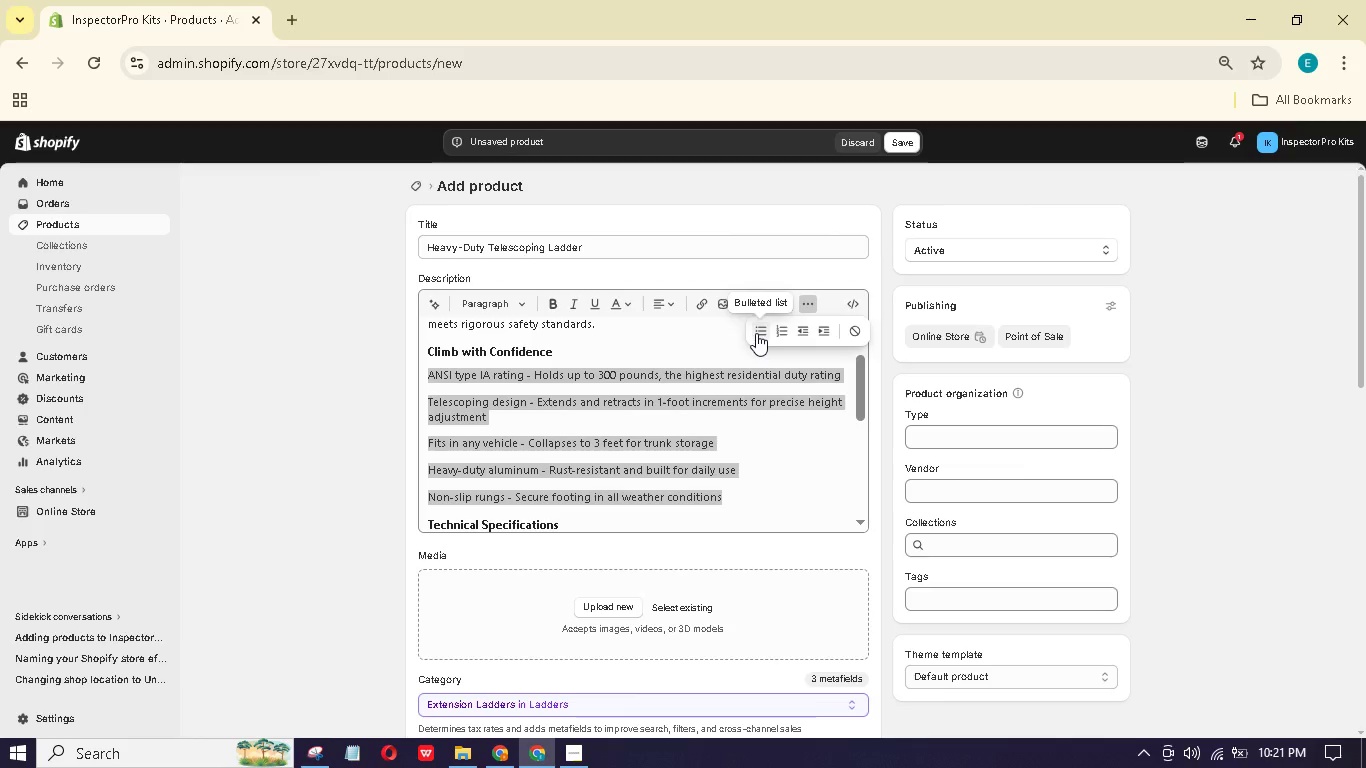 
left_click([756, 333])
 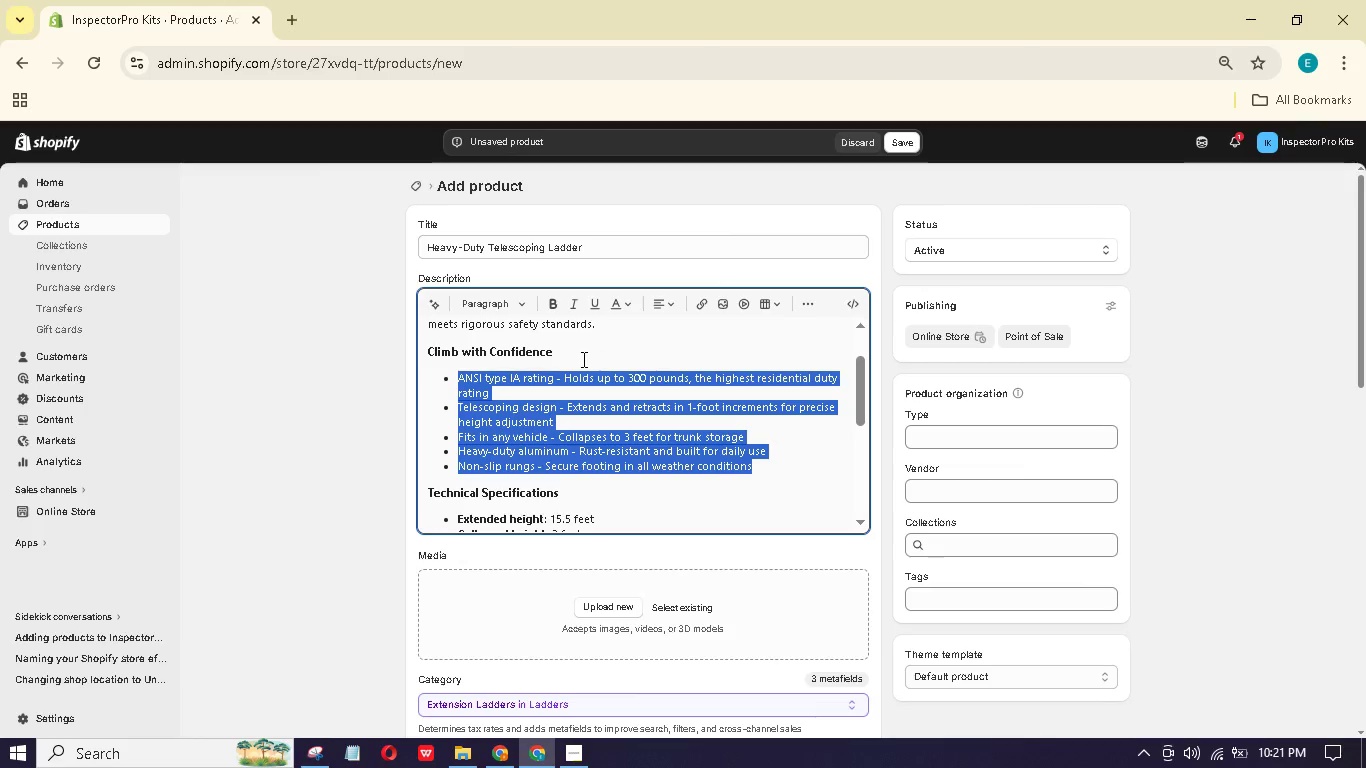 
left_click([589, 344])
 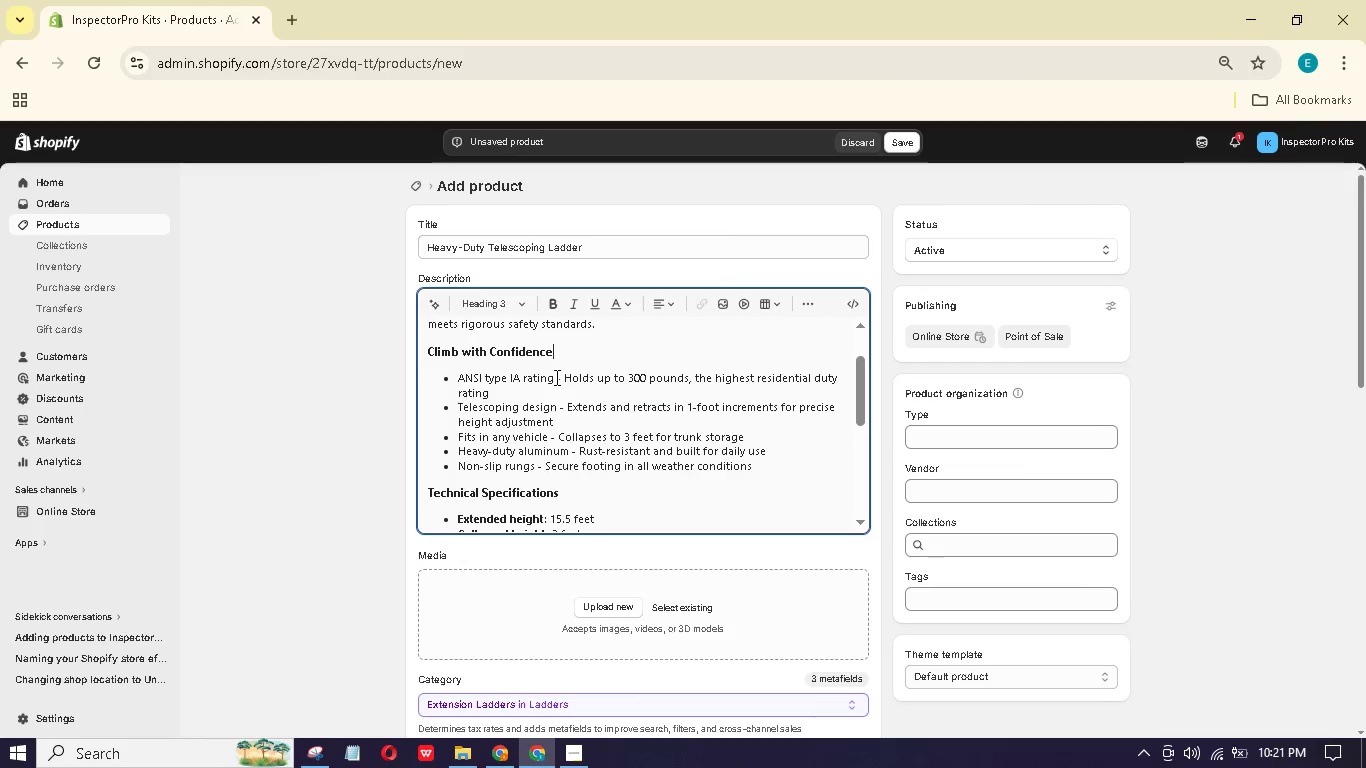 
left_click_drag(start_coordinate=[555, 377], to_coordinate=[459, 371])
 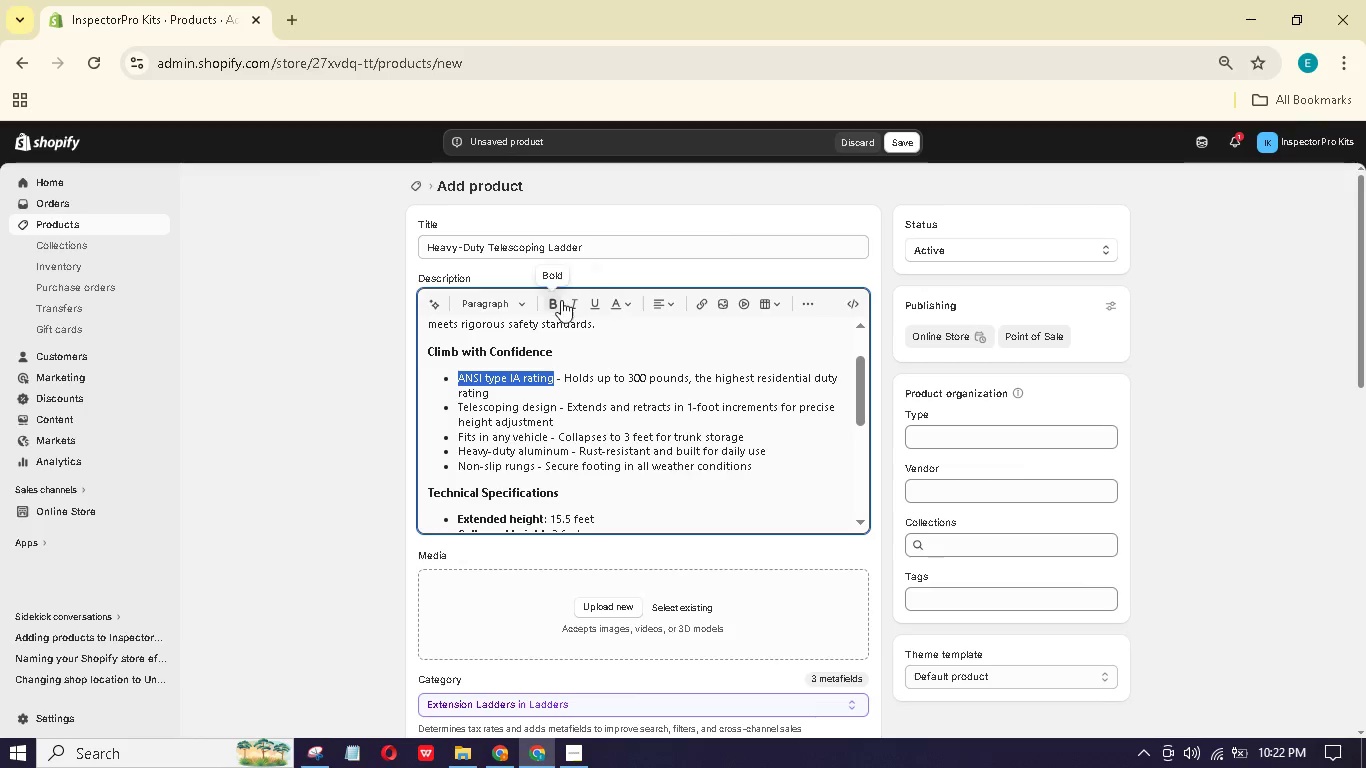 
left_click([559, 300])
 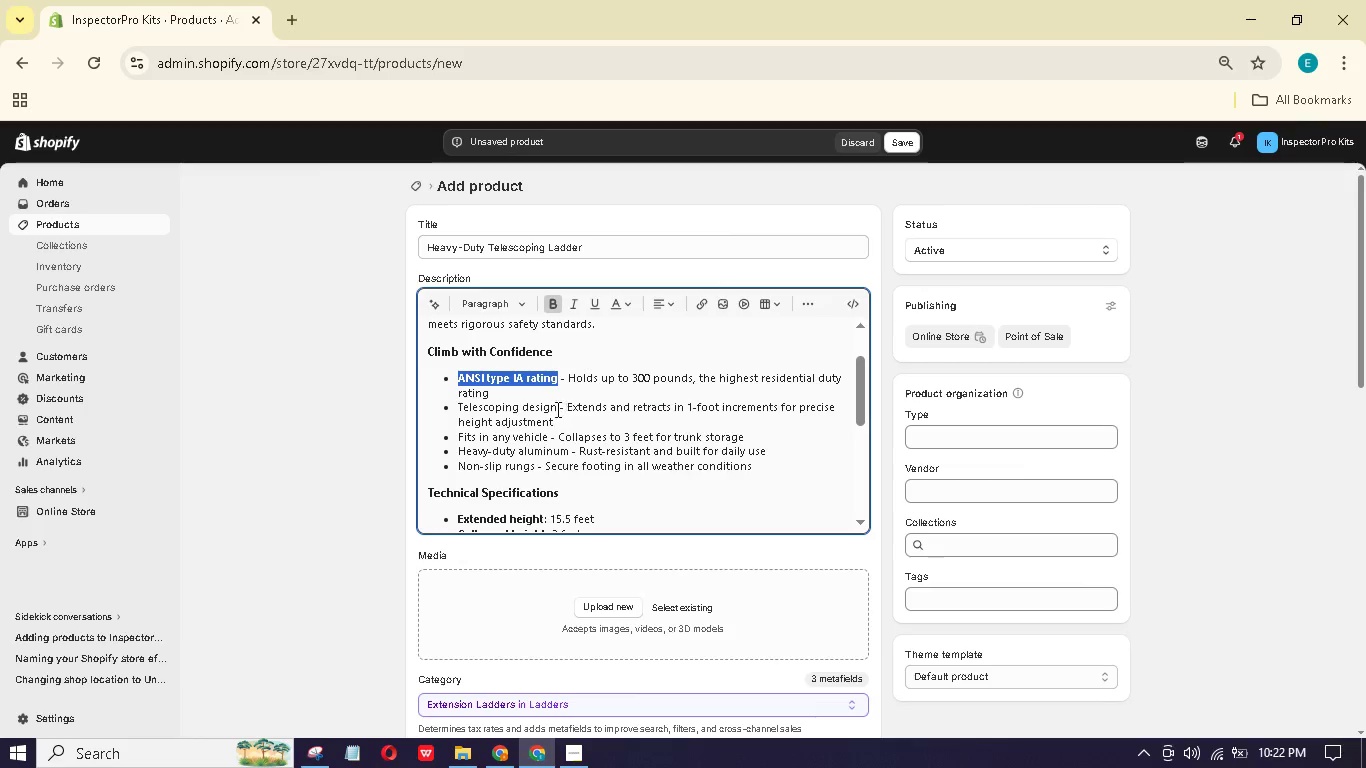 
left_click_drag(start_coordinate=[556, 409], to_coordinate=[457, 404])
 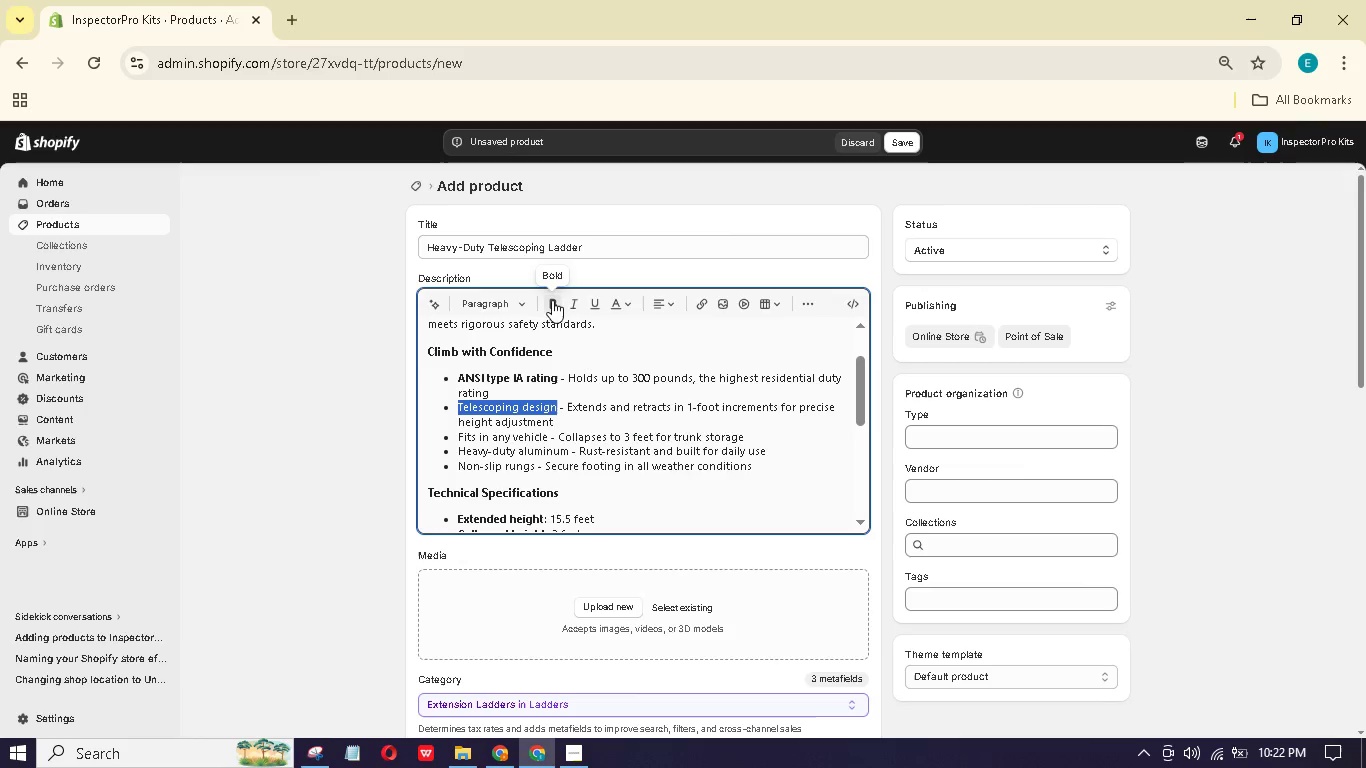 
left_click([552, 298])
 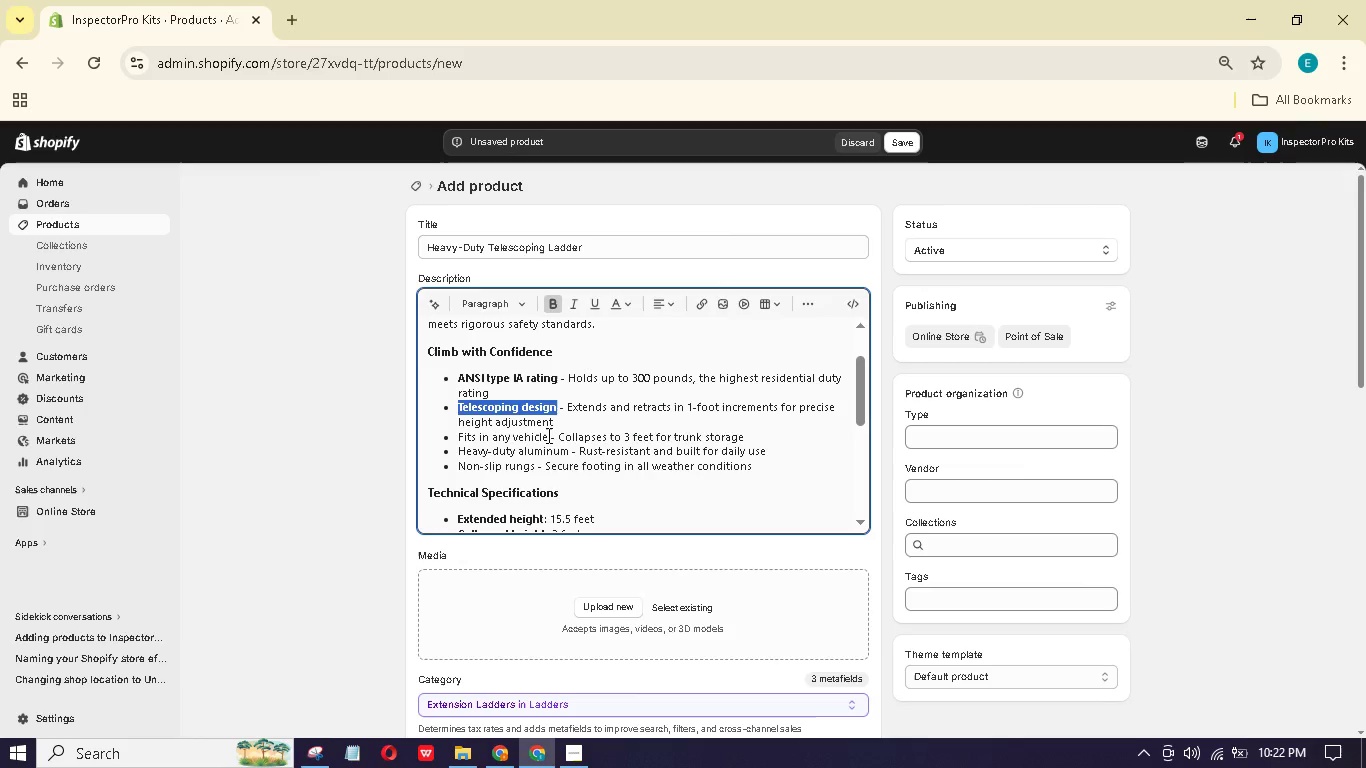 
left_click_drag(start_coordinate=[547, 435], to_coordinate=[455, 431])
 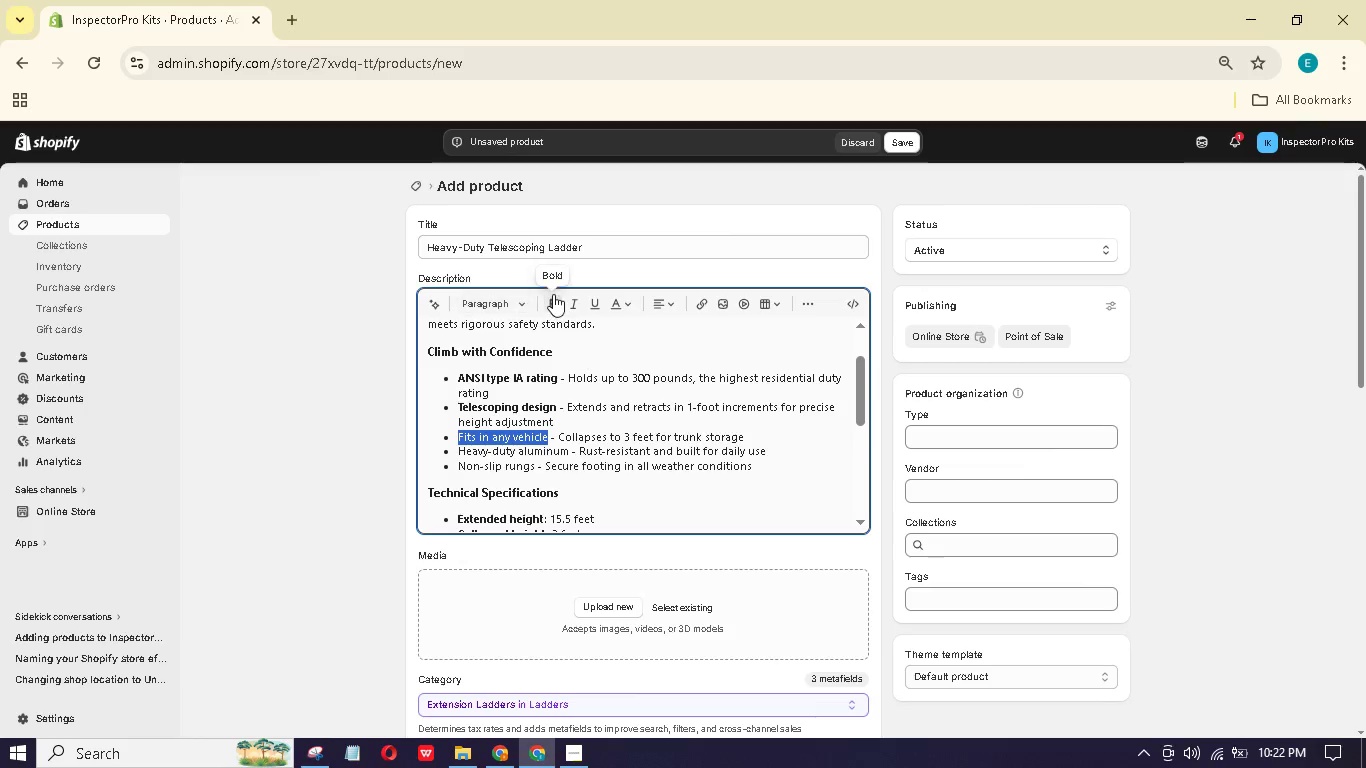 
left_click([553, 294])
 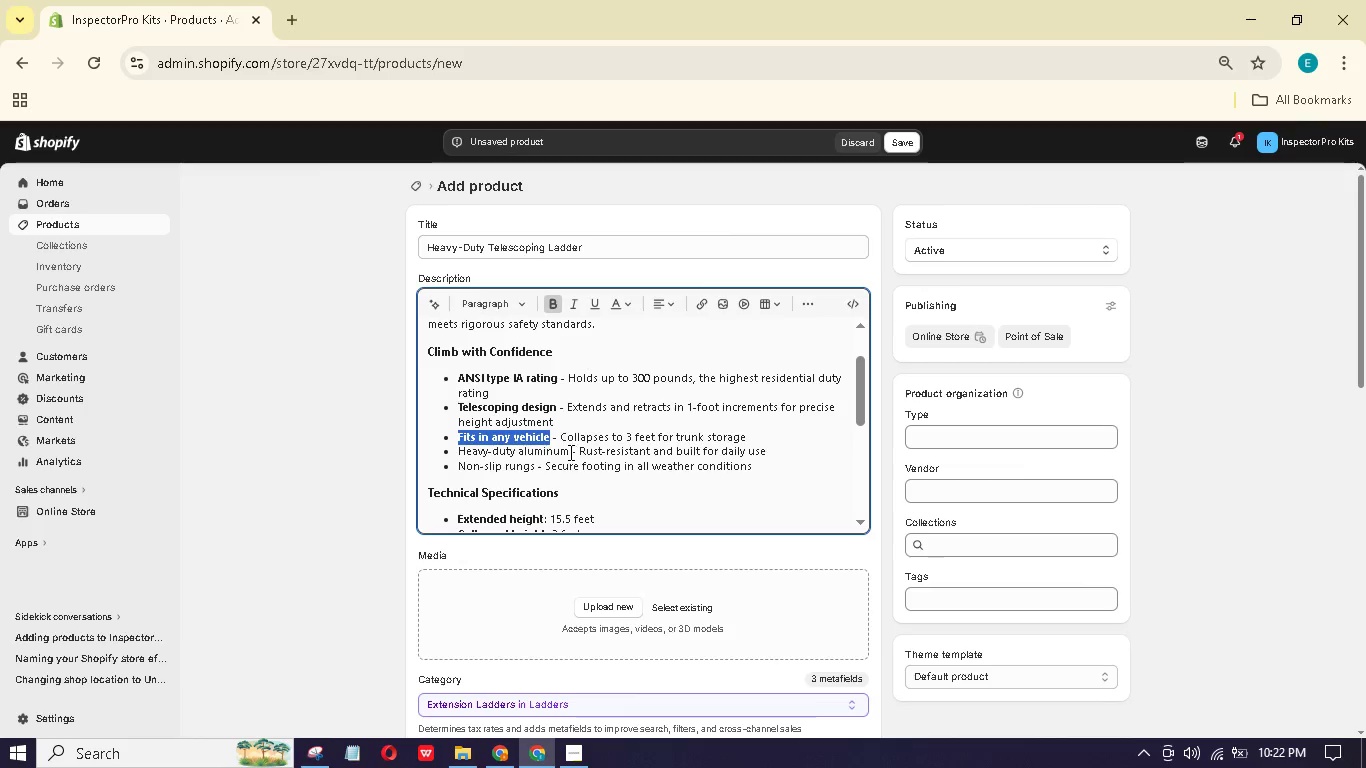 
left_click_drag(start_coordinate=[569, 451], to_coordinate=[455, 449])
 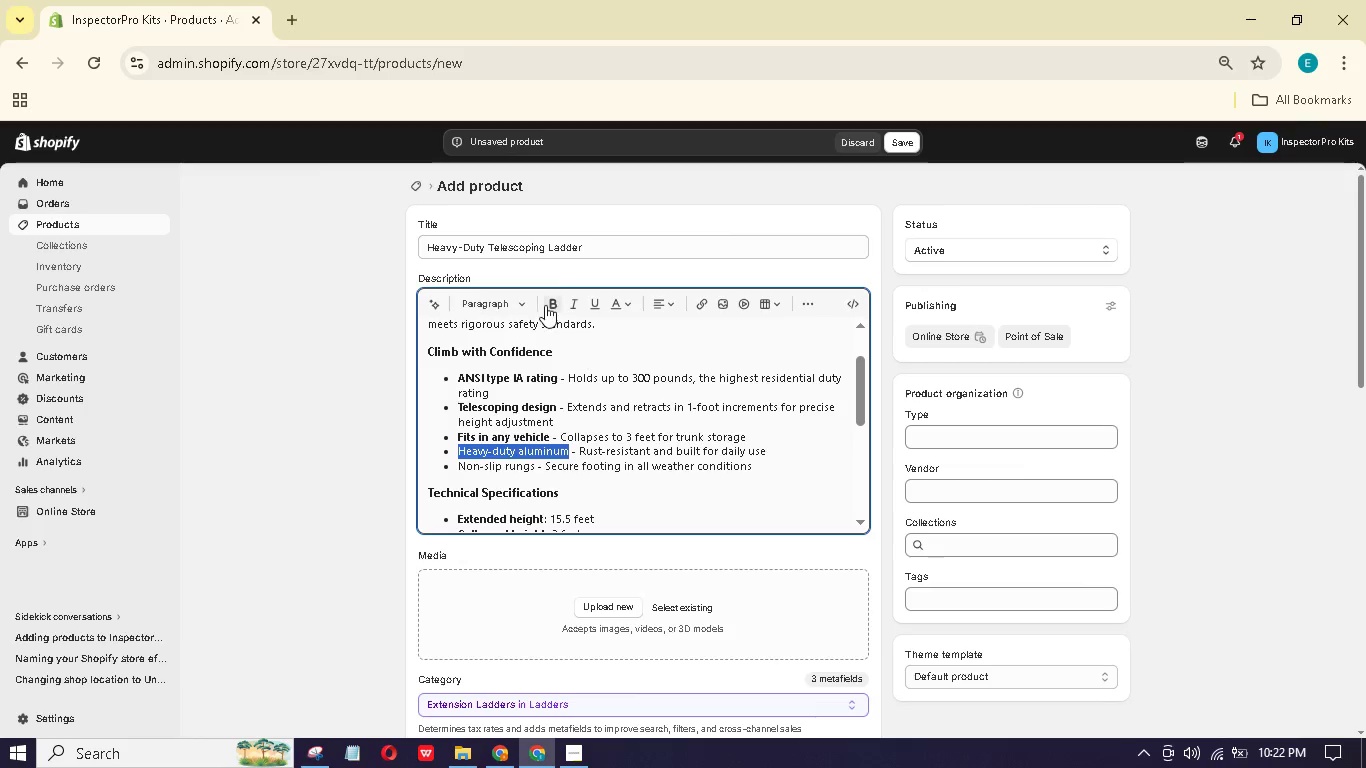 
left_click([548, 301])
 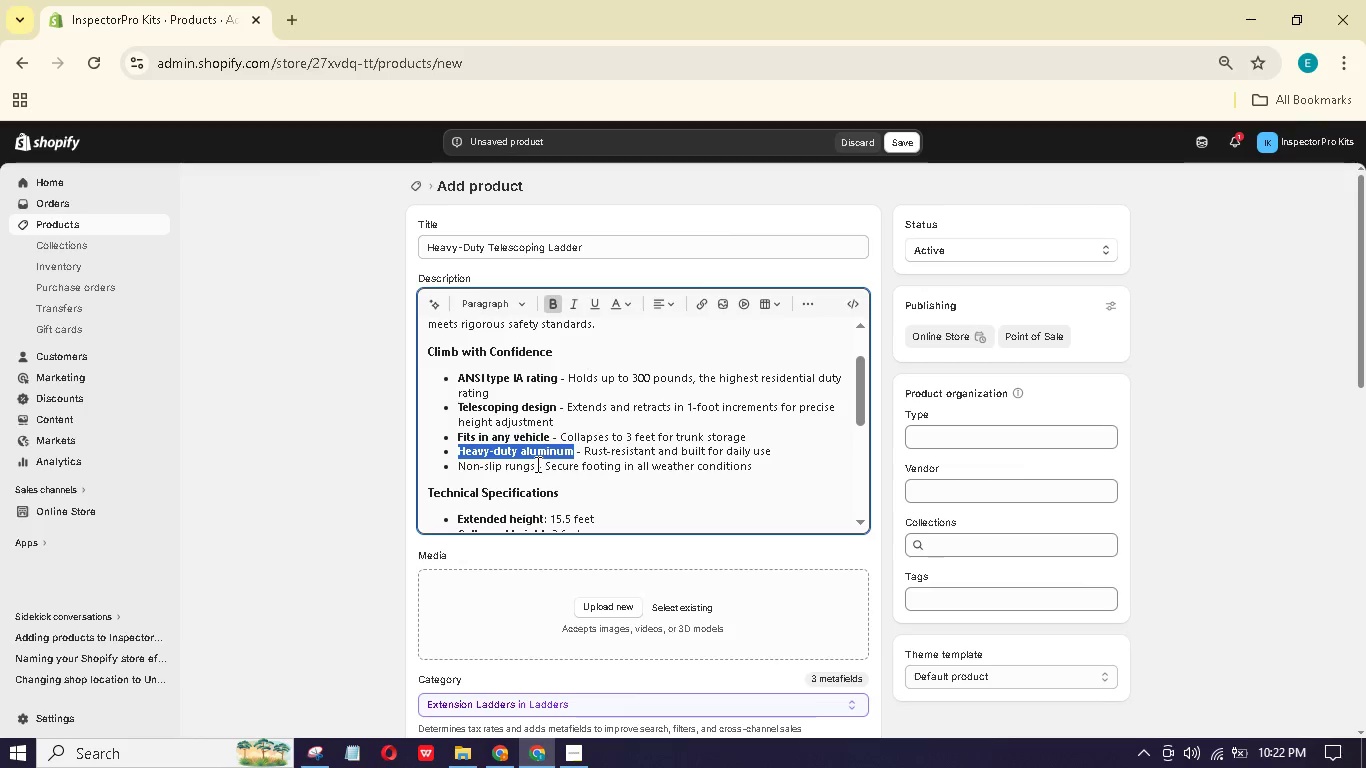 
left_click([531, 464])
 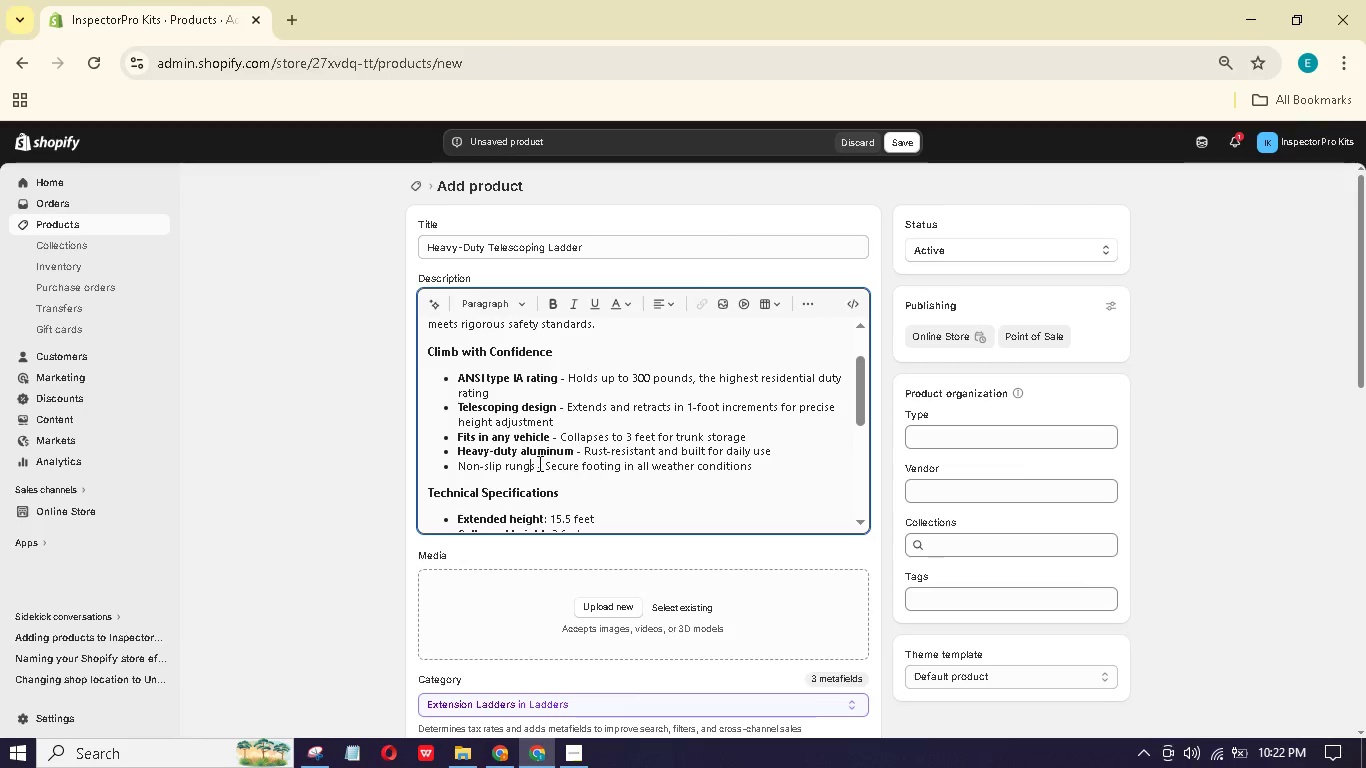 
left_click_drag(start_coordinate=[536, 463], to_coordinate=[460, 464])
 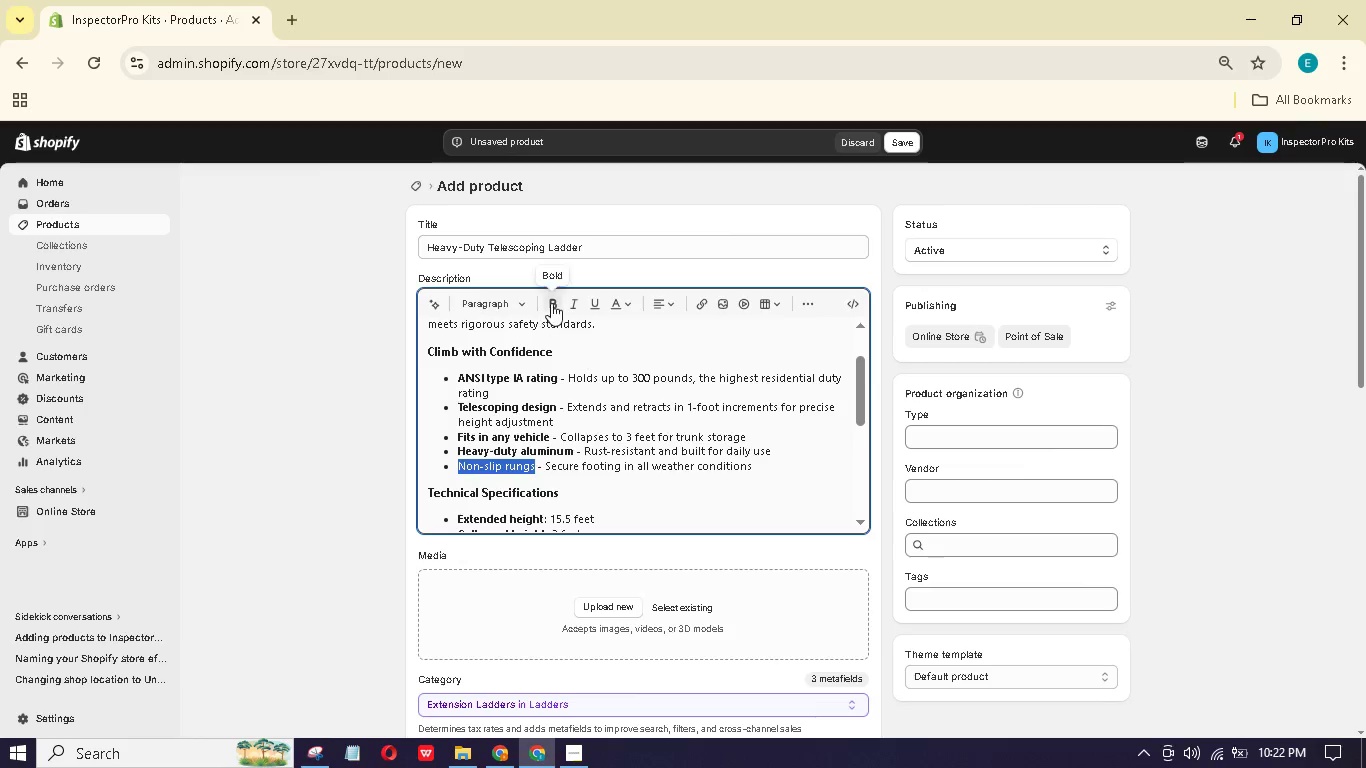 
left_click([551, 302])
 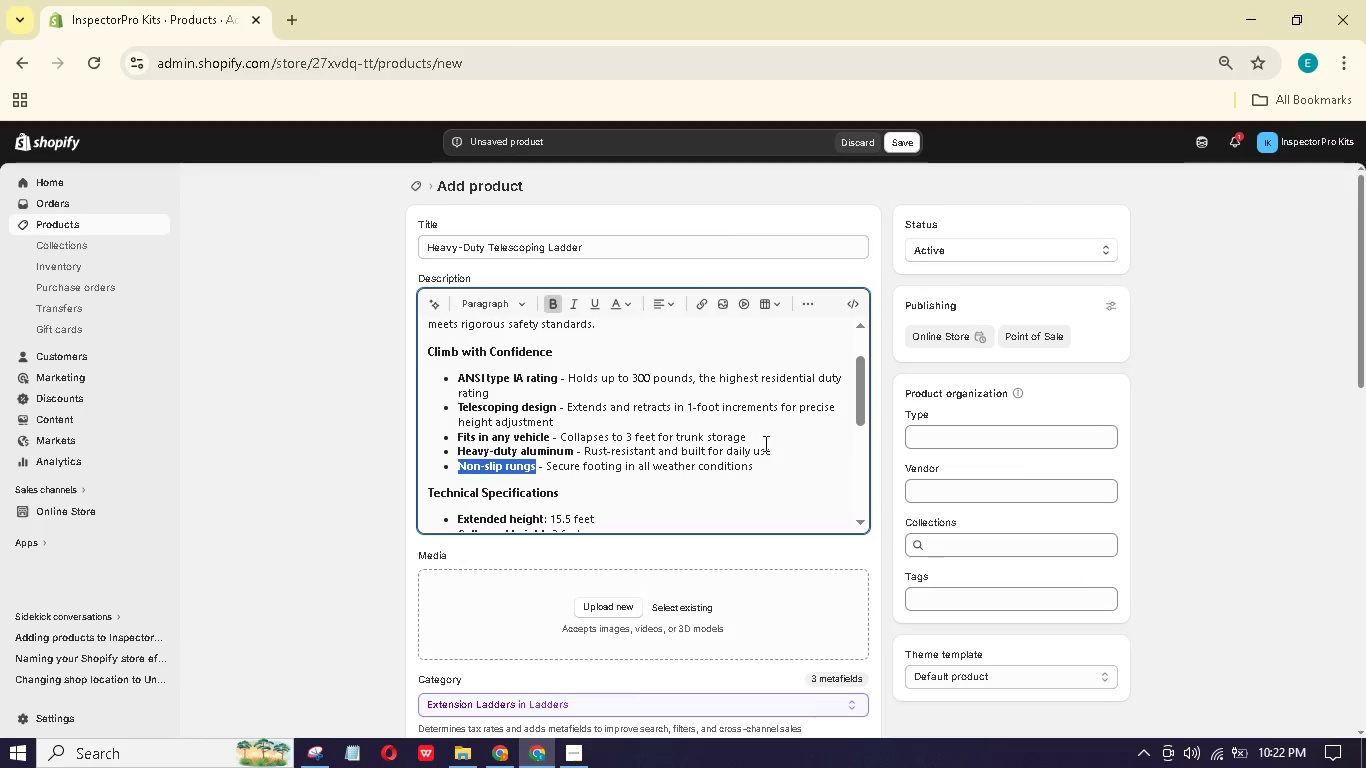 
left_click([788, 446])
 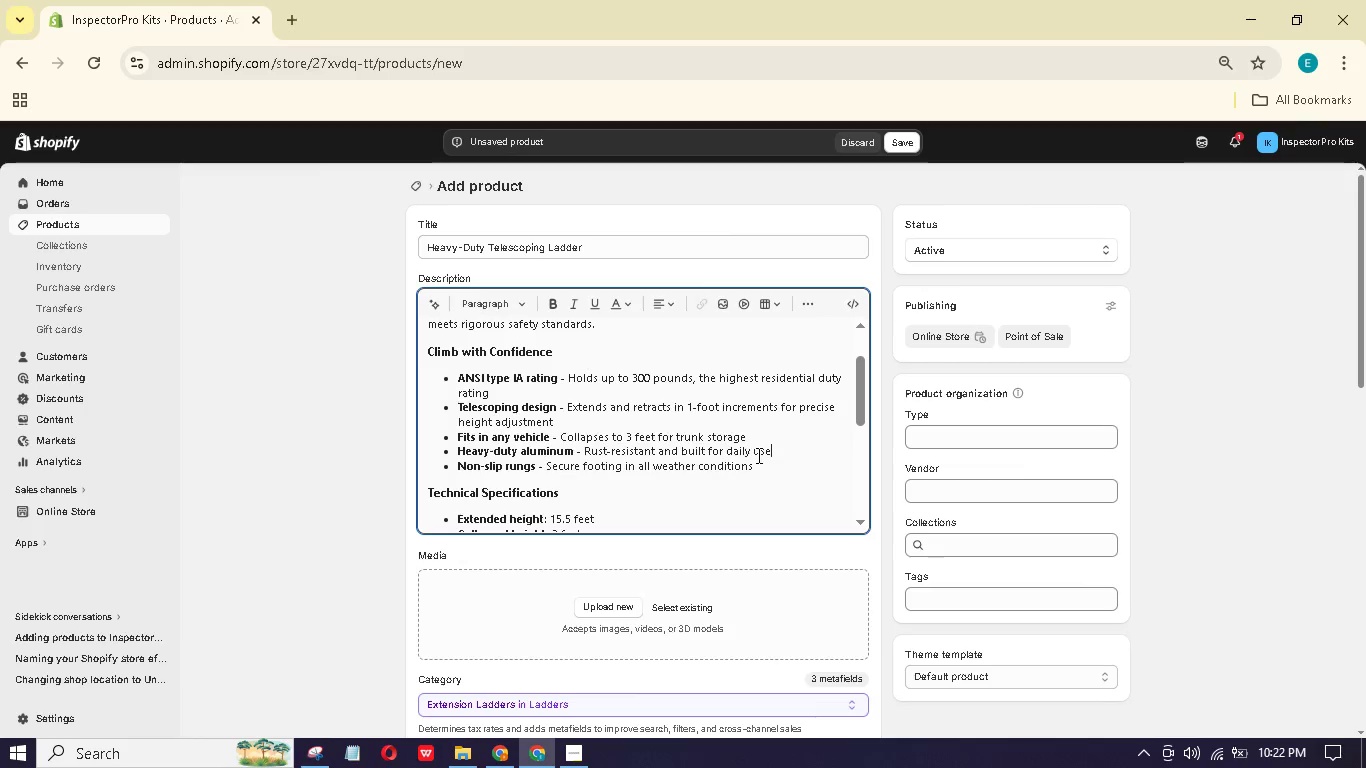 
scroll: coordinate [757, 455], scroll_direction: up, amount: 2.0
 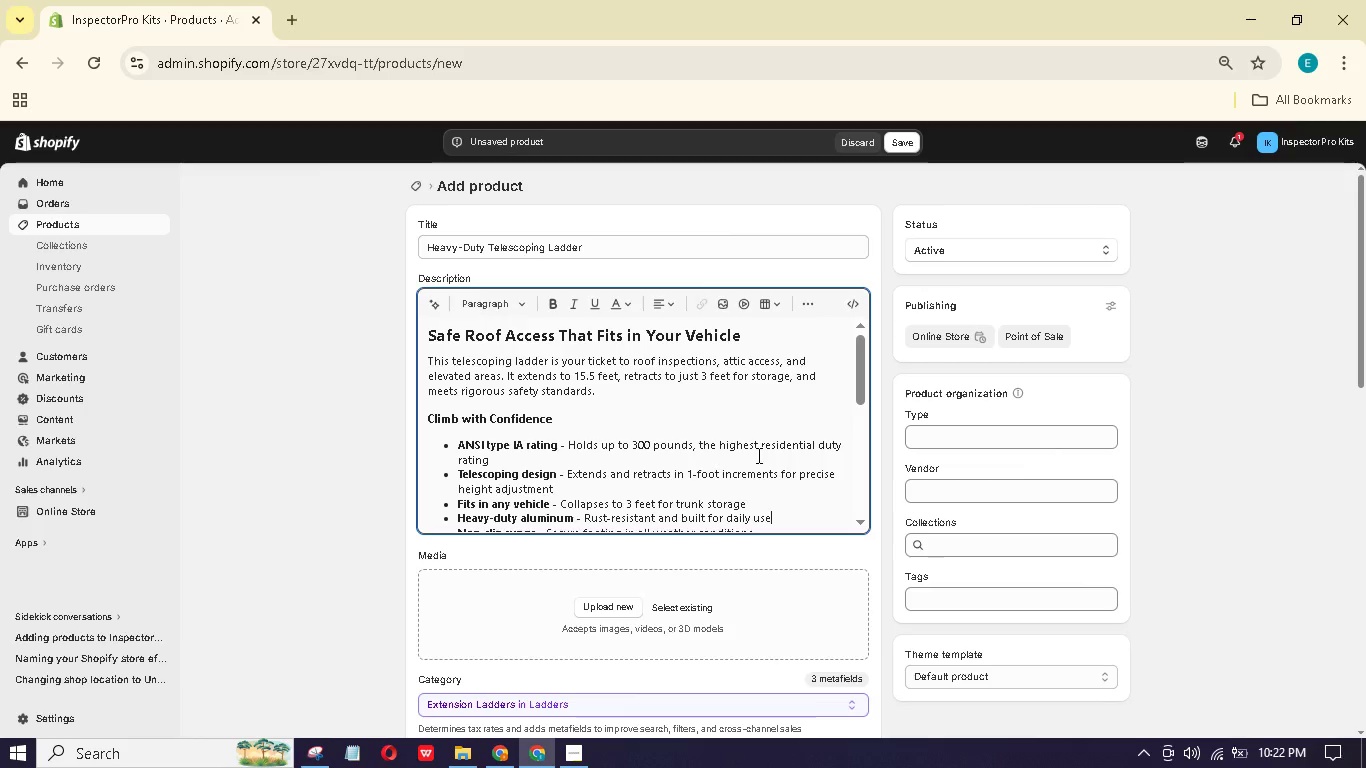 
scroll: coordinate [751, 446], scroll_direction: down, amount: 7.0
 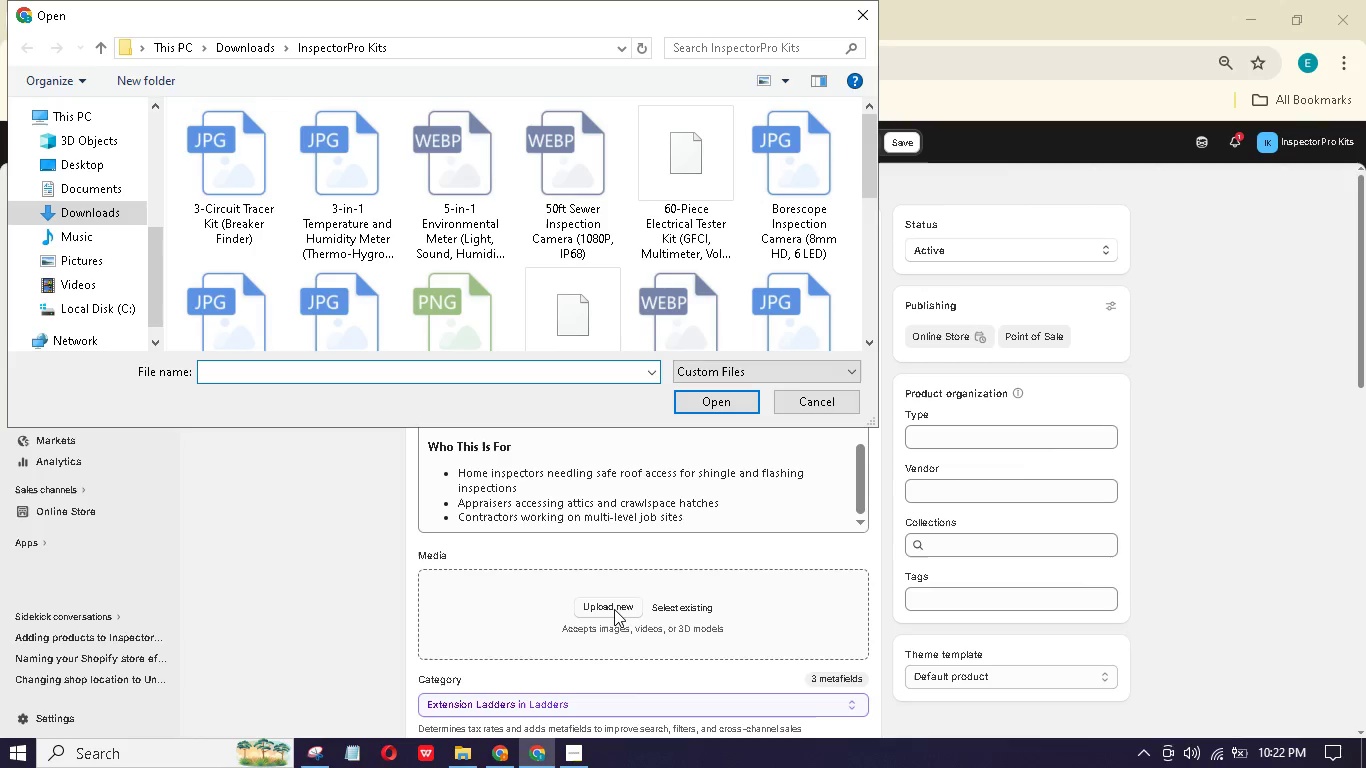 
left_click([446, 192])
 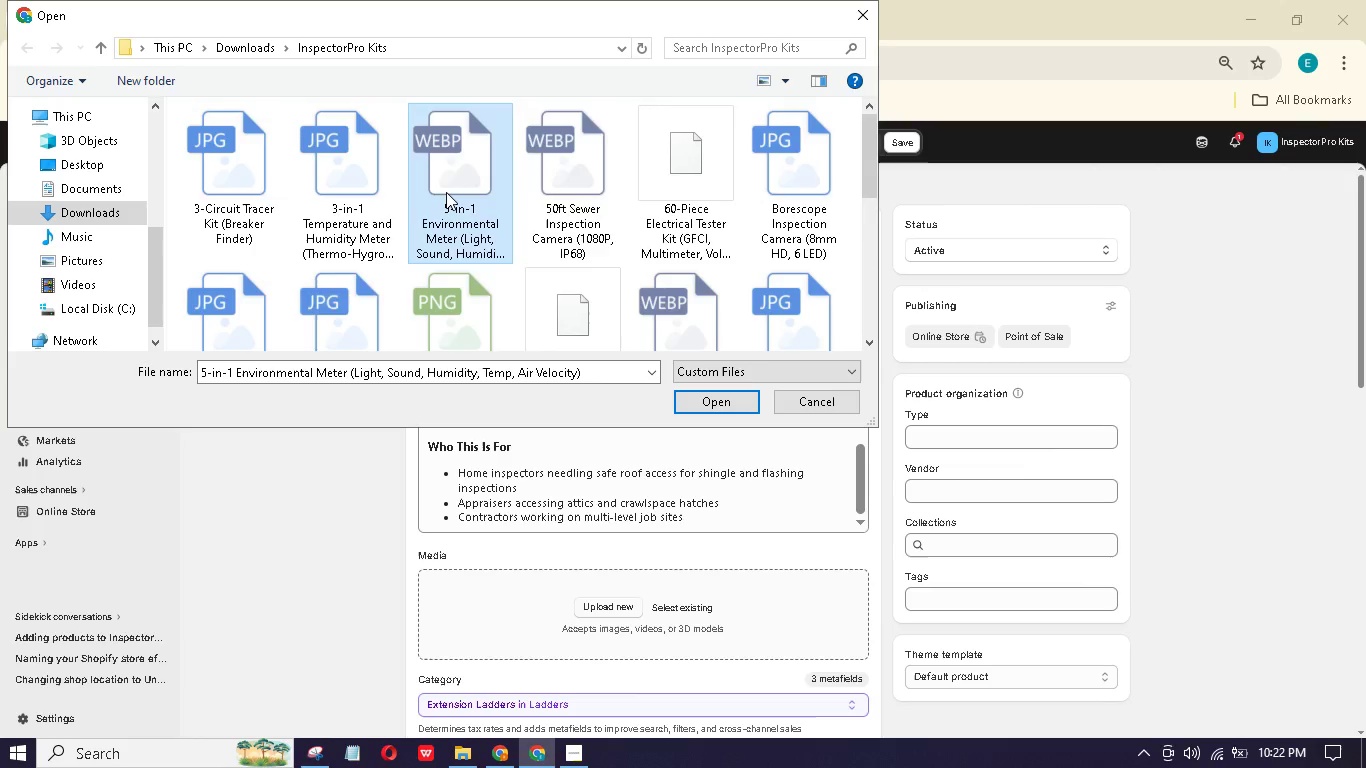 
type(hhh)
 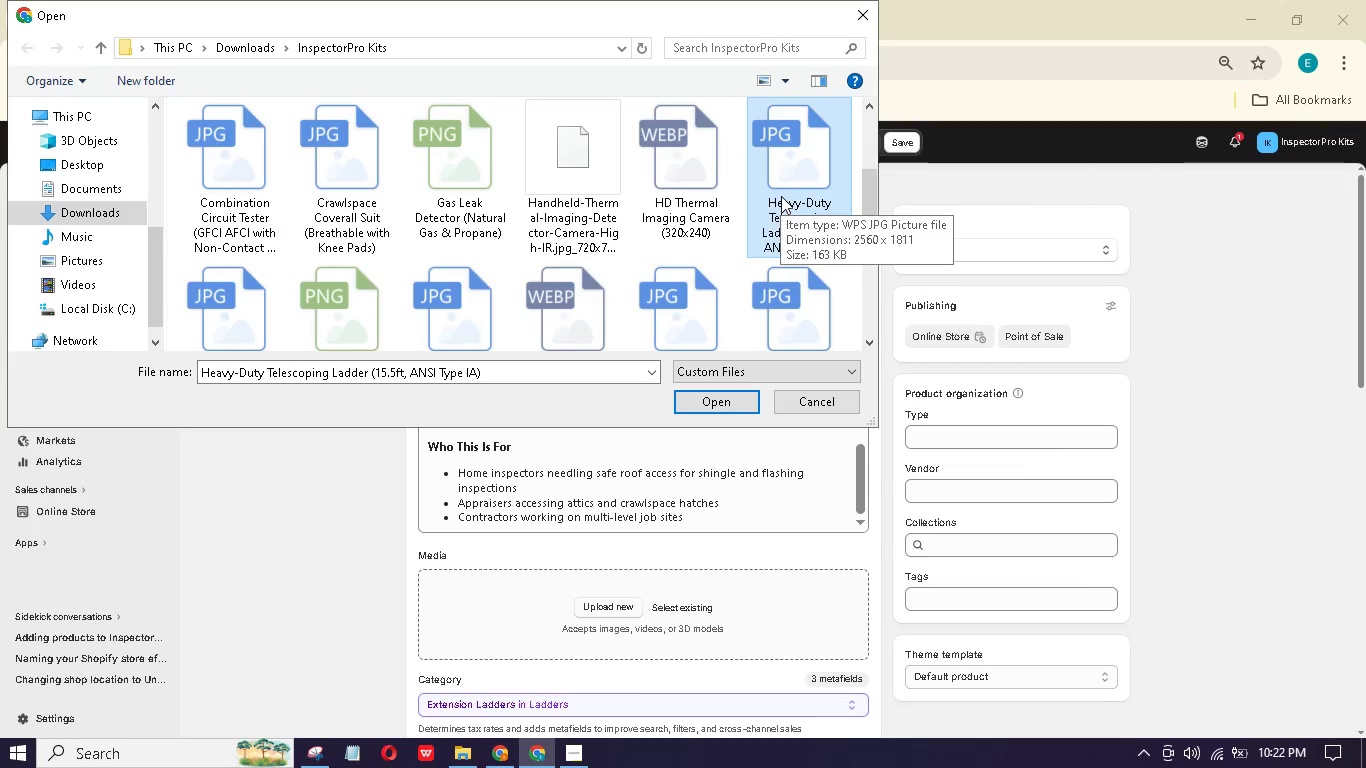 
double_click([781, 196])
 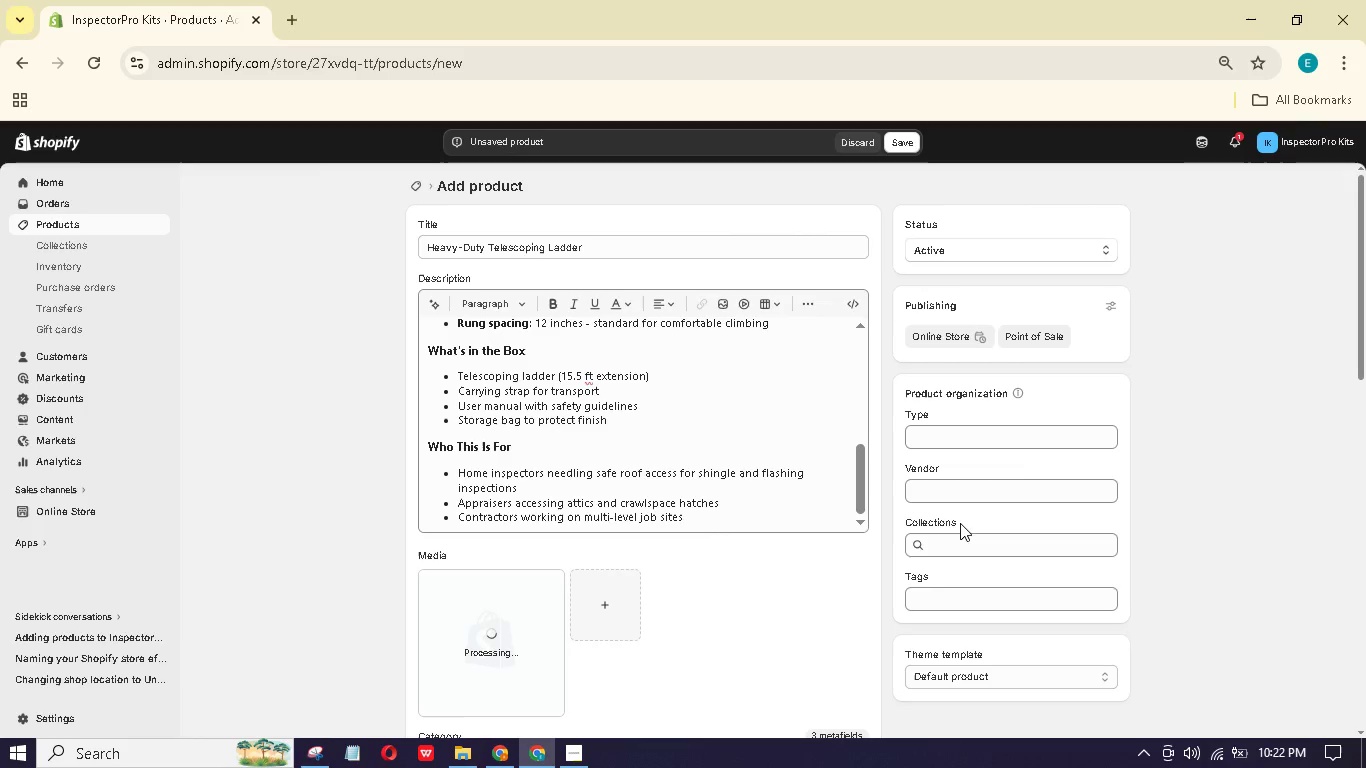 
wait(11.84)
 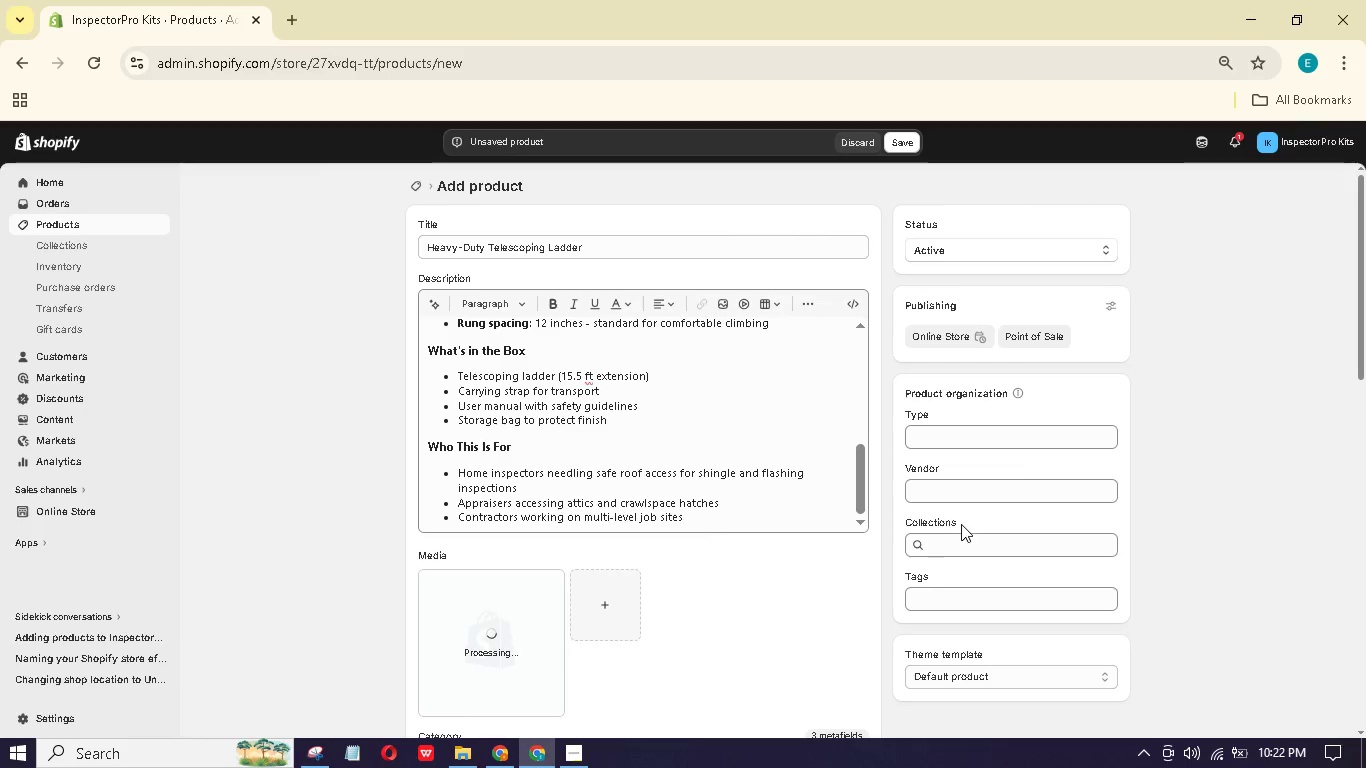 
key(Shift+U)
 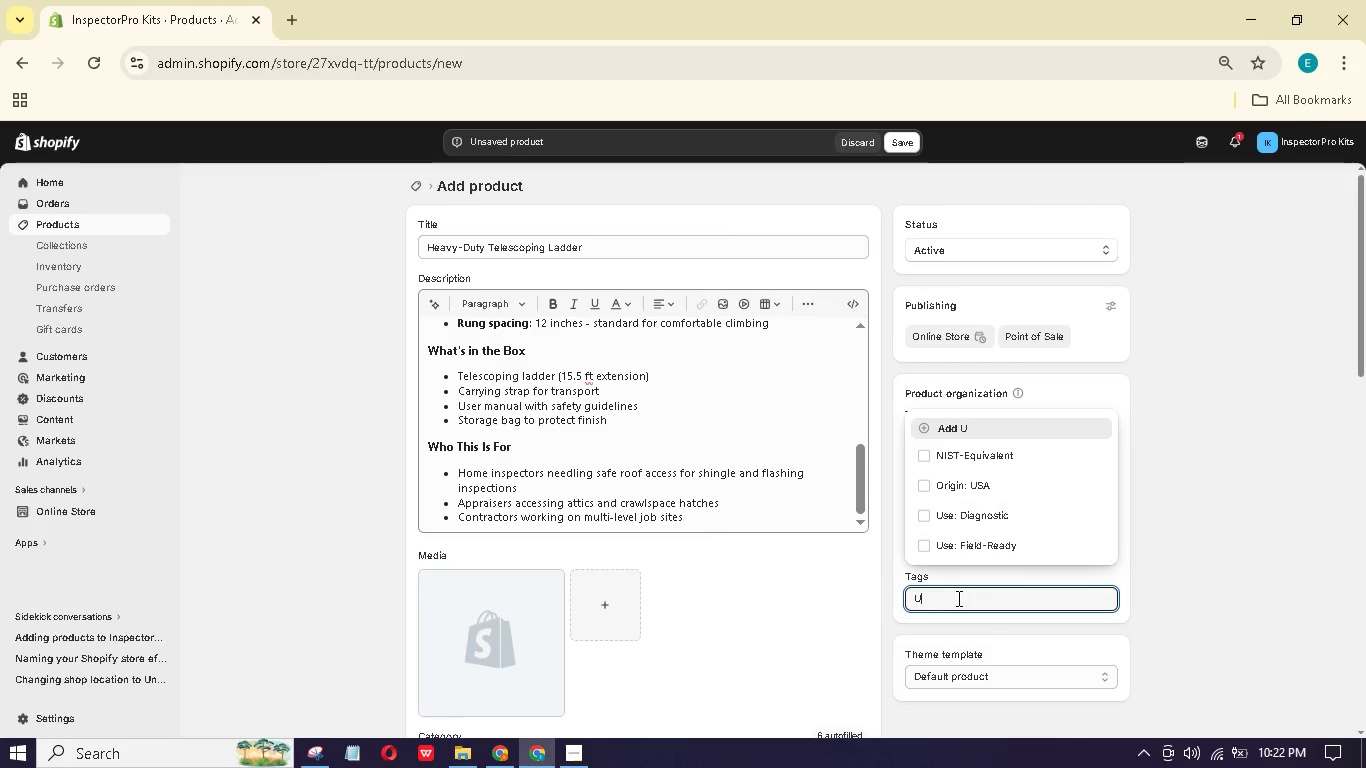 
hold_key(key=S, duration=0.41)
 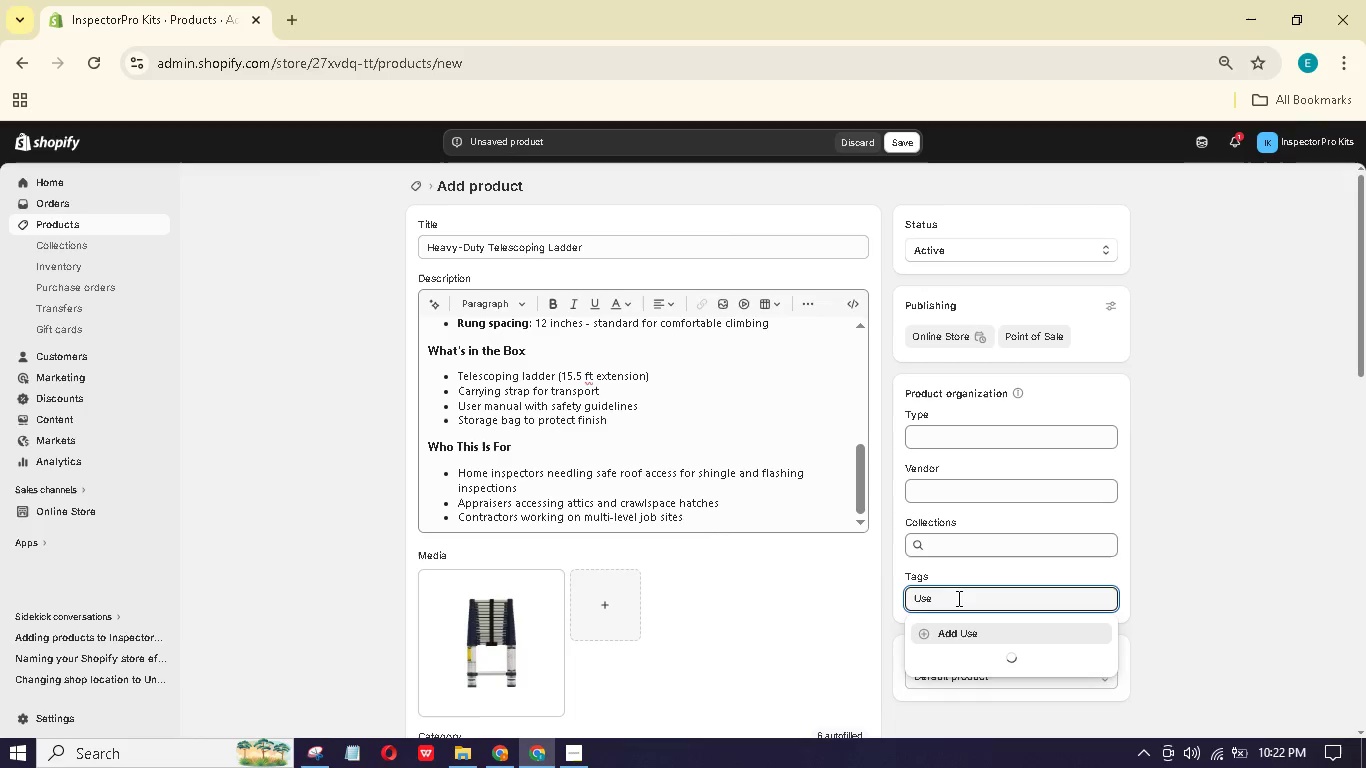 
type(e: Safety)
 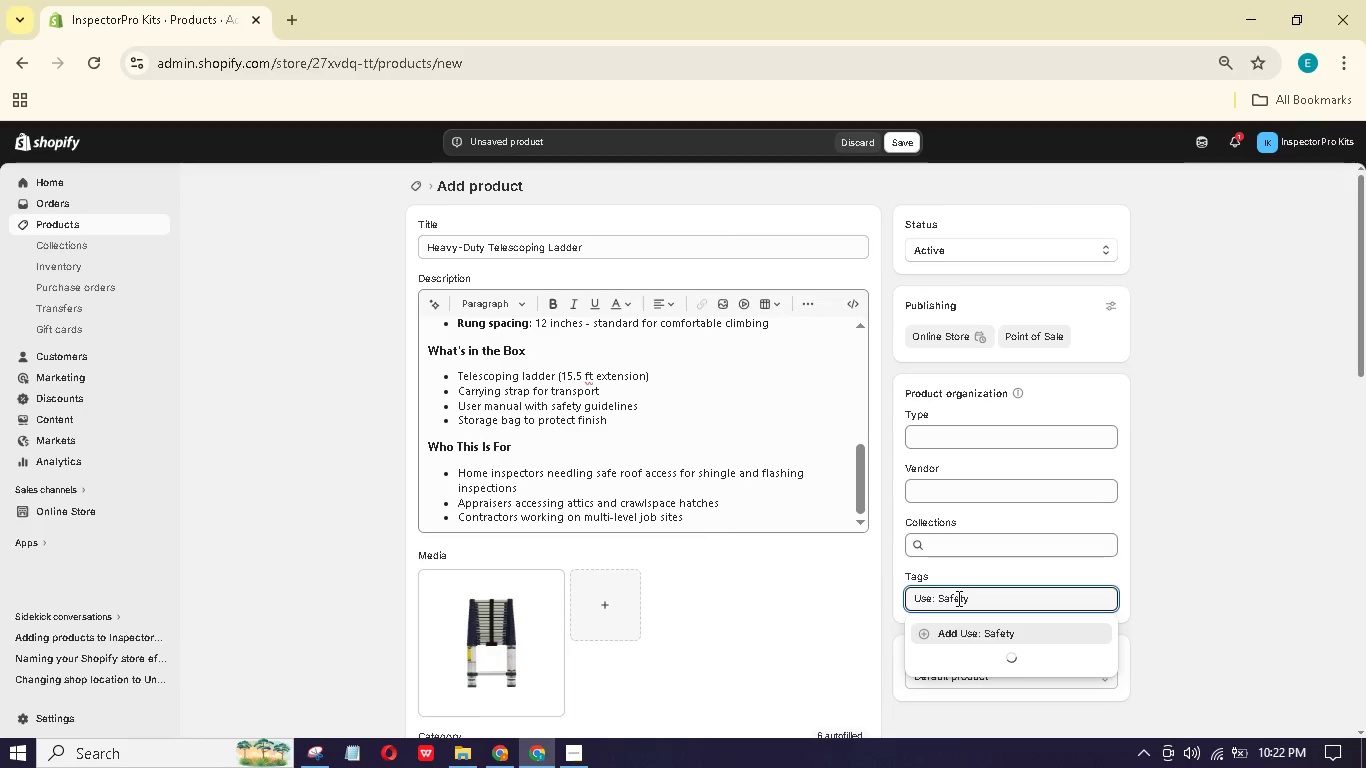 
key(Enter)
 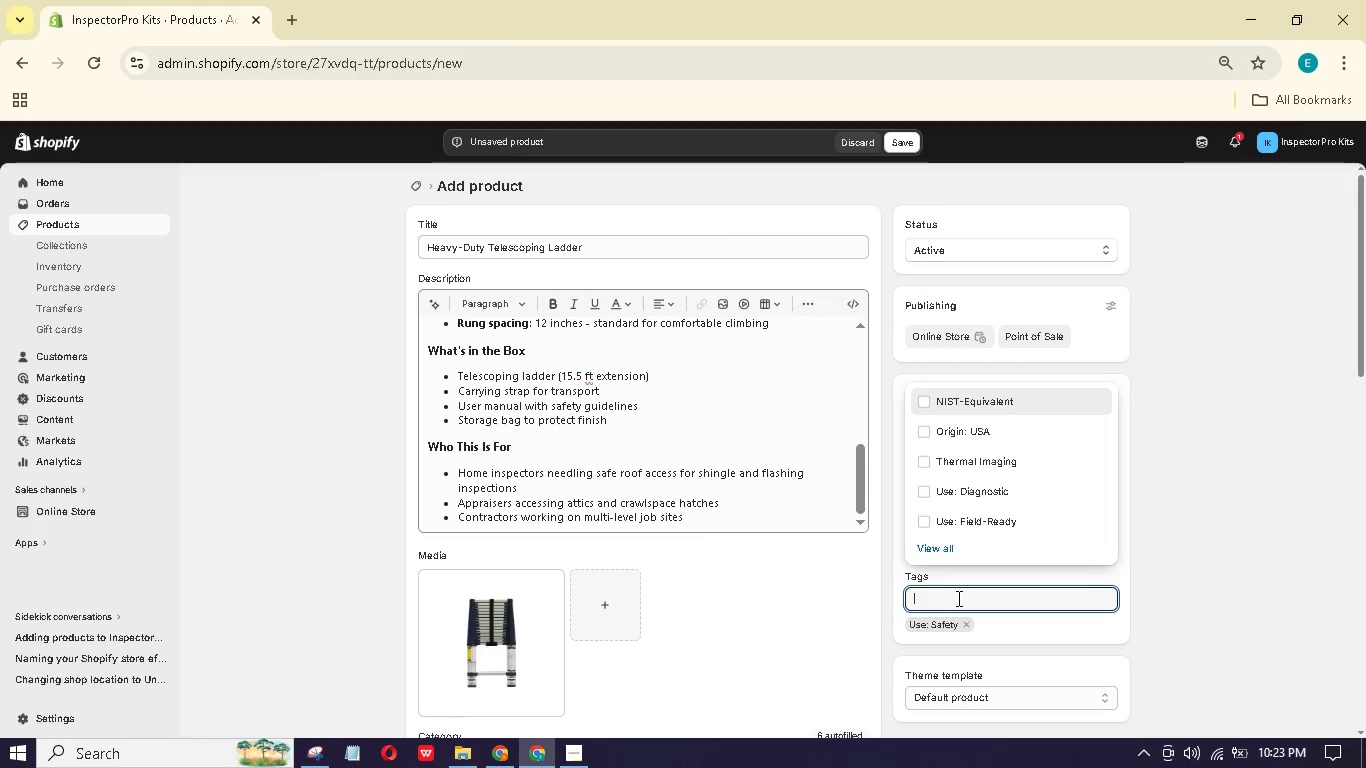 
type(Ue: Field-)
 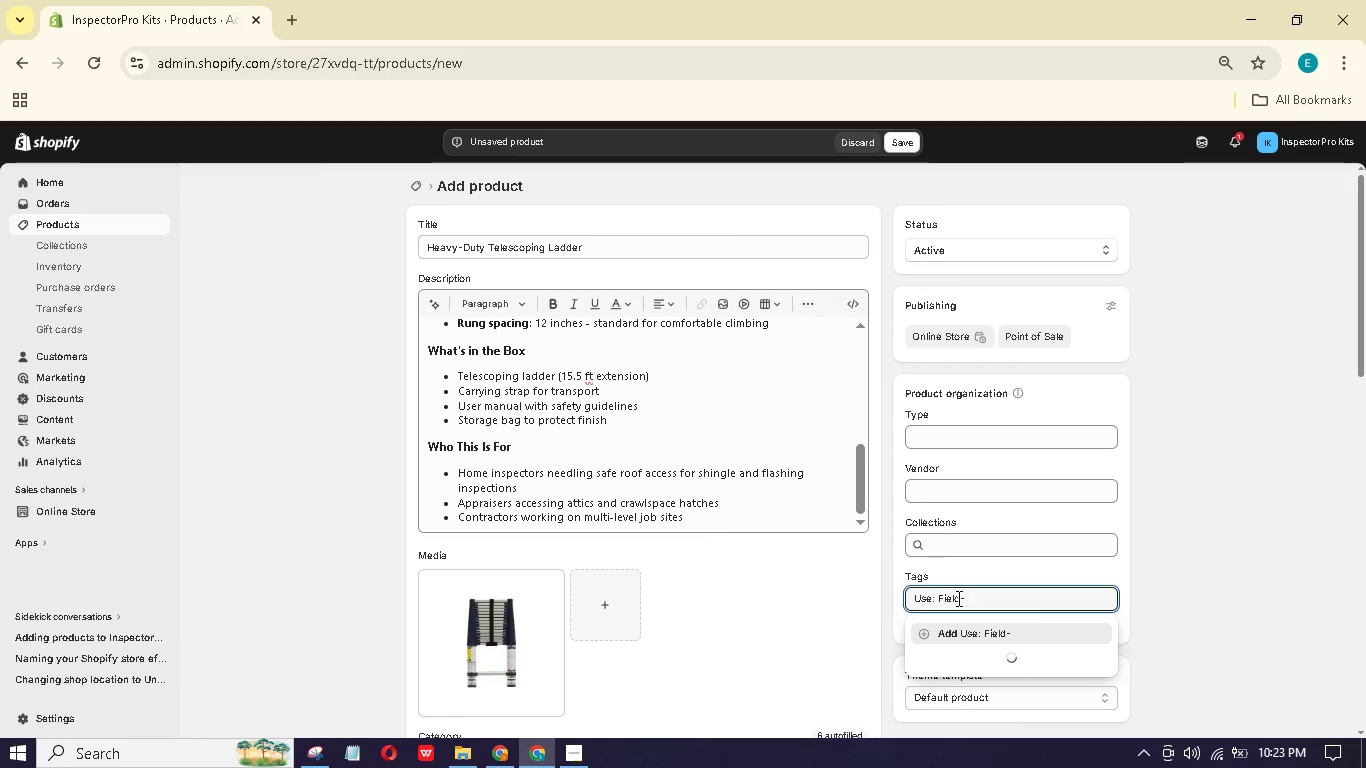 
hold_key(key=S, duration=0.36)
 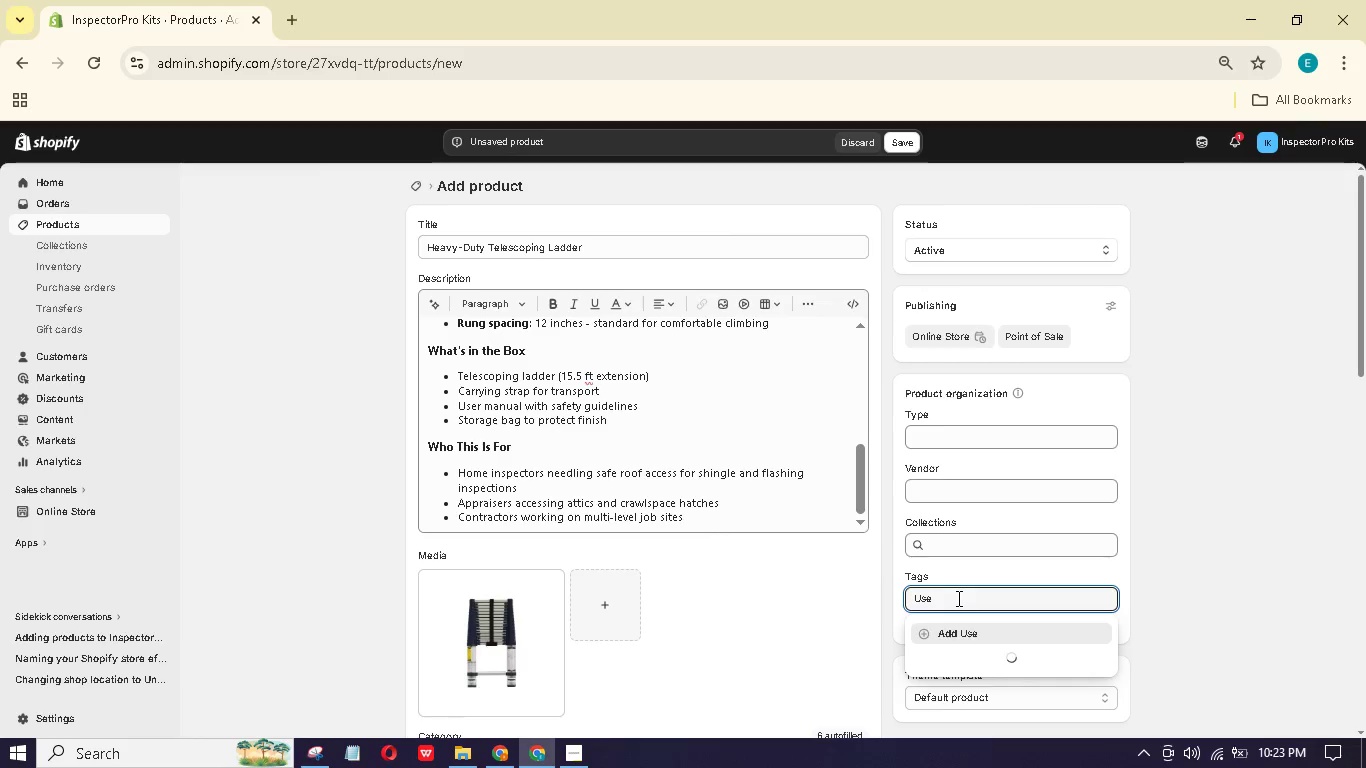 
left_click([972, 658])
 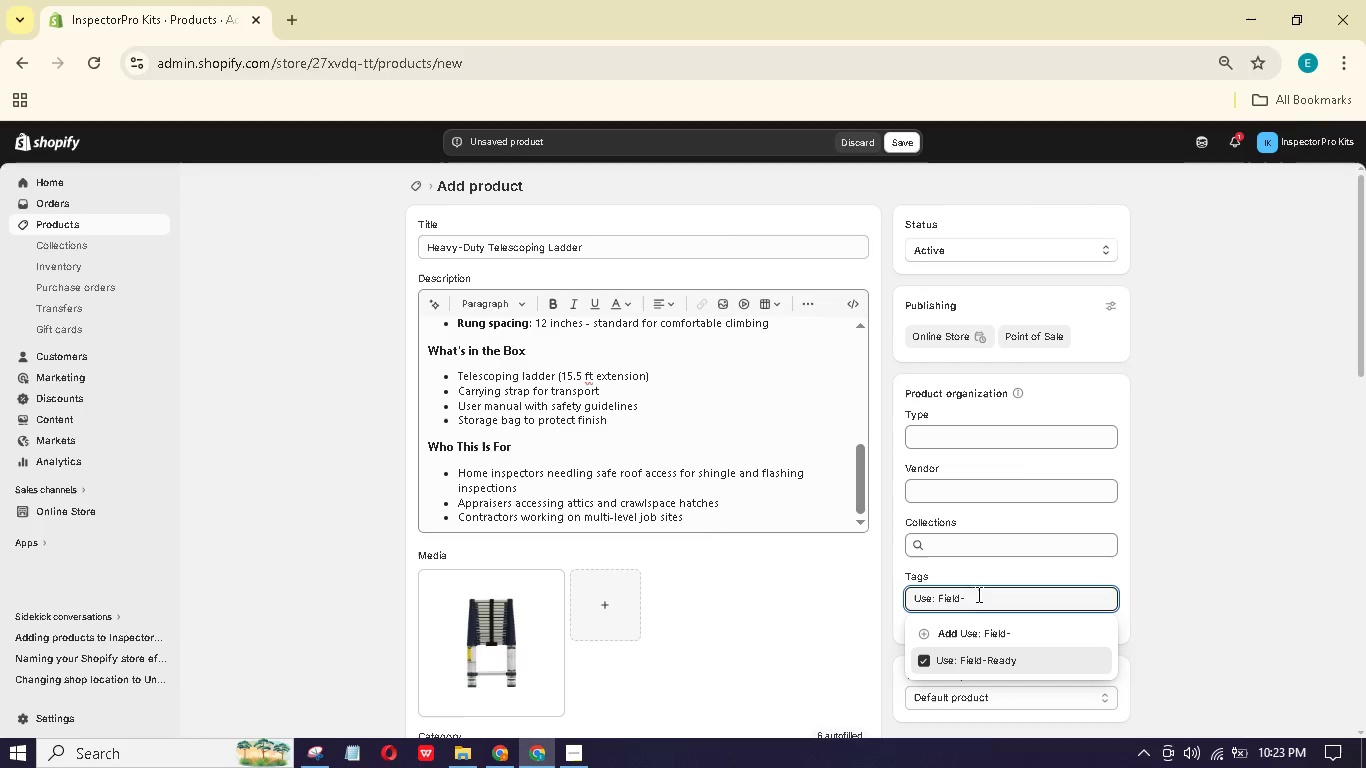 
left_click_drag(start_coordinate=[978, 593], to_coordinate=[837, 589])
 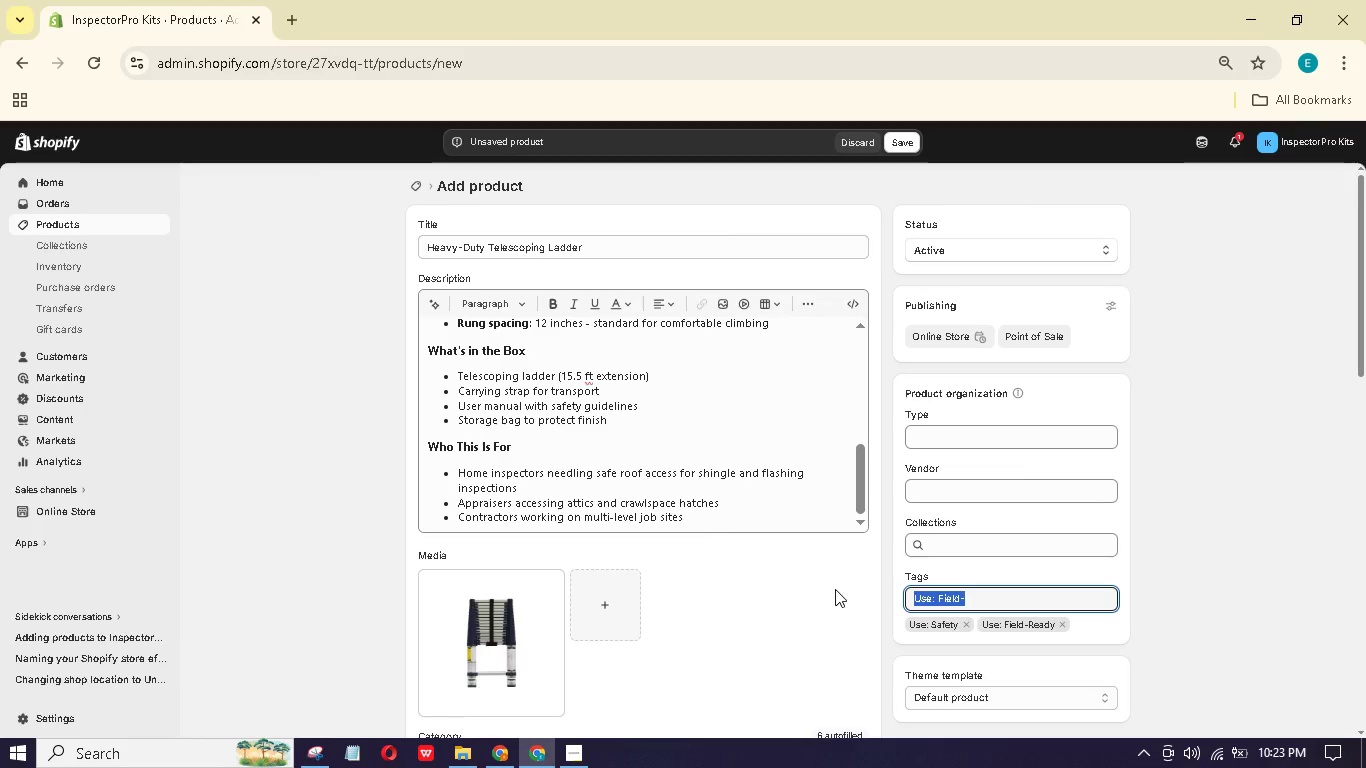 
key(Backspace)
type(Laddr)
 